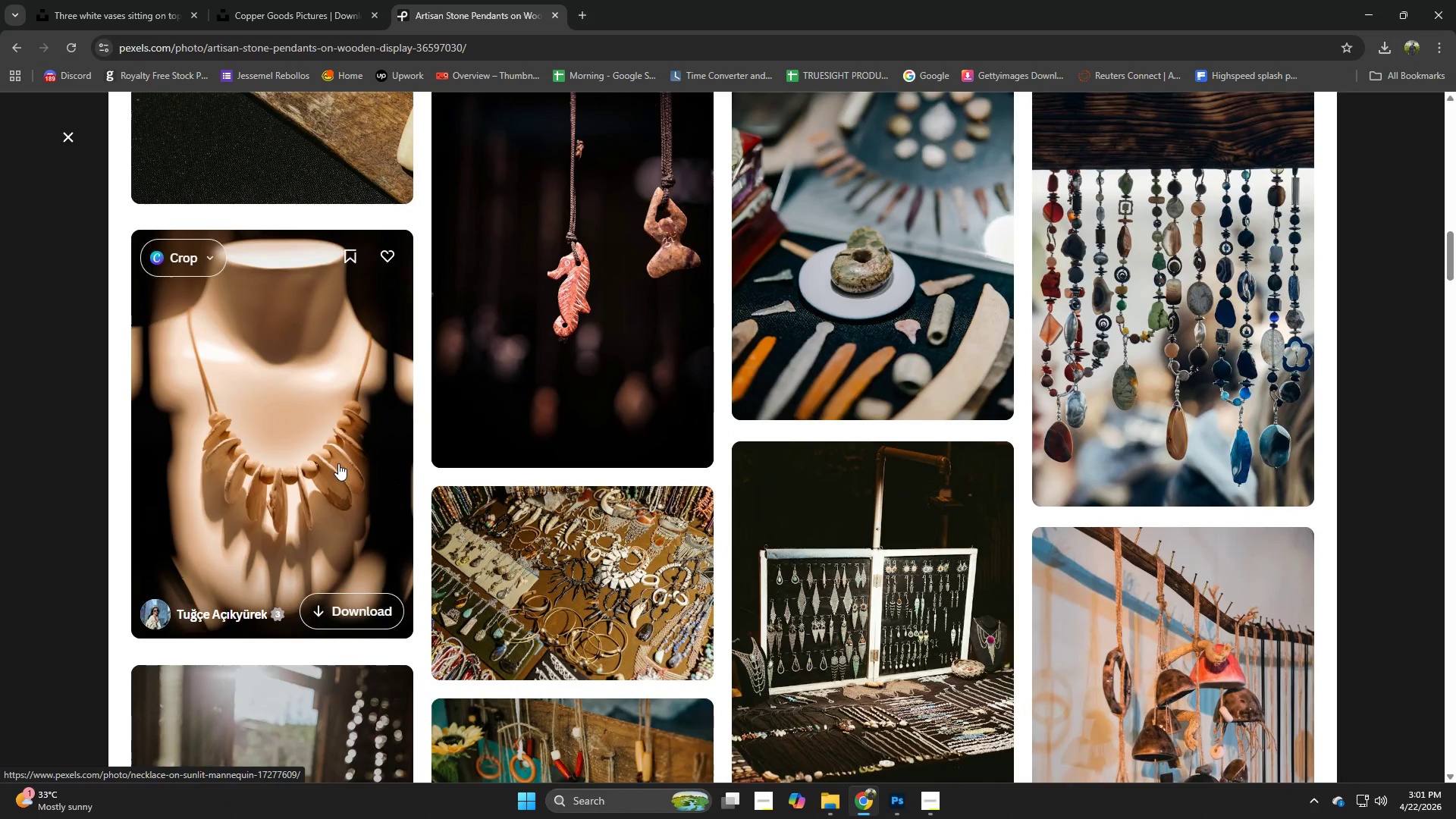 
scroll: coordinate [338, 463], scroll_direction: up, amount: 2.0
 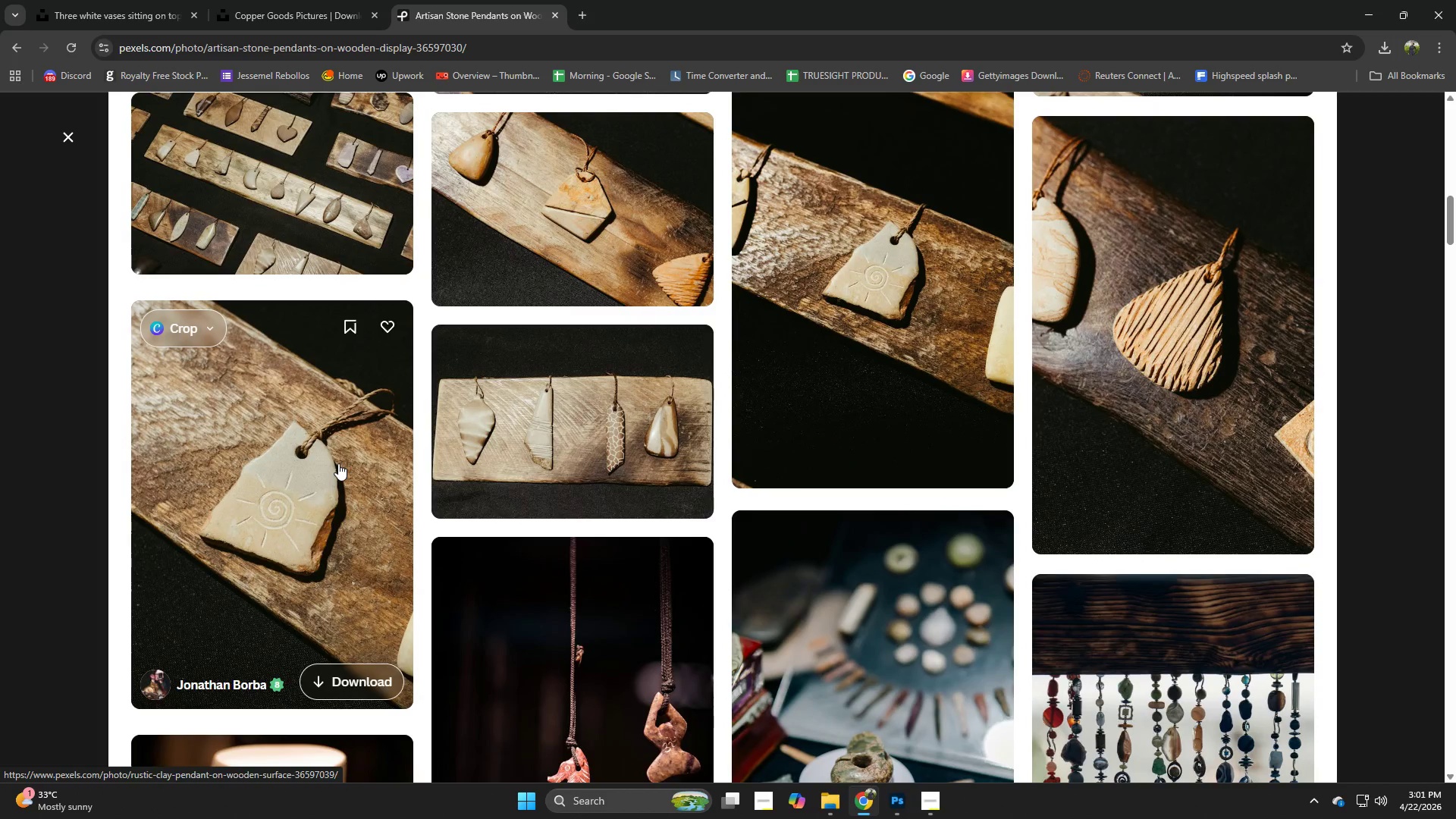 
left_click([338, 463])
 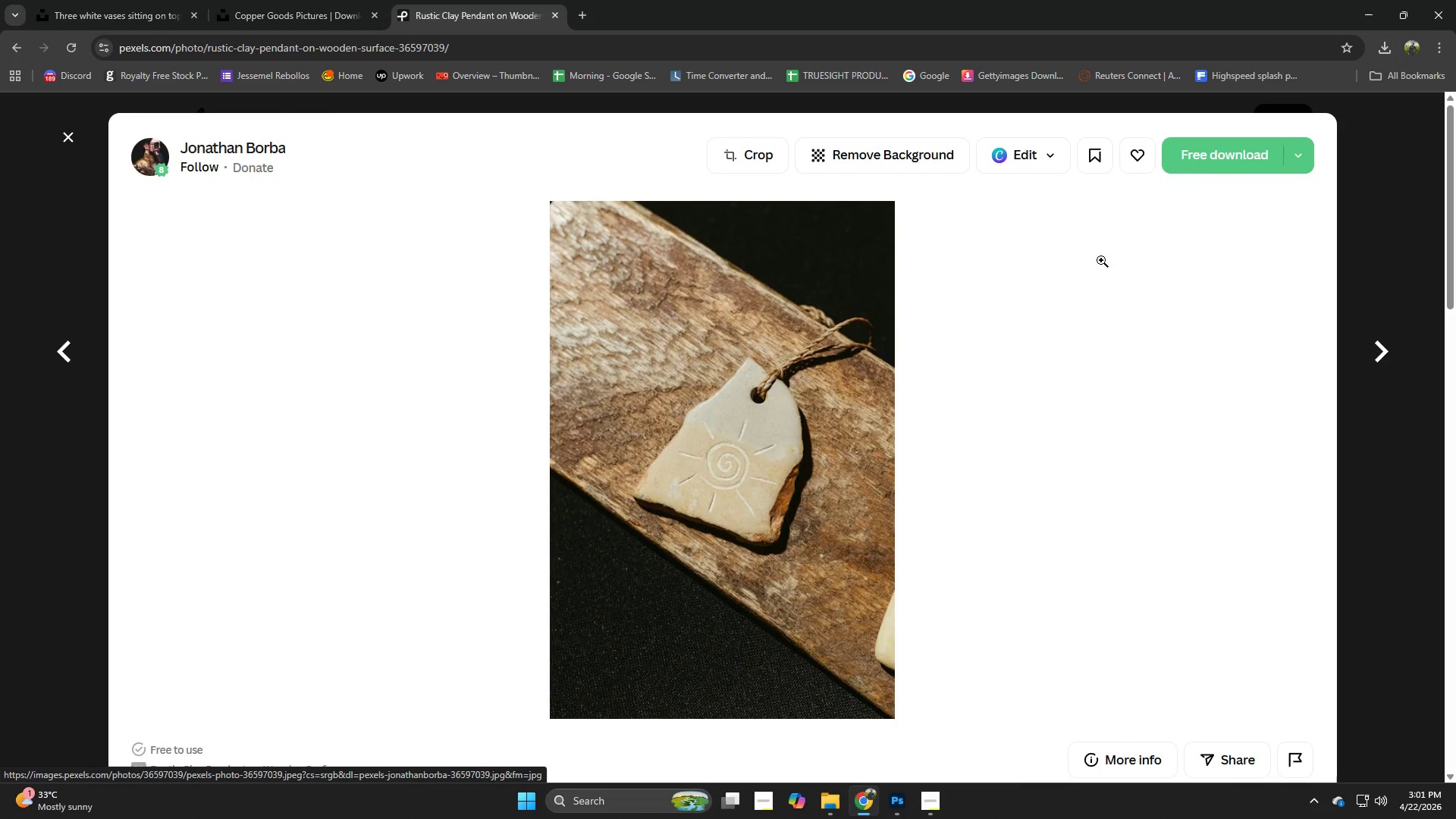 
left_click([1194, 155])
 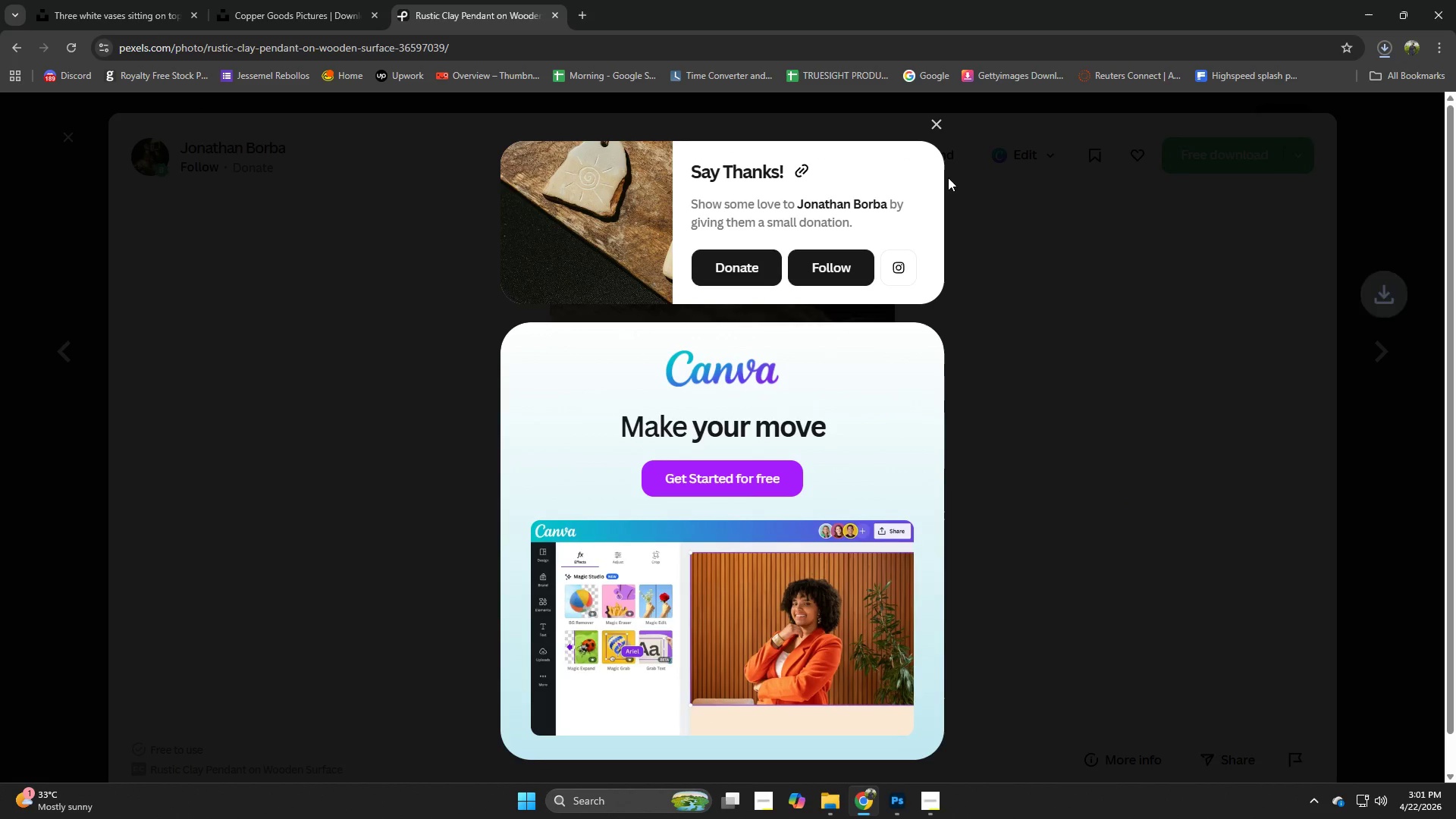 
left_click([939, 127])
 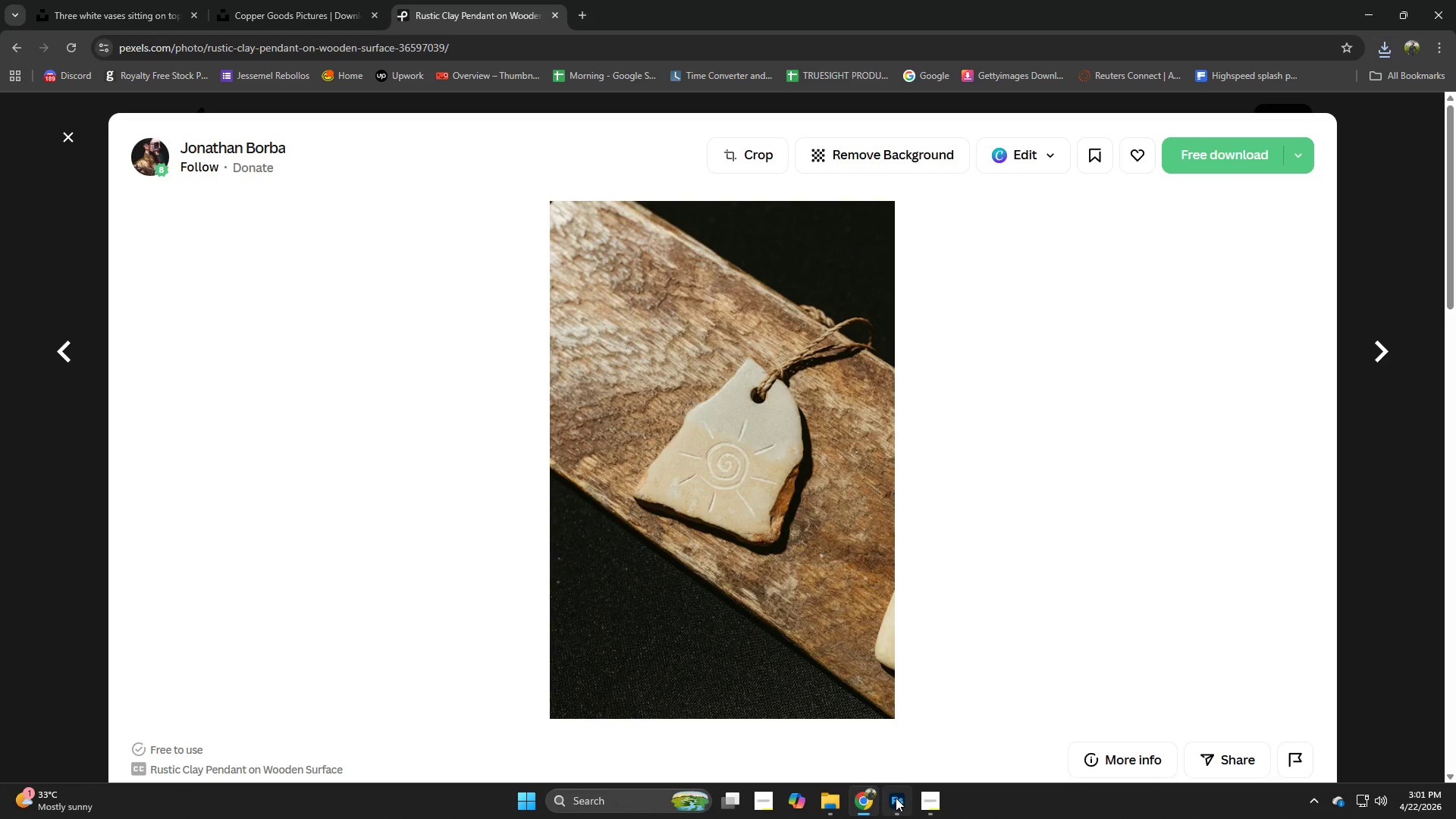 
left_click([896, 798])
 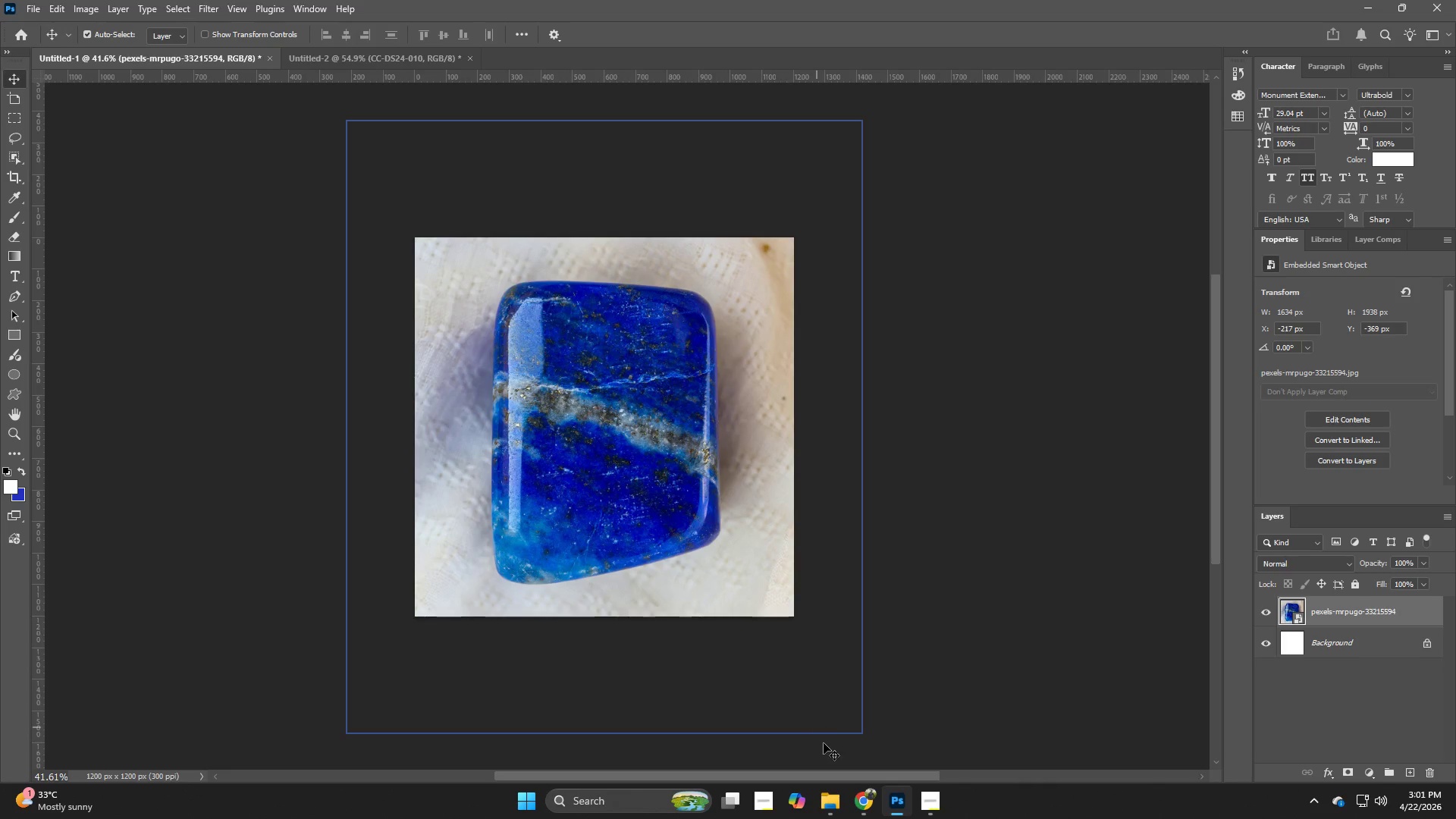 
left_click([833, 789])
 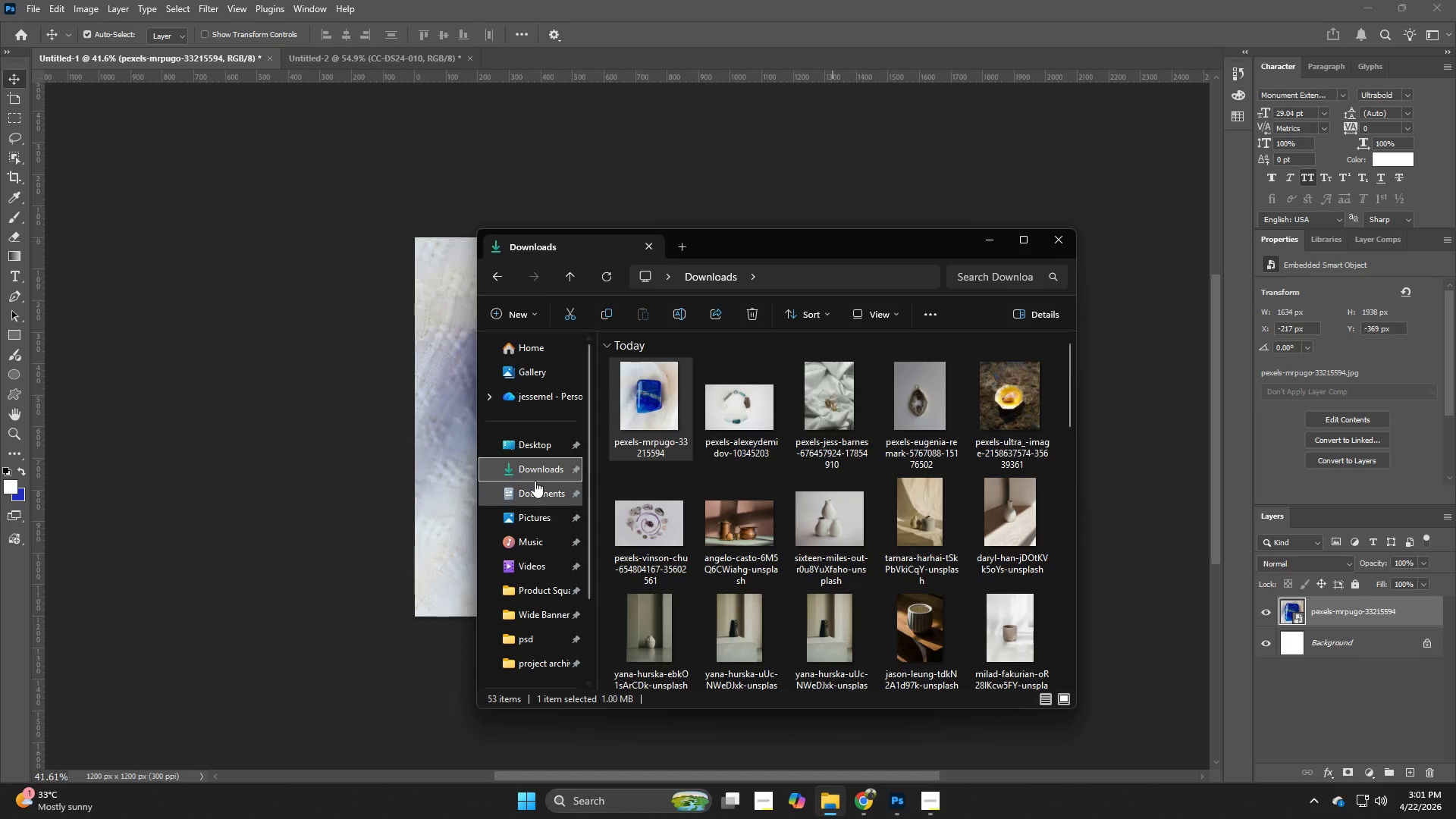 
left_click([533, 466])
 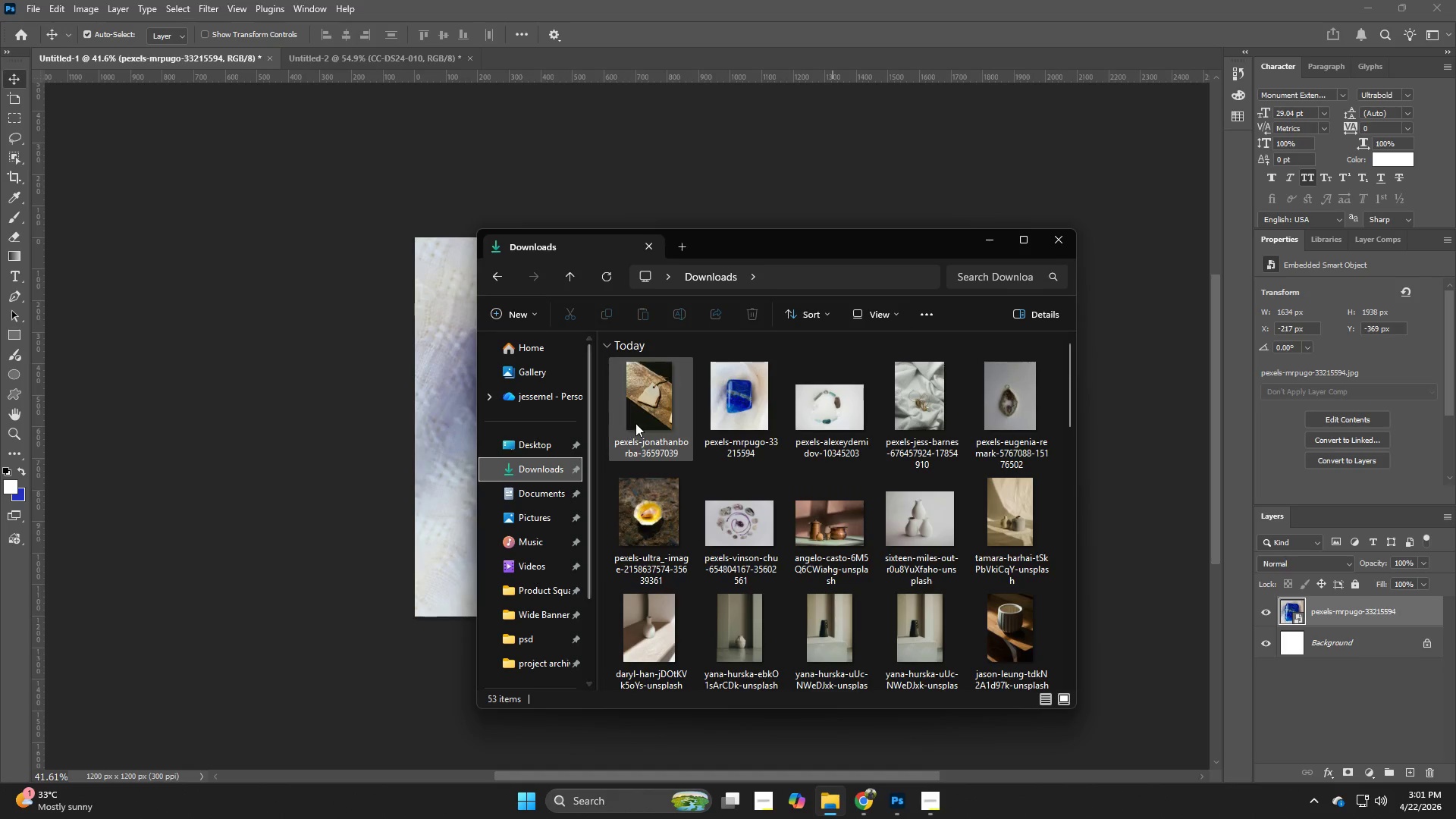 
left_click_drag(start_coordinate=[636, 422], to_coordinate=[383, 409])
 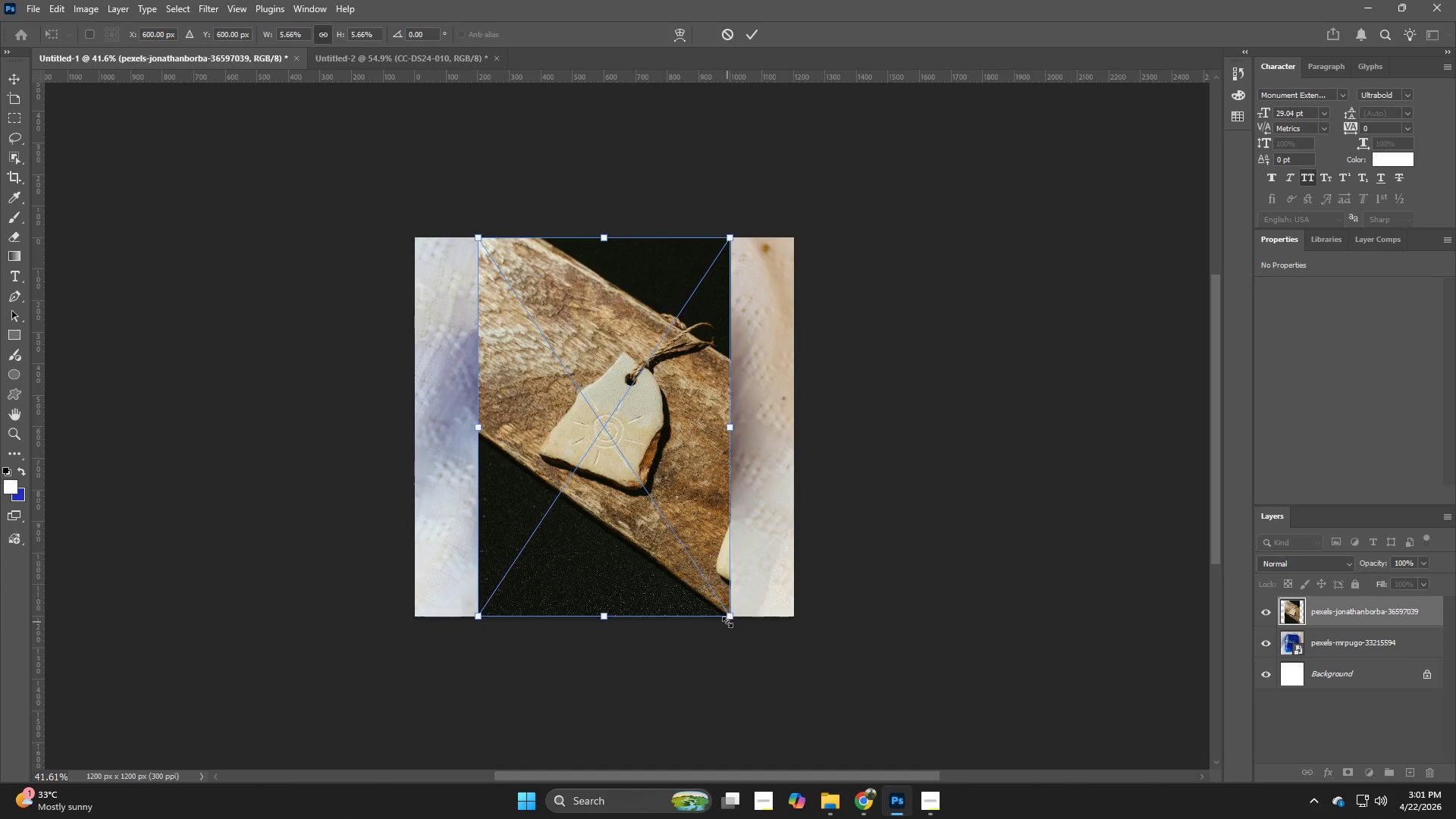 
hold_key(key=AltLeft, duration=1.61)
left_click_drag(start_coordinate=[727, 622], to_coordinate=[897, 689])
 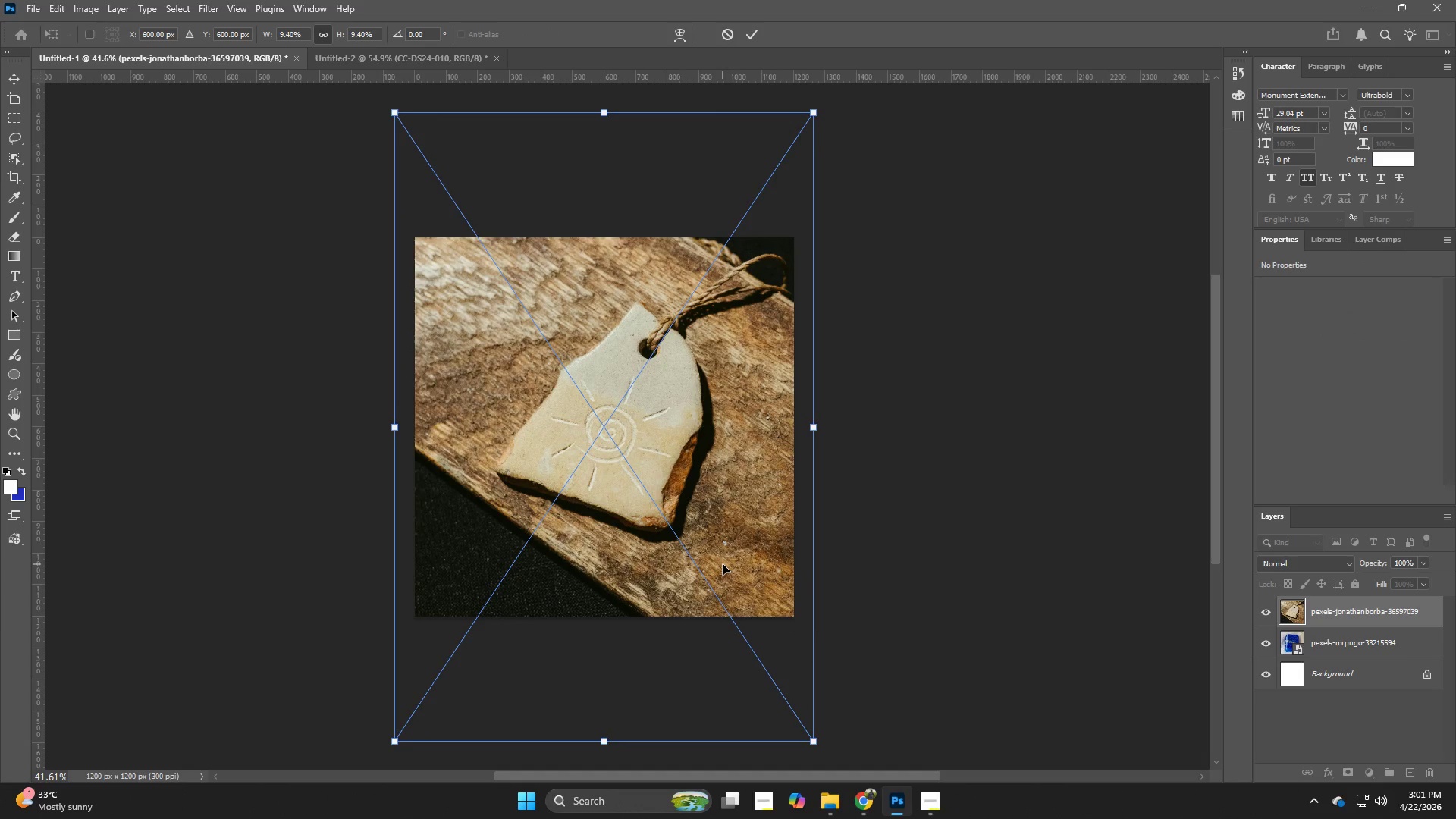 
left_click_drag(start_coordinate=[723, 564], to_coordinate=[712, 571])
 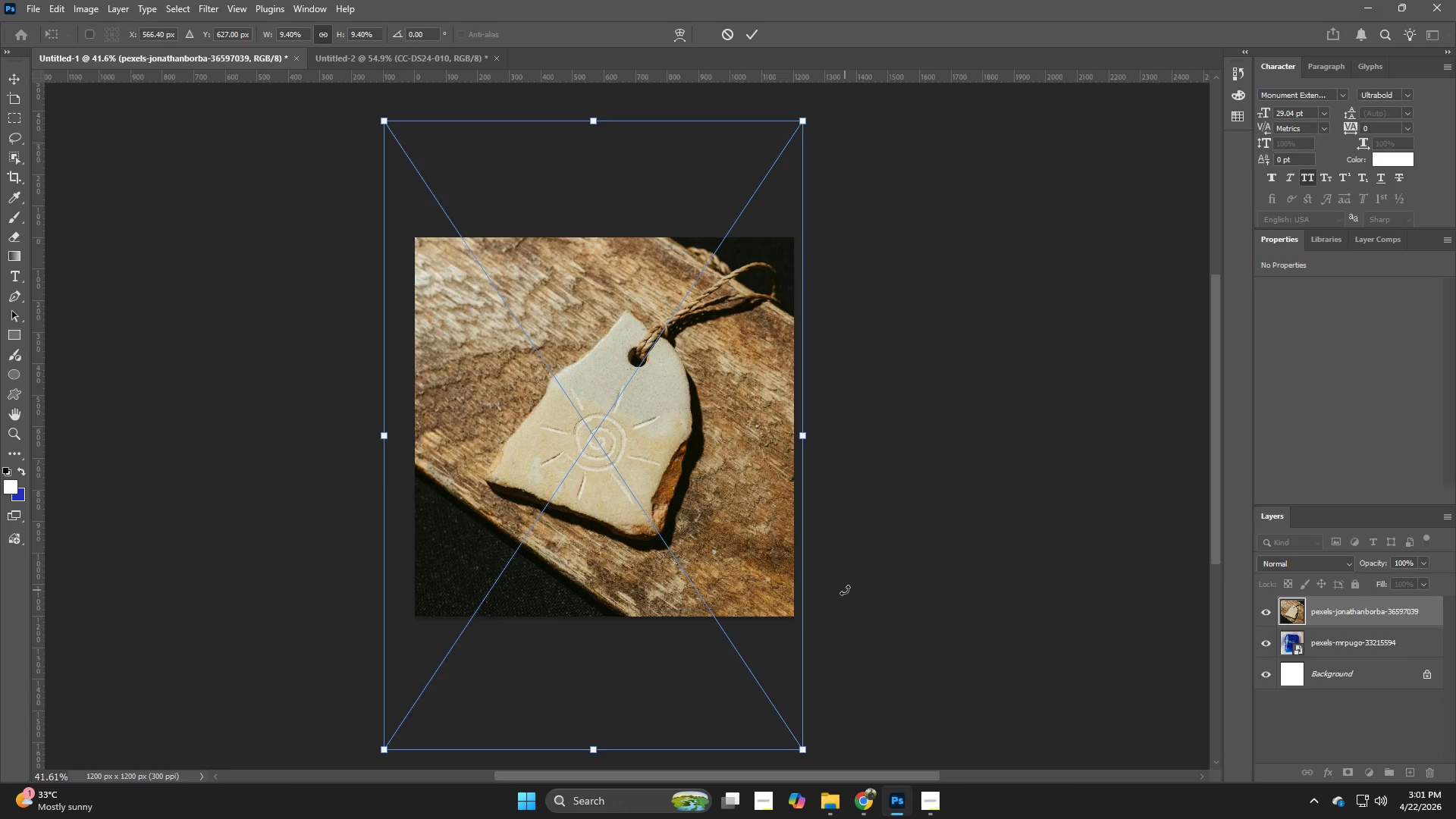 
key(NumpadEnter)
 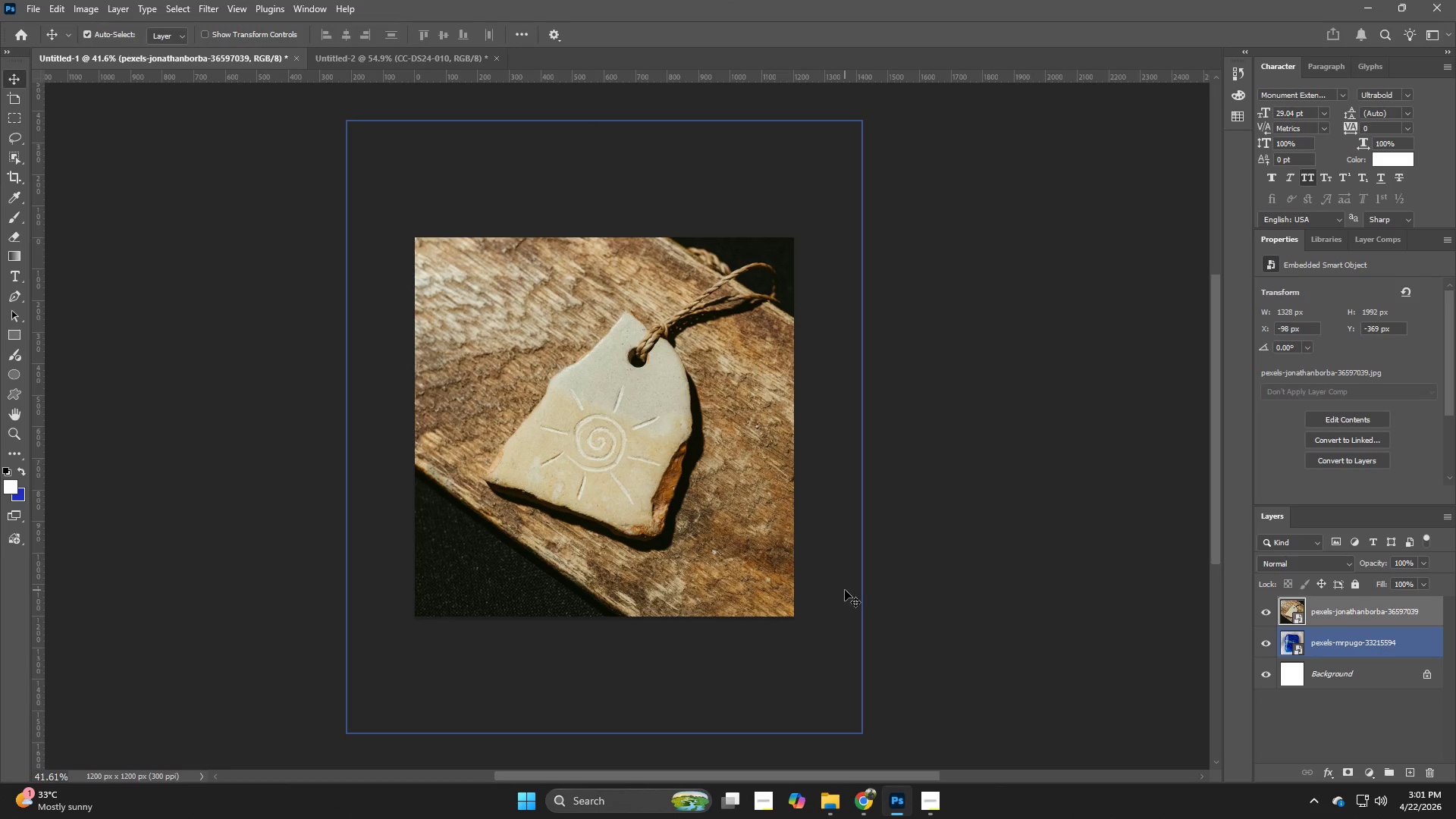 
key(Alt+Control+Shift+W)
 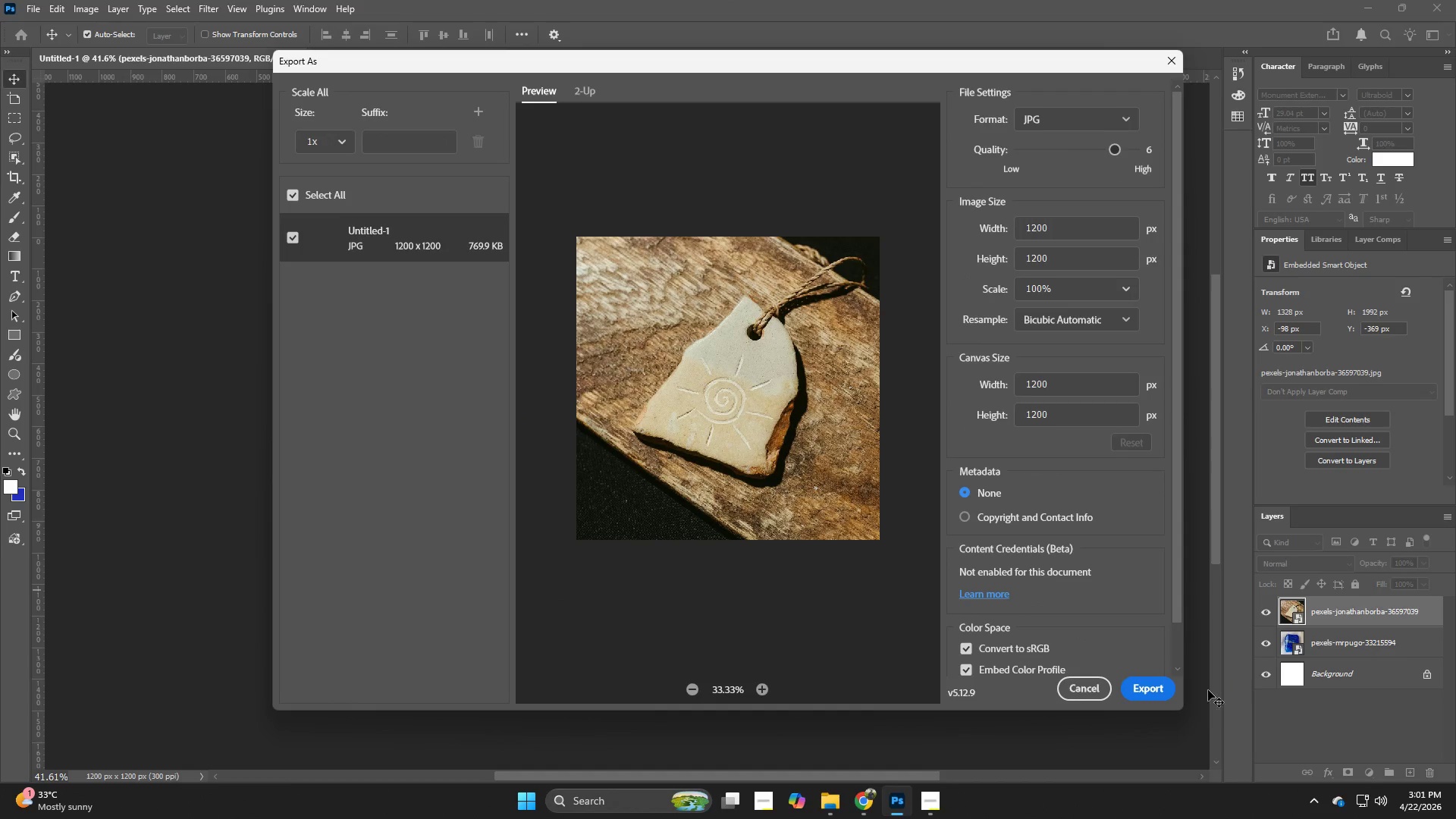 
left_click([1150, 692])
 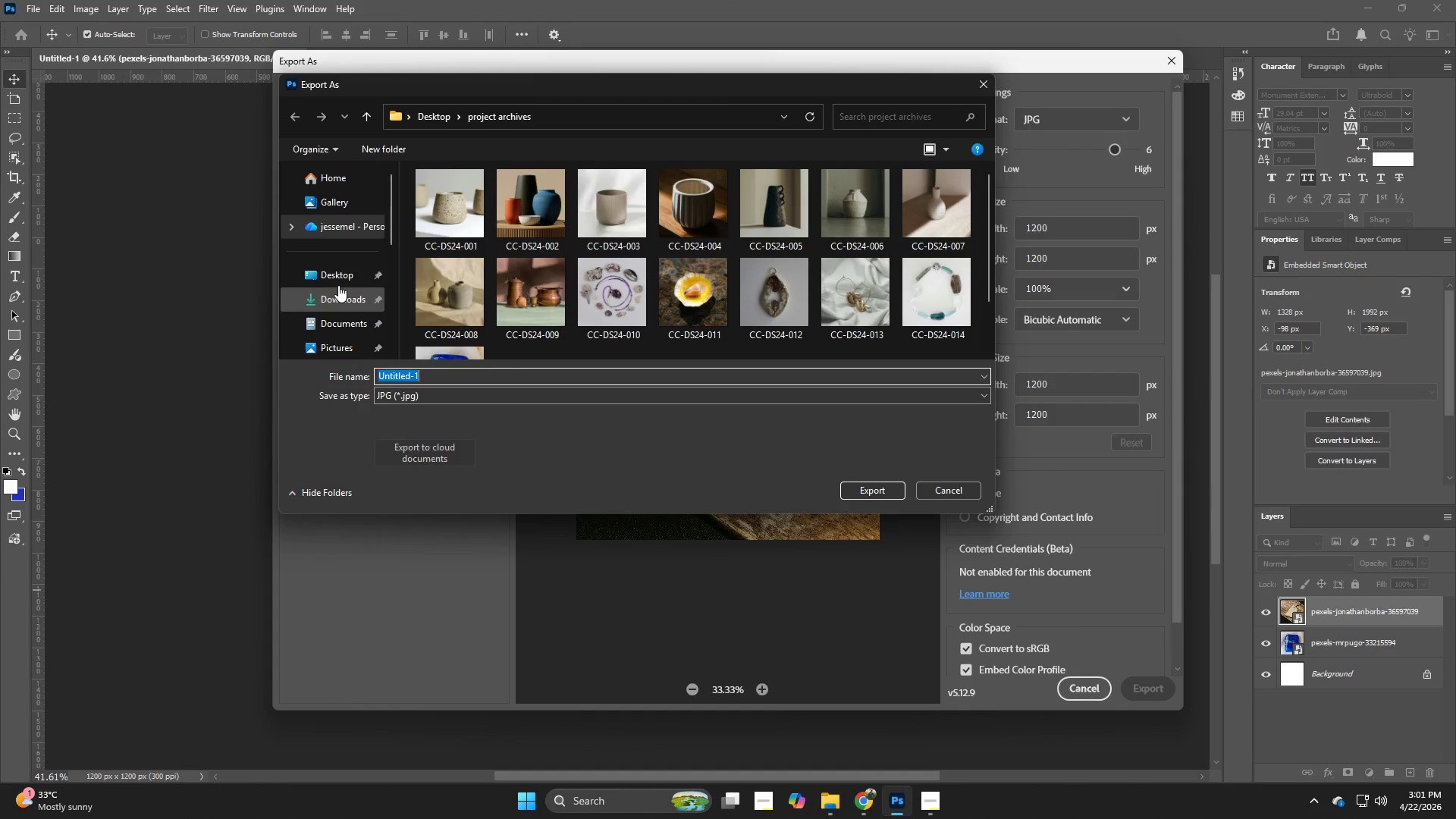 
left_click([338, 276])
 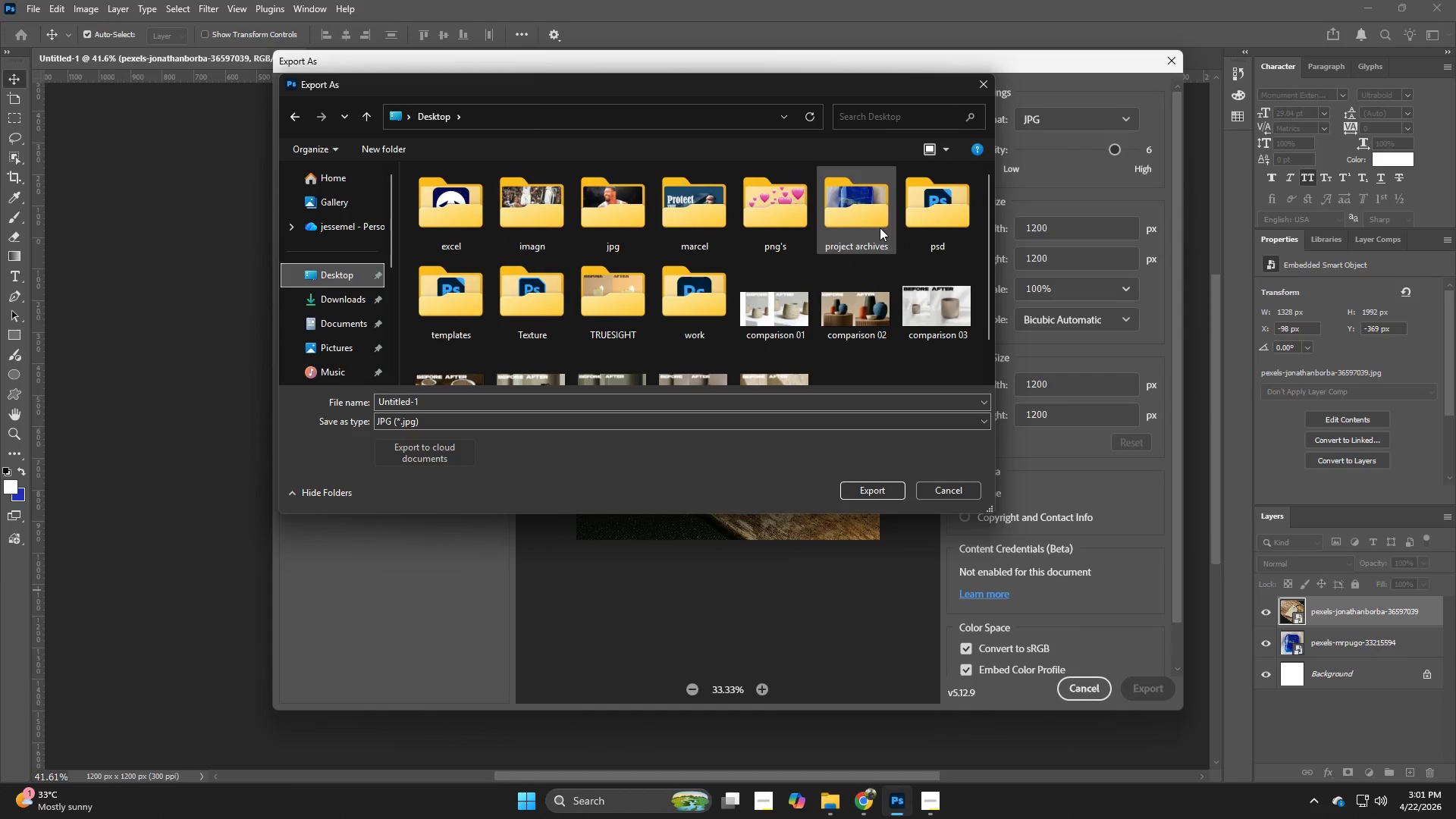 
double_click([880, 228])
 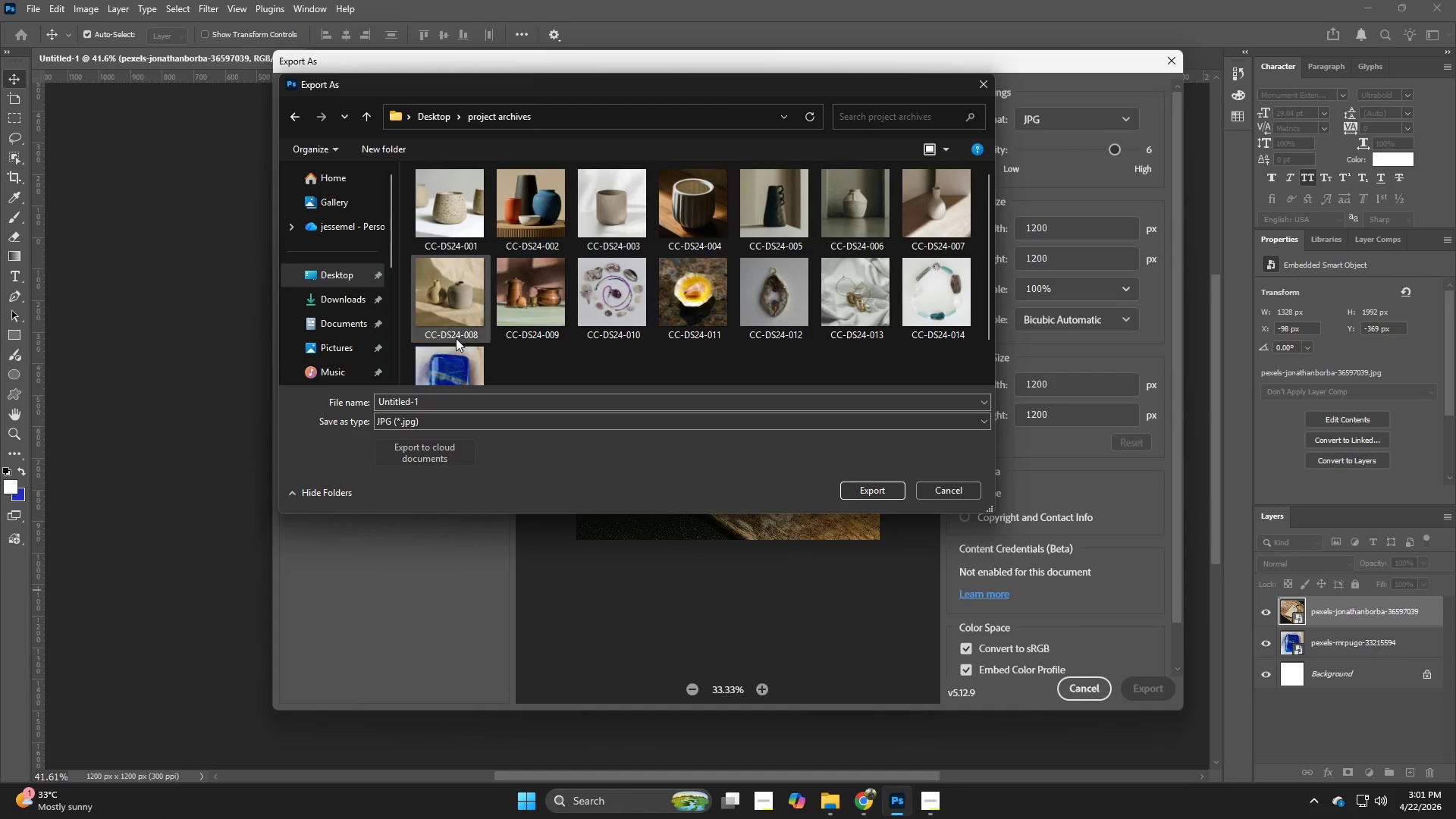 
scroll: coordinate [488, 322], scroll_direction: down, amount: 2.0
 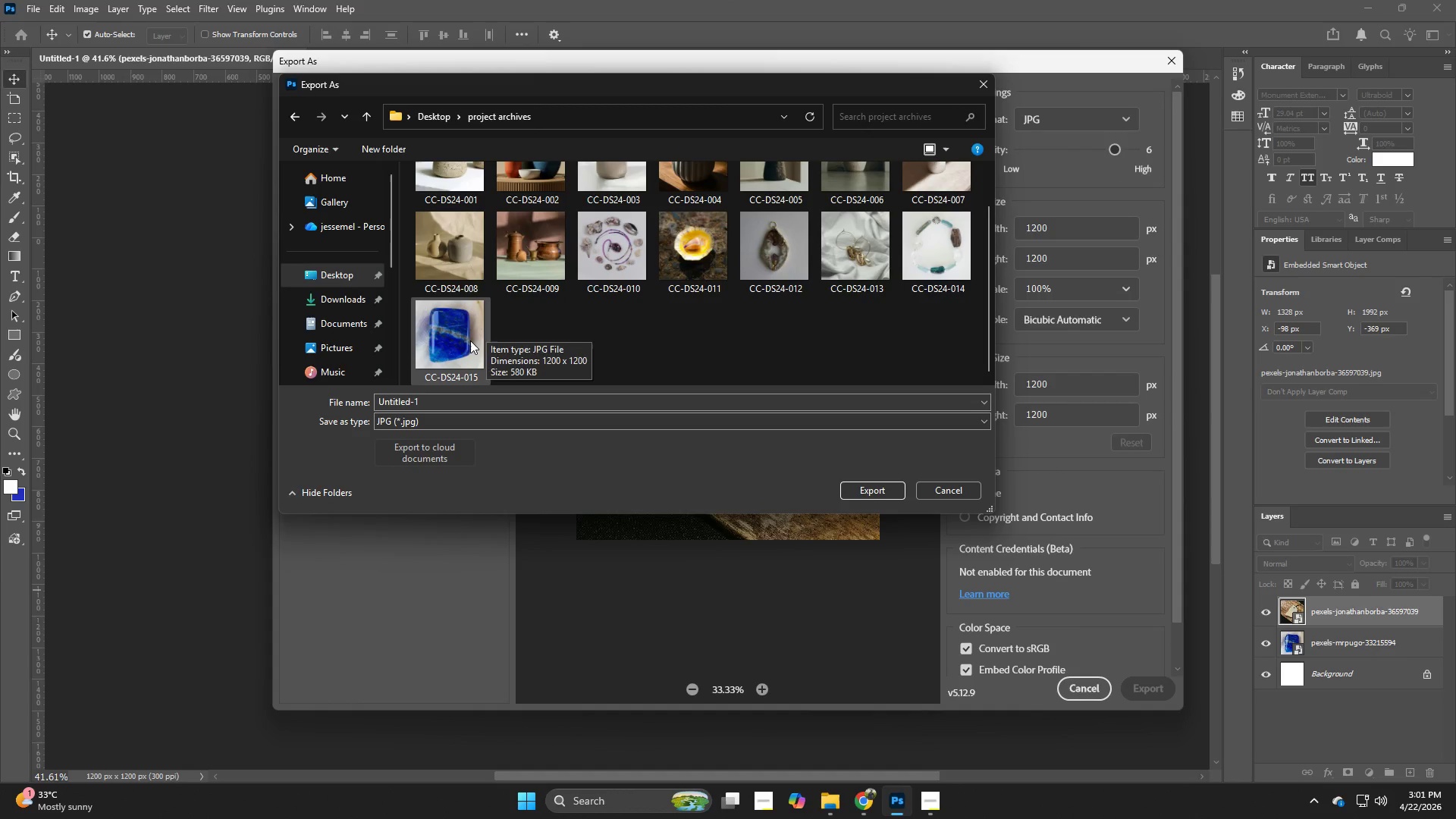 
left_click([469, 340])
 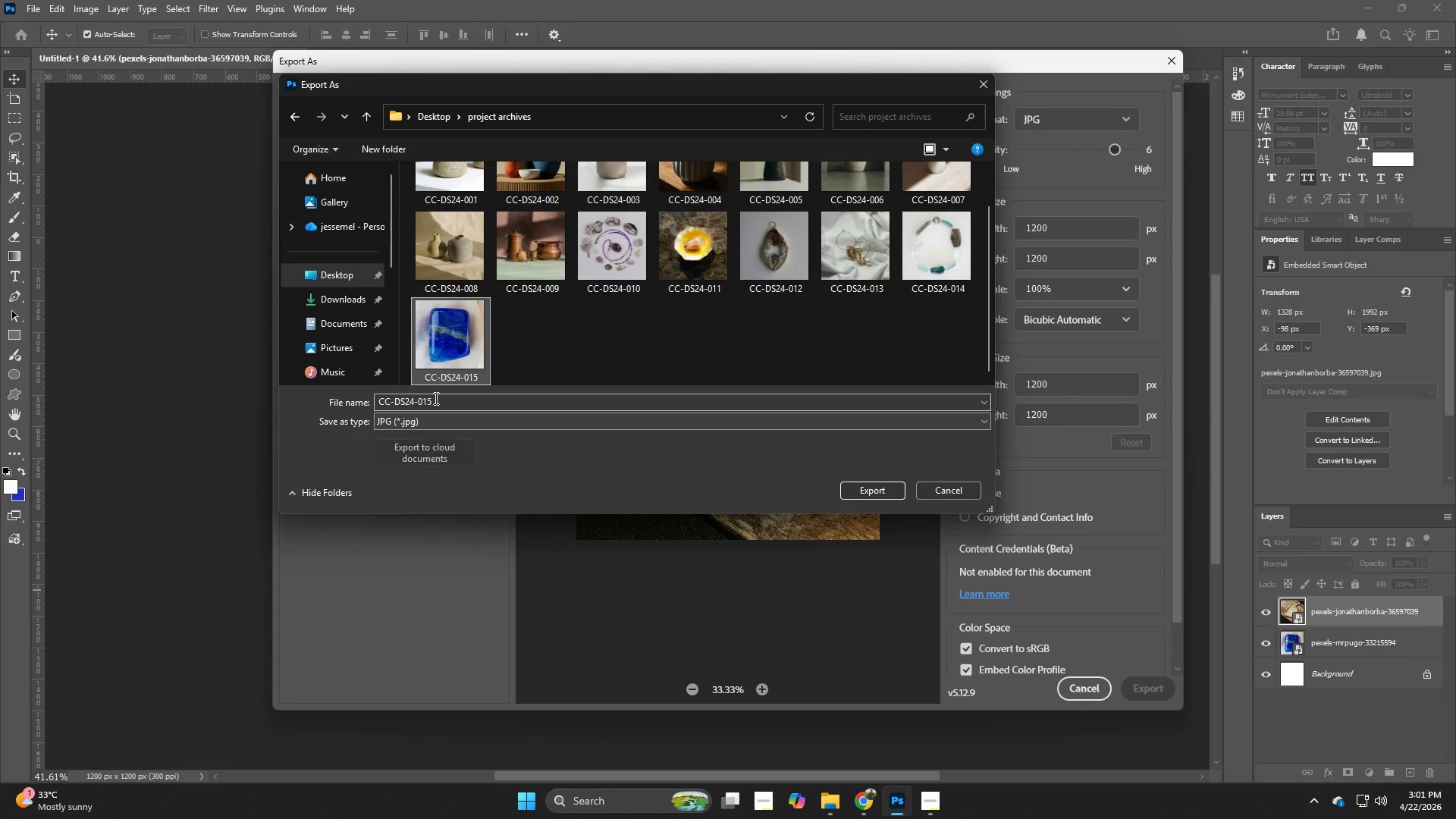 
double_click([435, 398])
 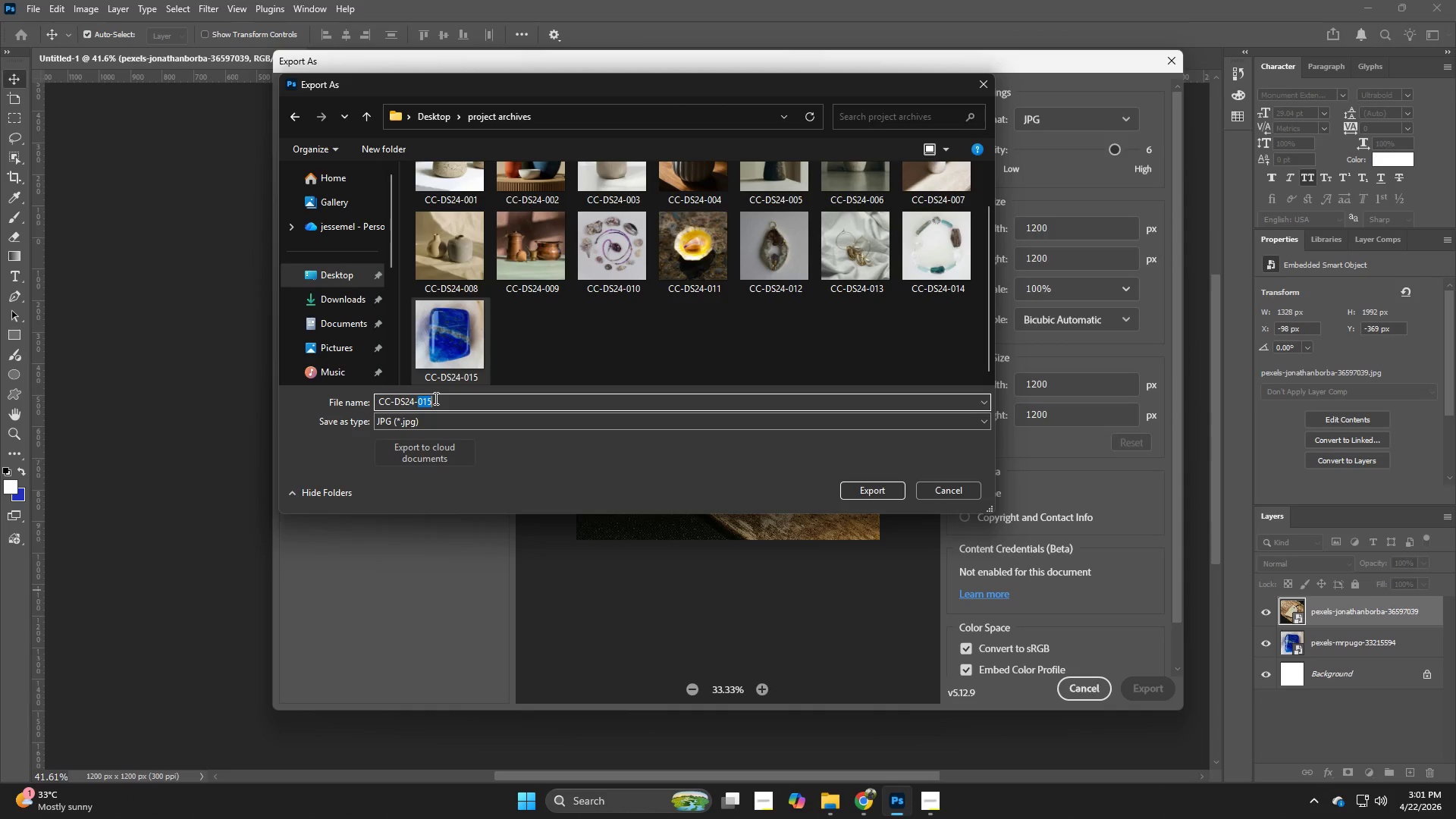 
triple_click([435, 398])
 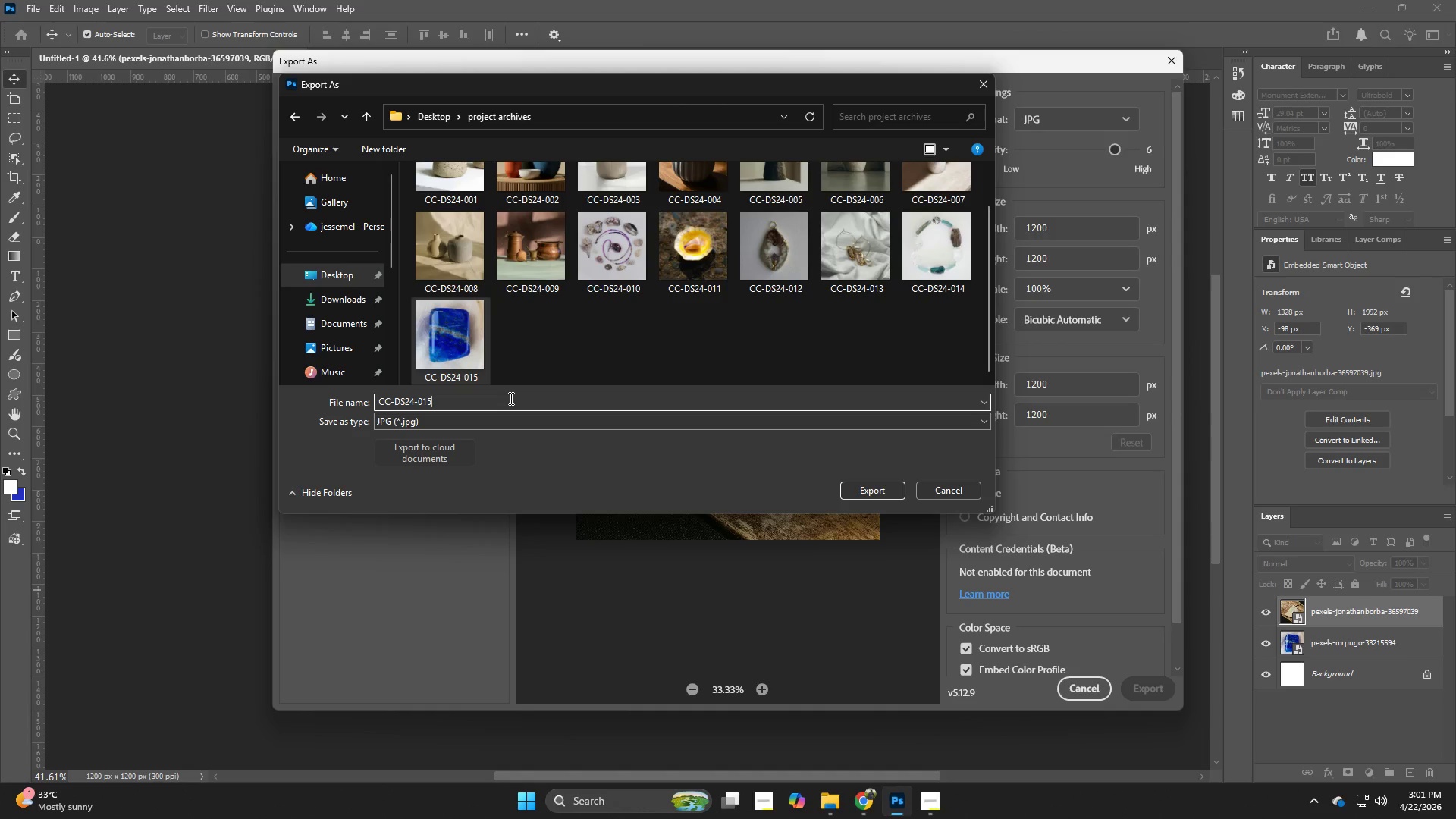 
key(Backspace)
 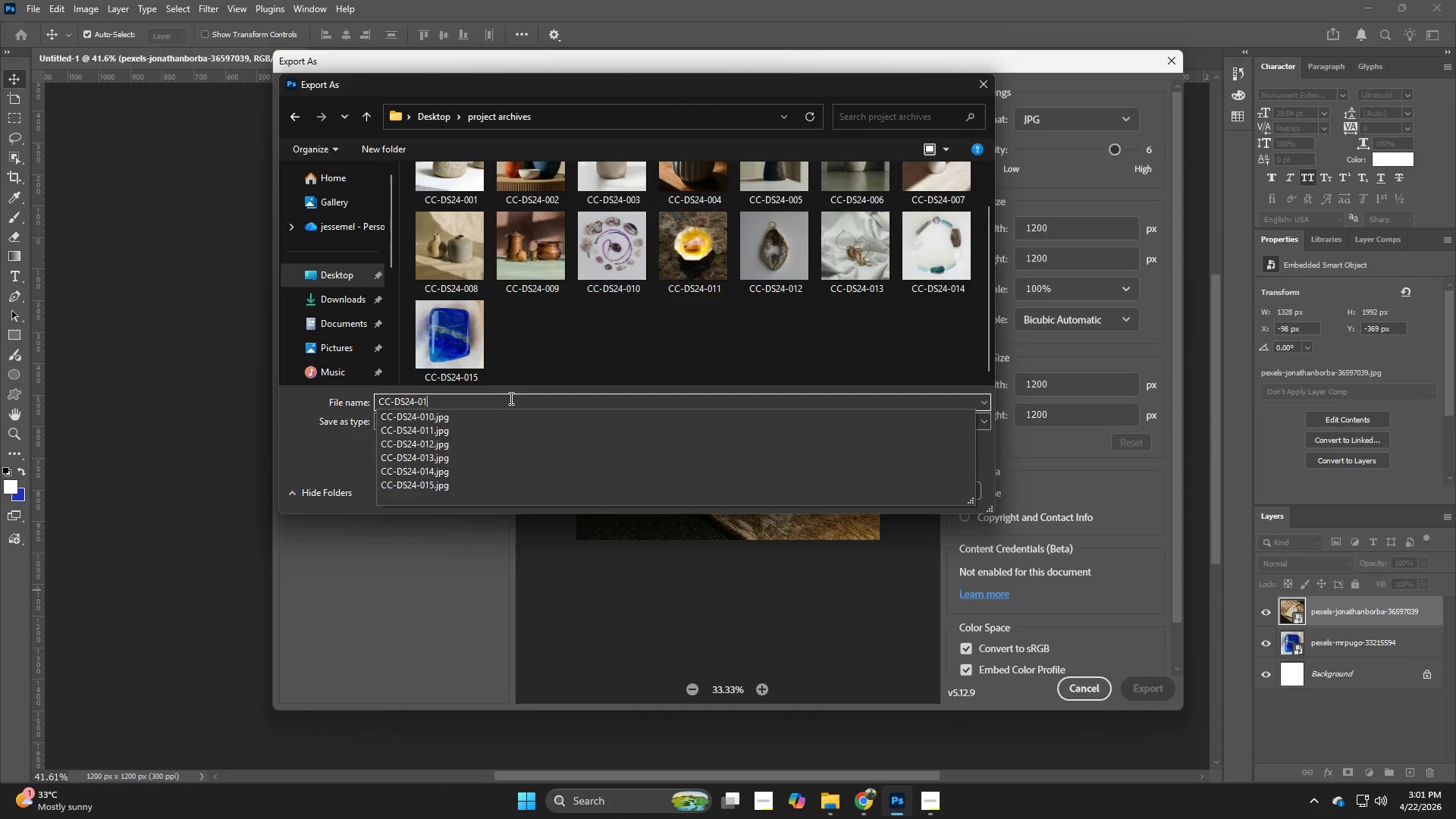 
key(6)
 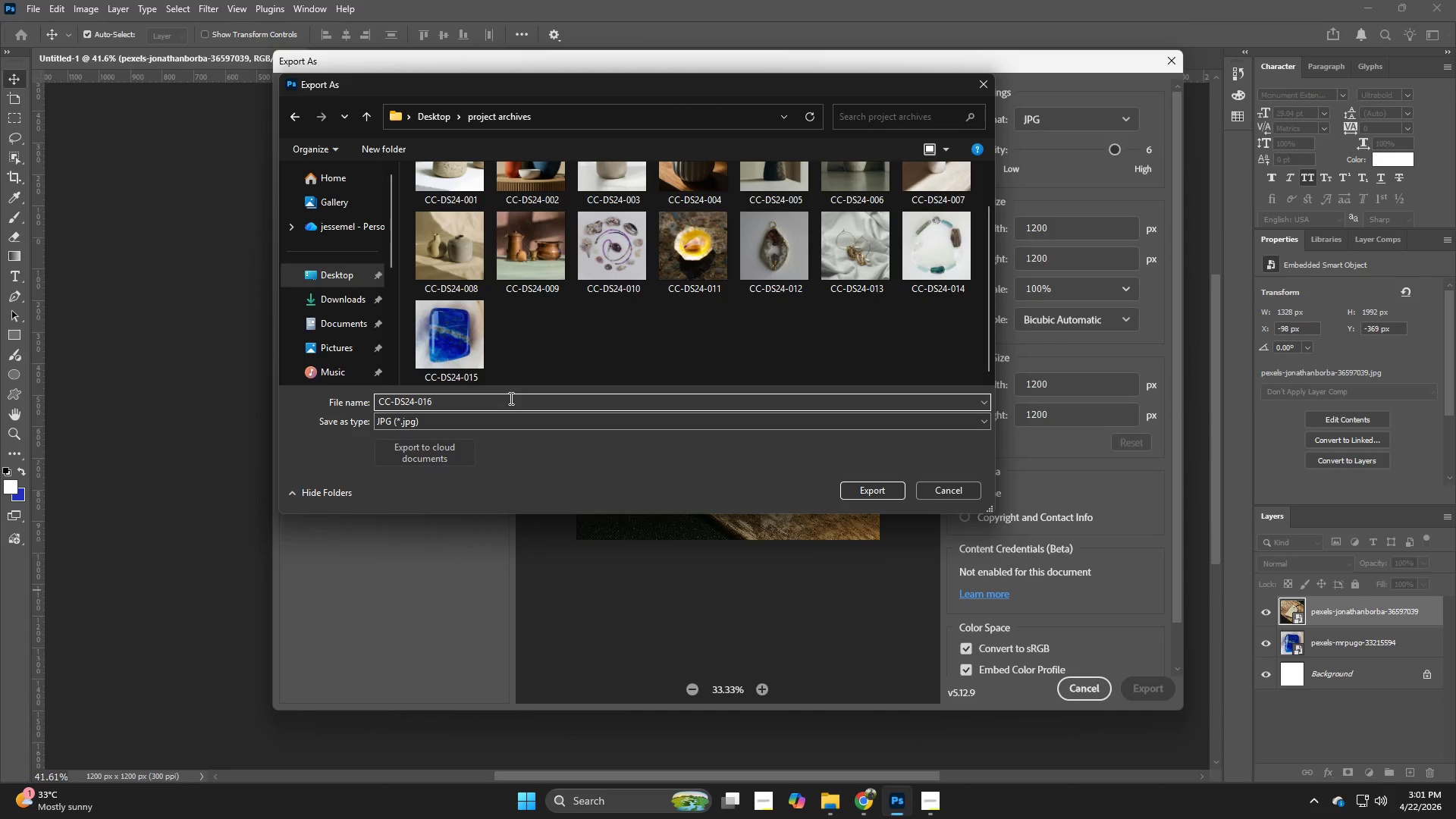 
key(NumpadEnter)
 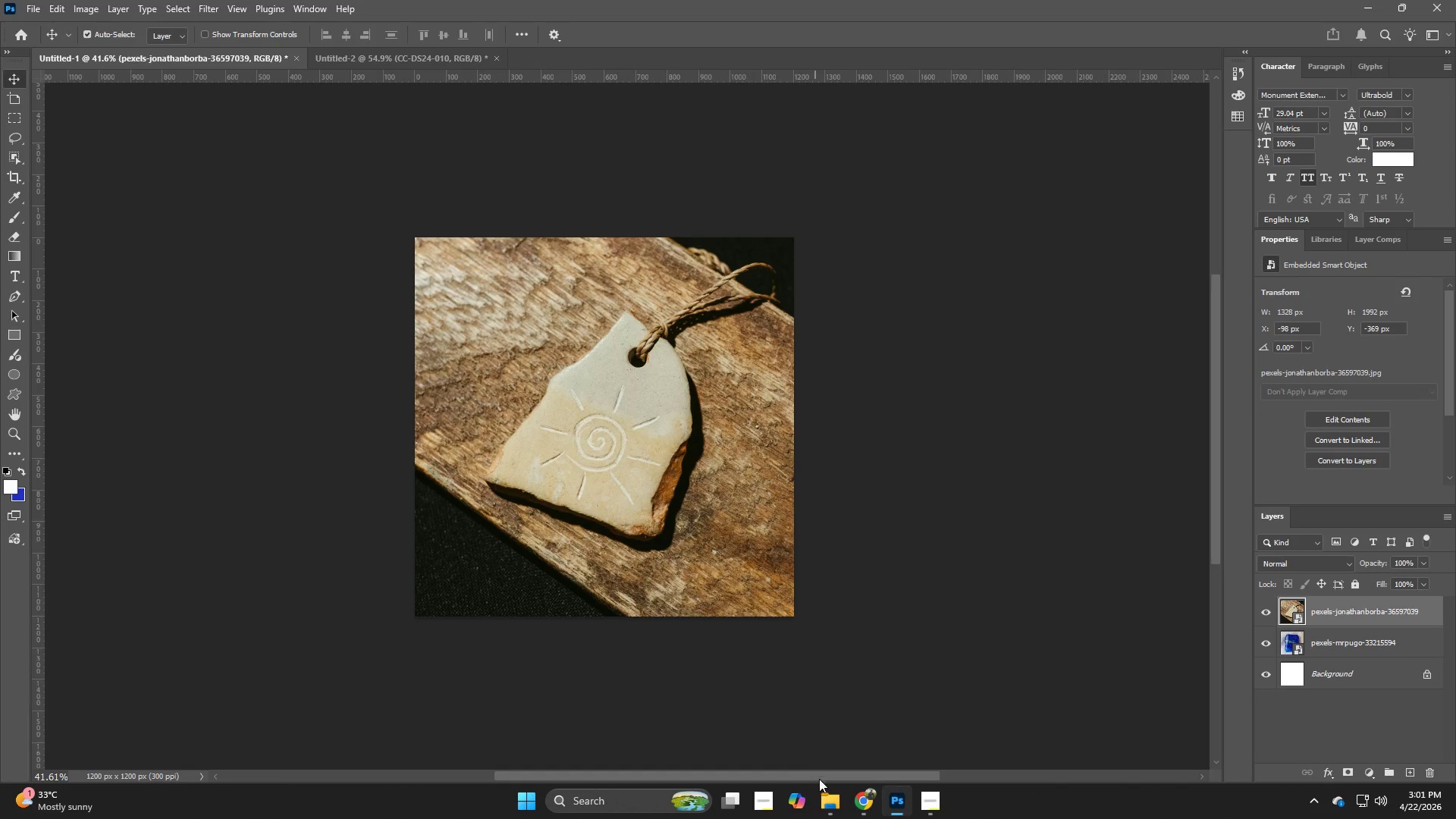 
left_click([860, 799])
 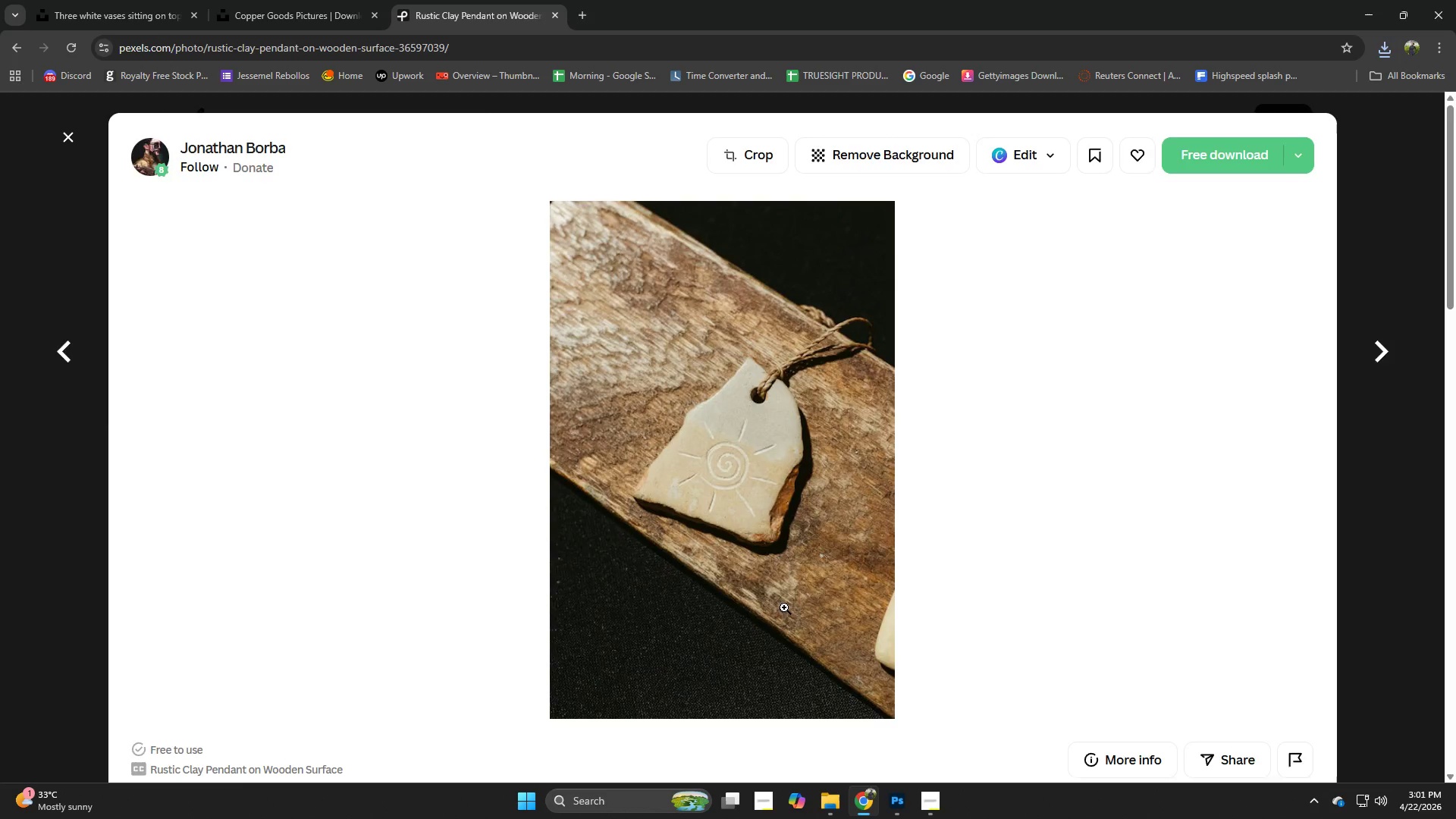 
scroll: coordinate [753, 592], scroll_direction: down, amount: 7.0
 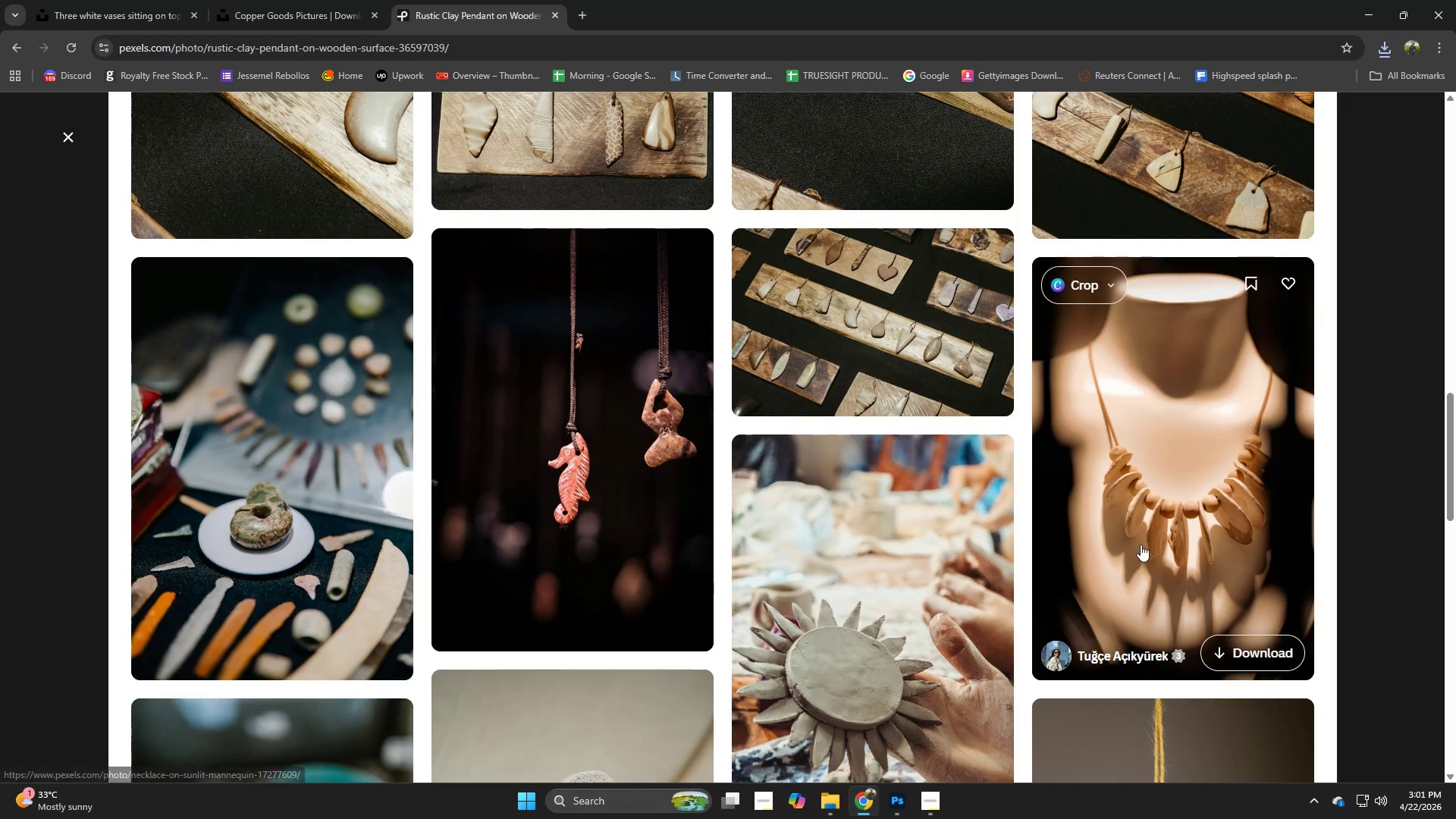 
left_click([1141, 544])
 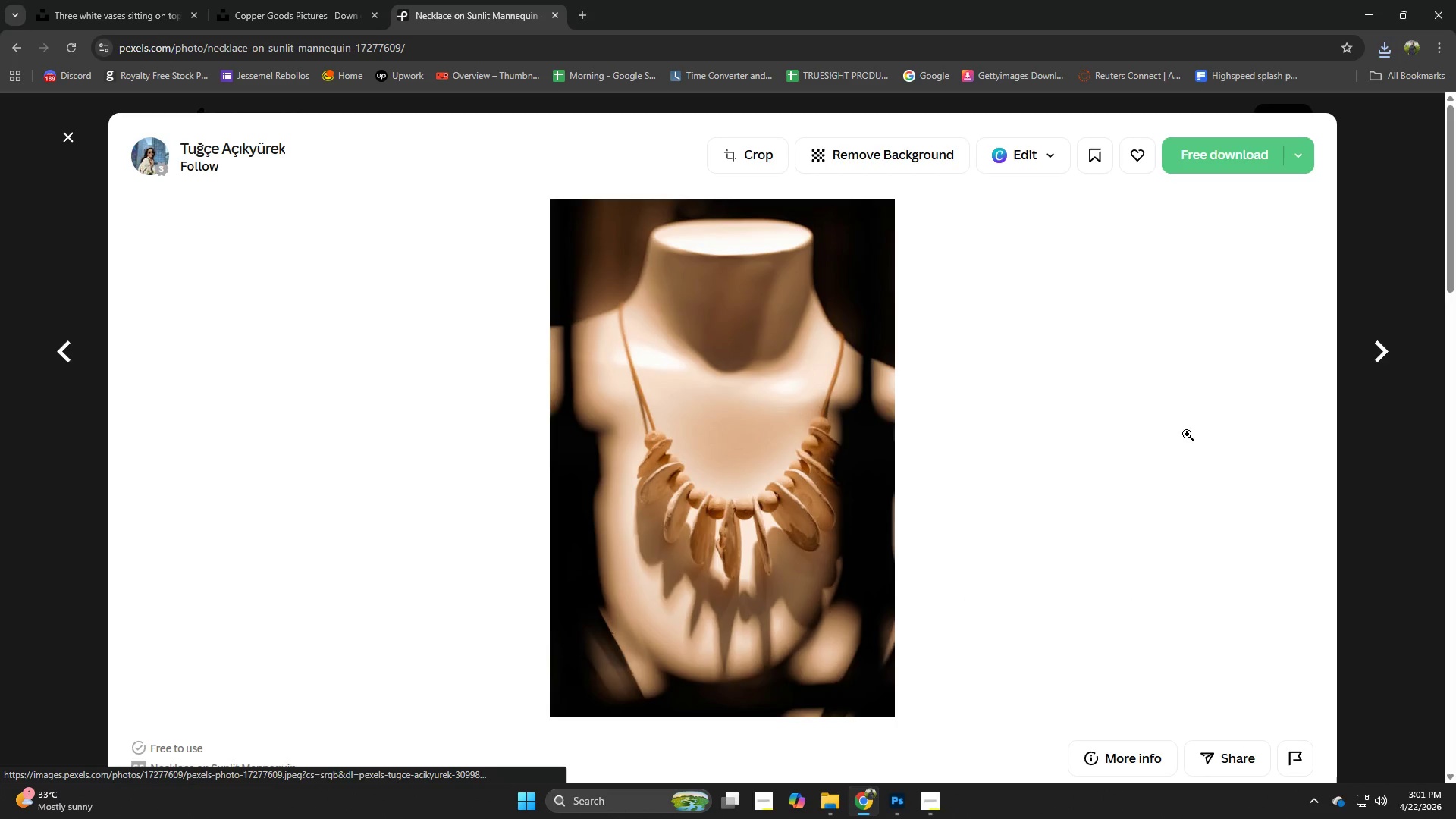 
left_click([1254, 157])
 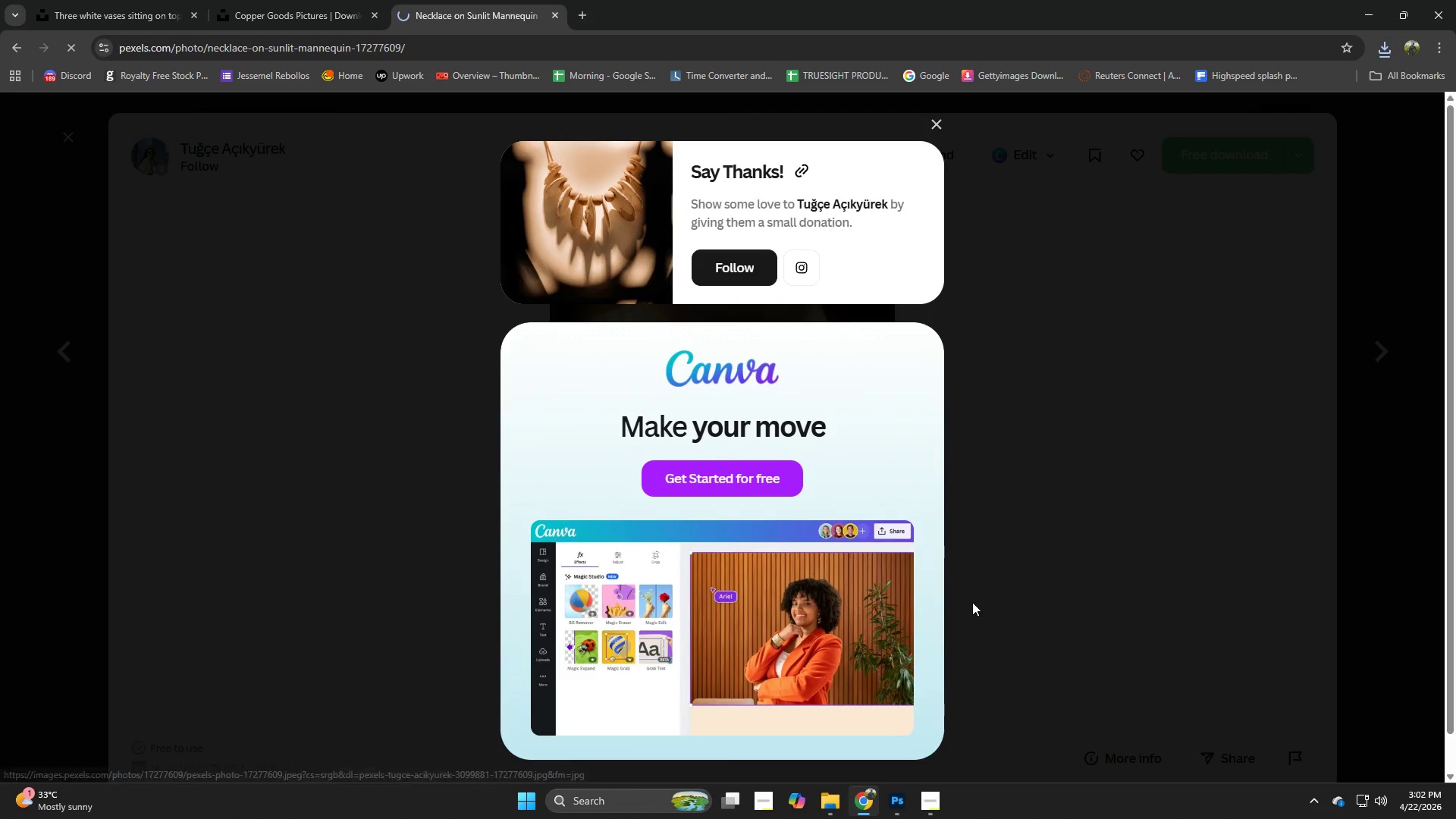 
left_click([995, 604])
 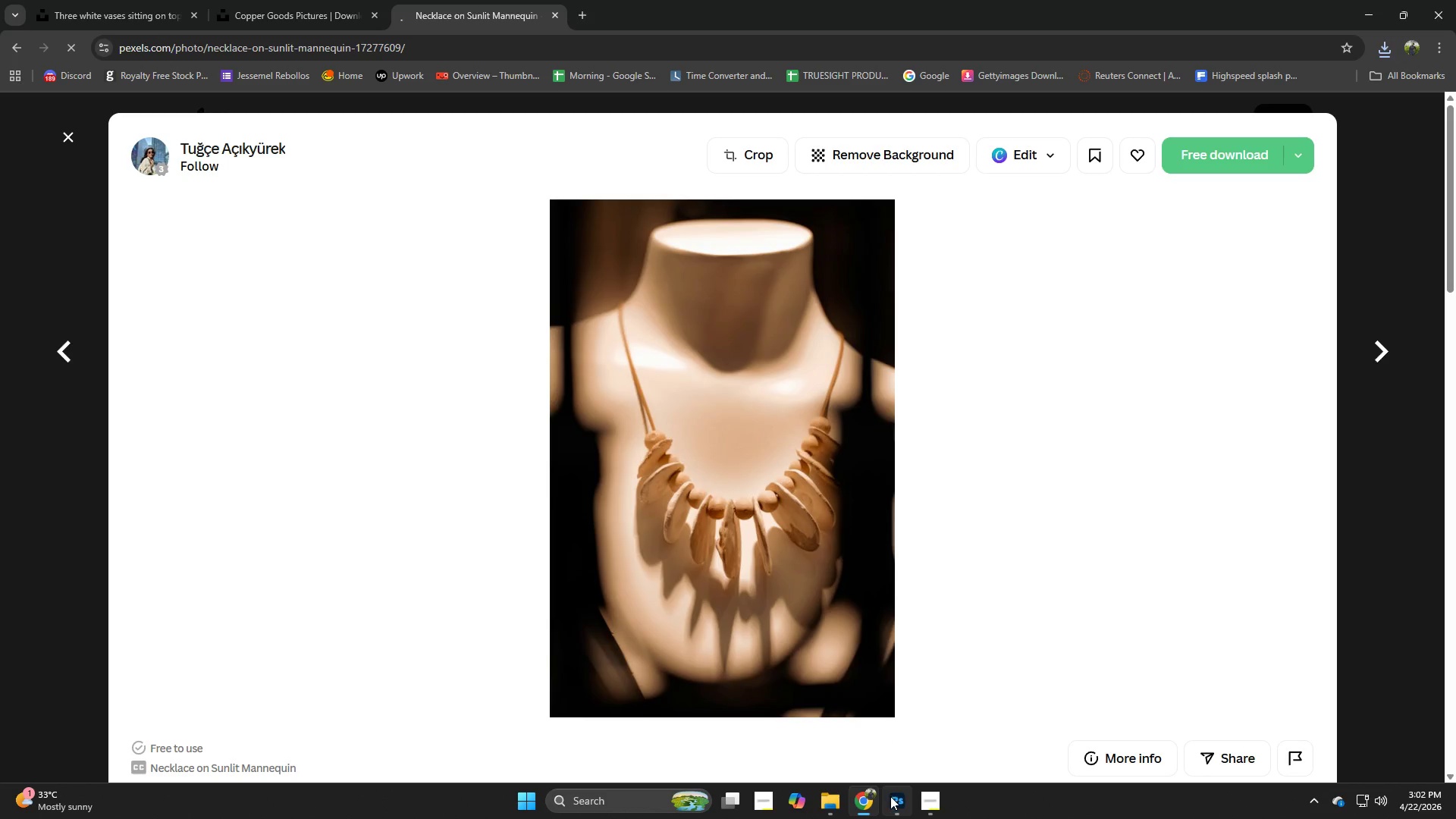 
left_click([890, 802])
 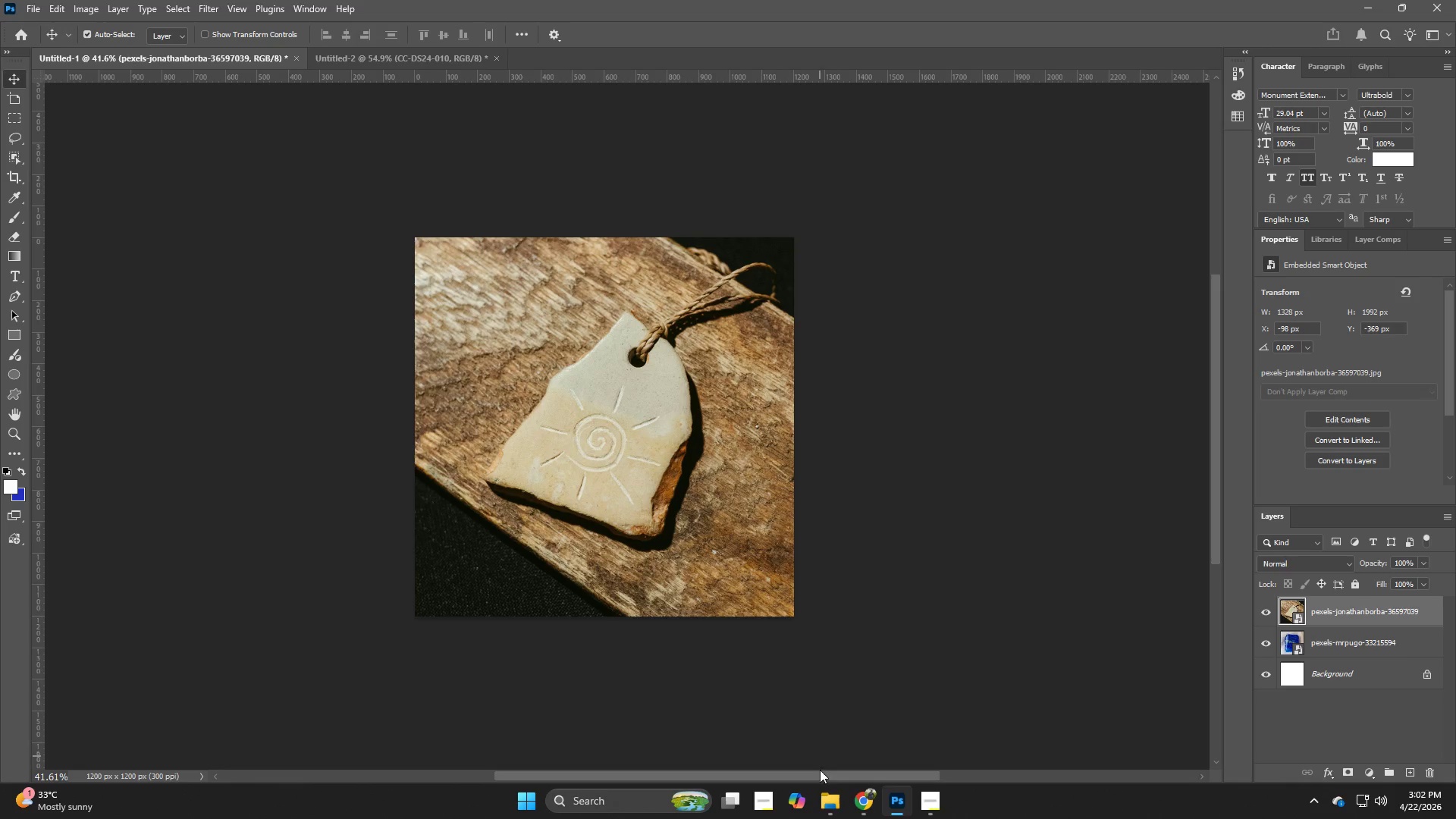 
left_click([822, 805])
 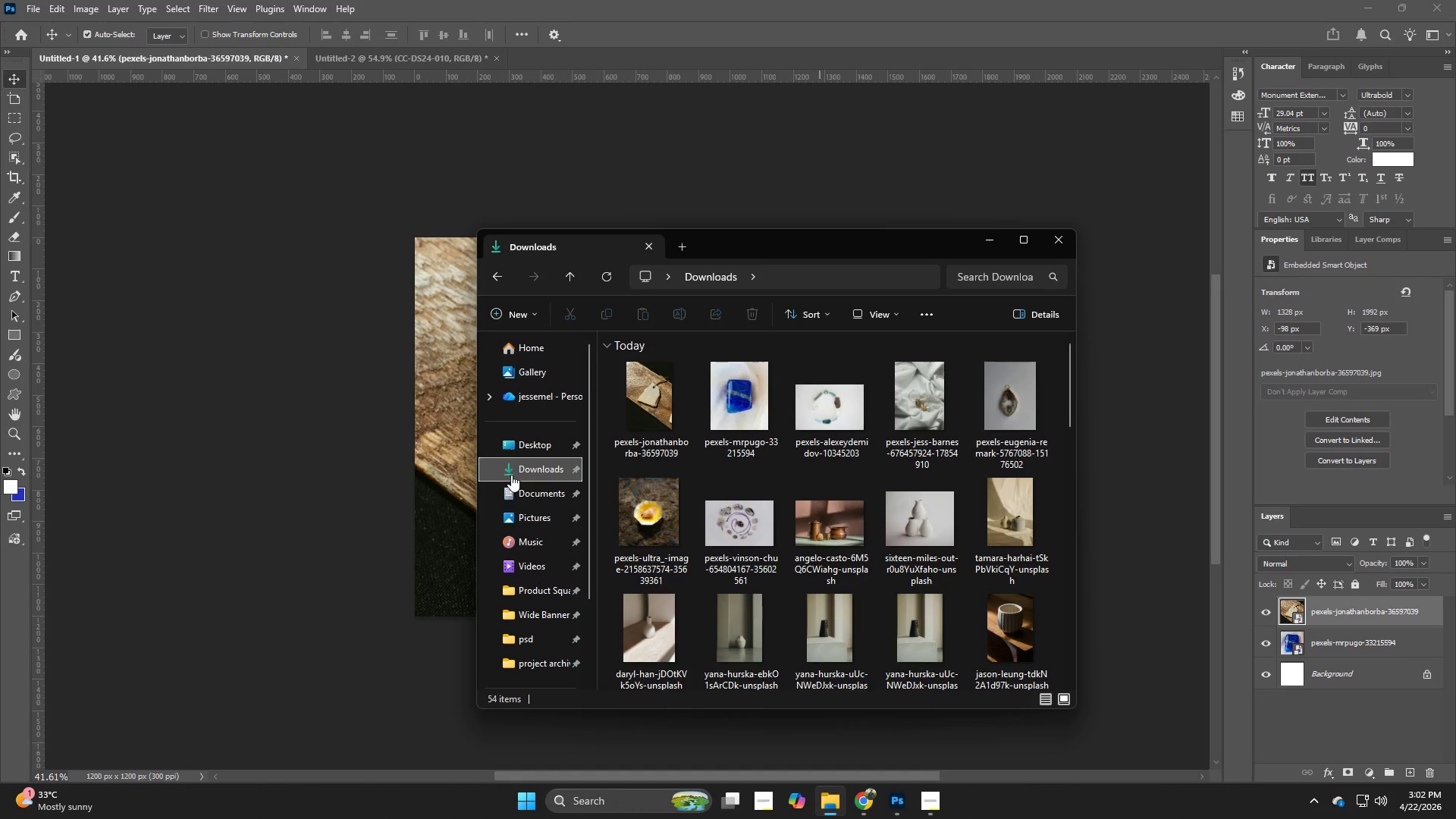 
left_click([533, 466])
 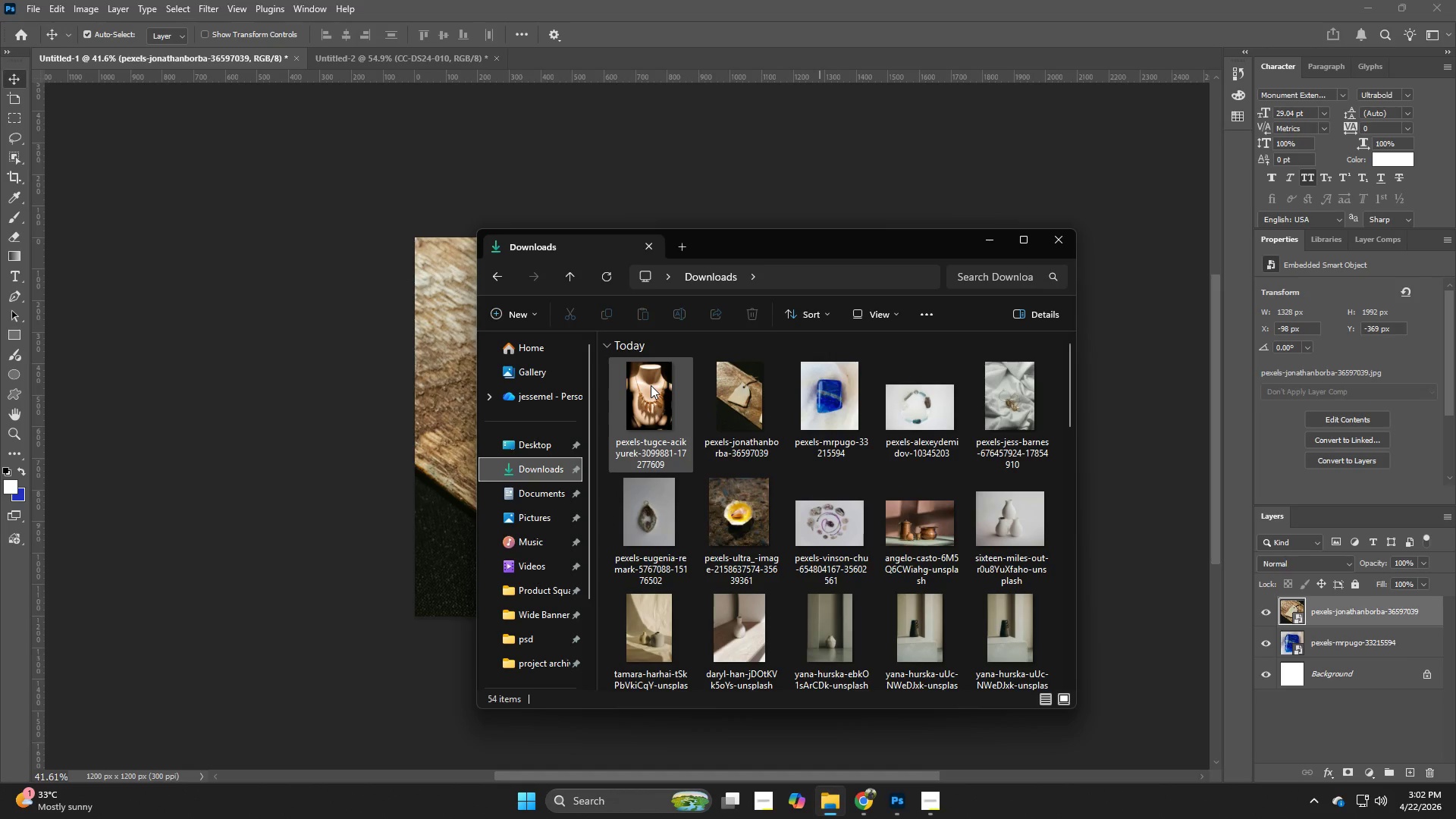 
left_click_drag(start_coordinate=[651, 385], to_coordinate=[328, 439])
 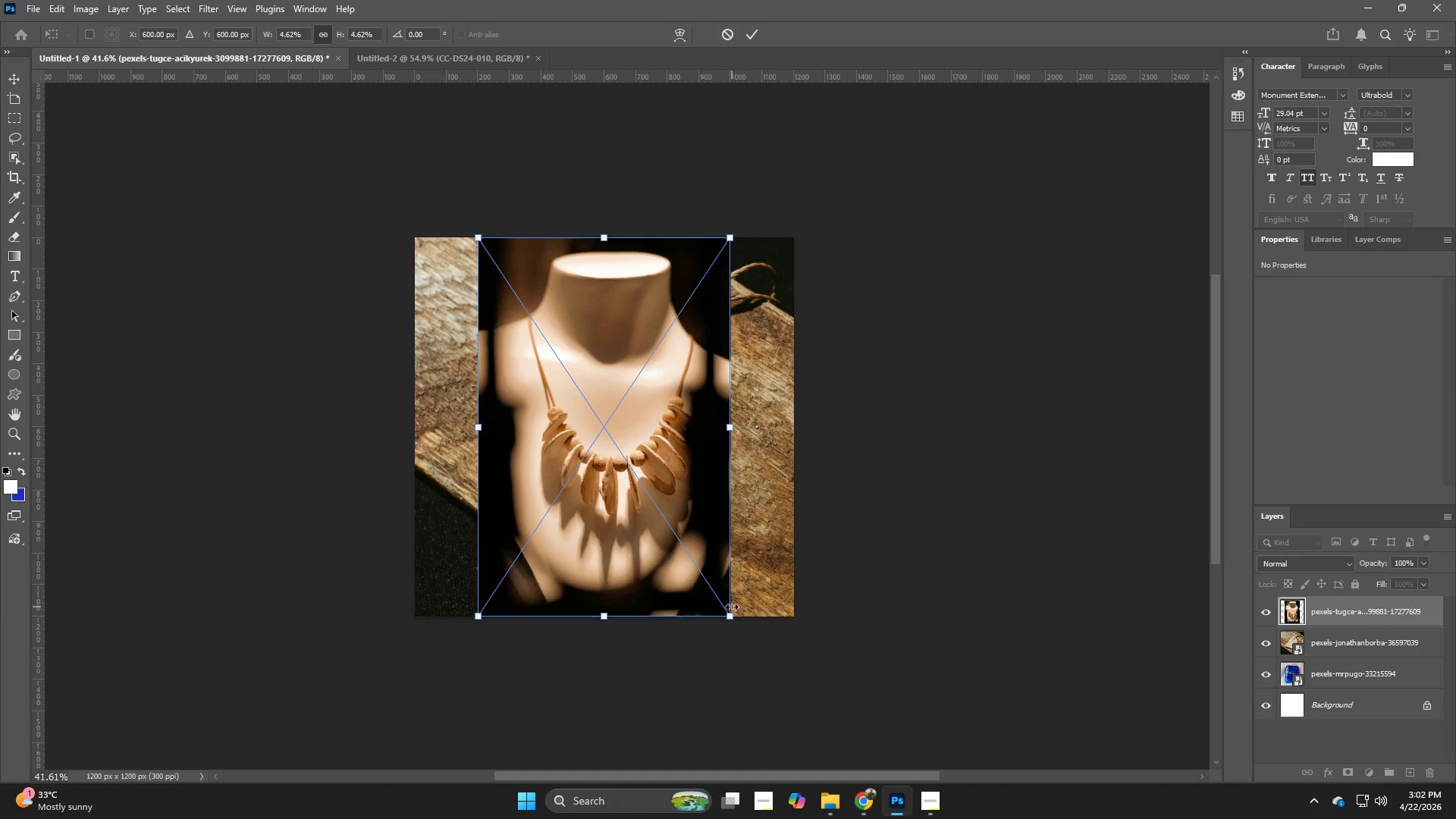 
hold_key(key=AltLeft, duration=1.8)
left_click_drag(start_coordinate=[732, 607], to_coordinate=[827, 653])
 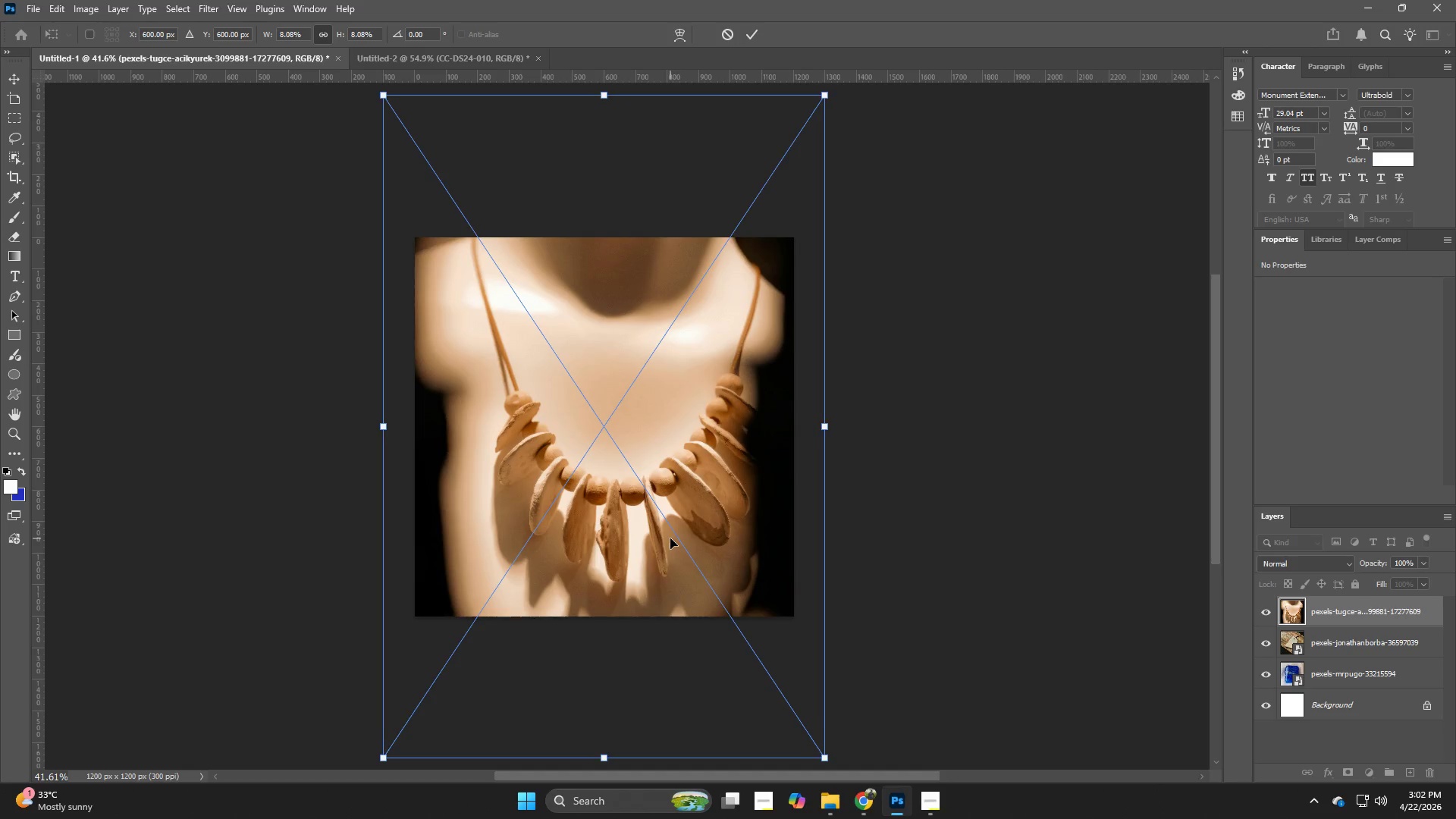 
left_click_drag(start_coordinate=[670, 538], to_coordinate=[652, 523])
 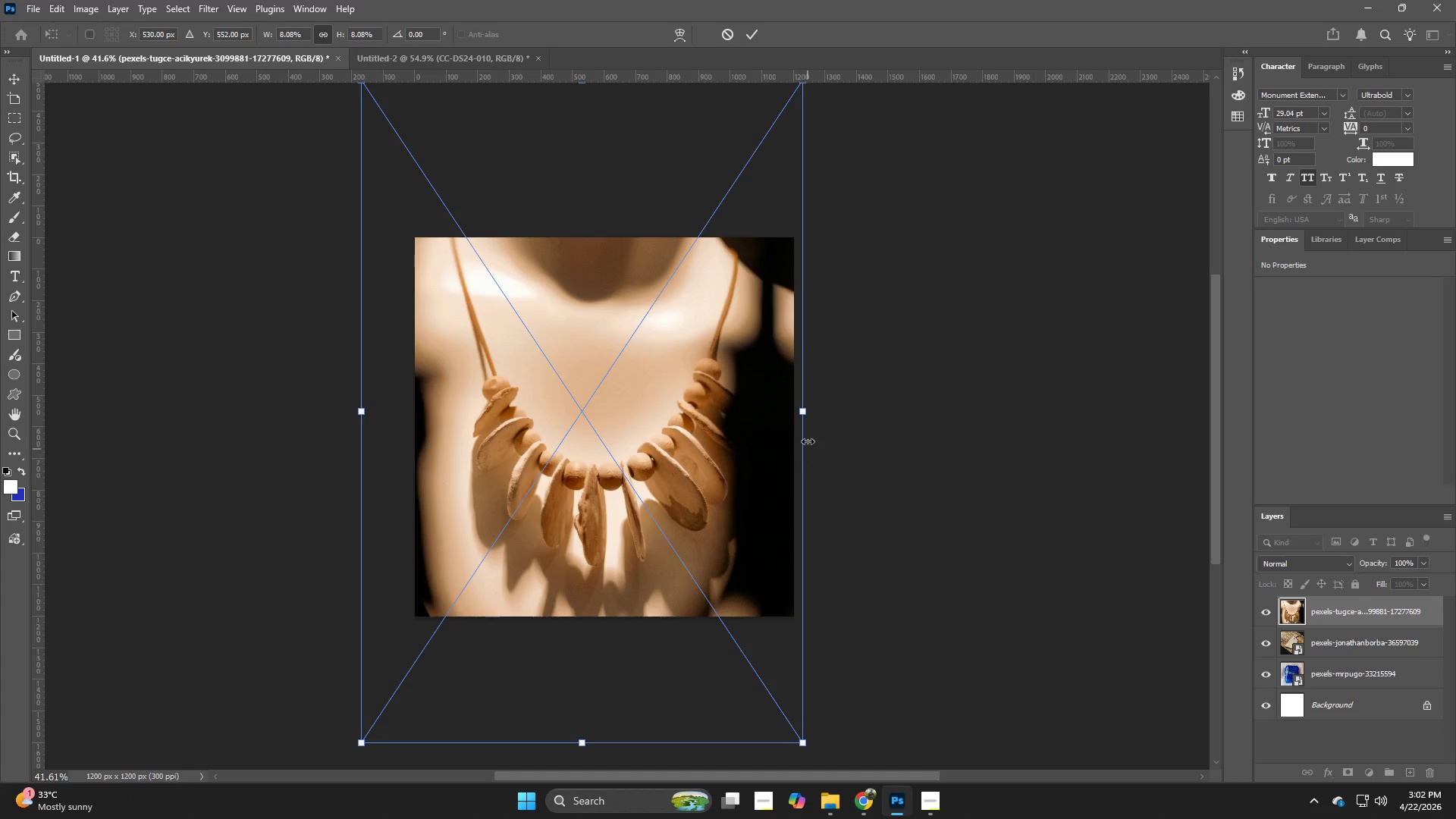 
hold_key(key=AltLeft, duration=0.58)
left_click_drag(start_coordinate=[808, 430], to_coordinate=[821, 428])
 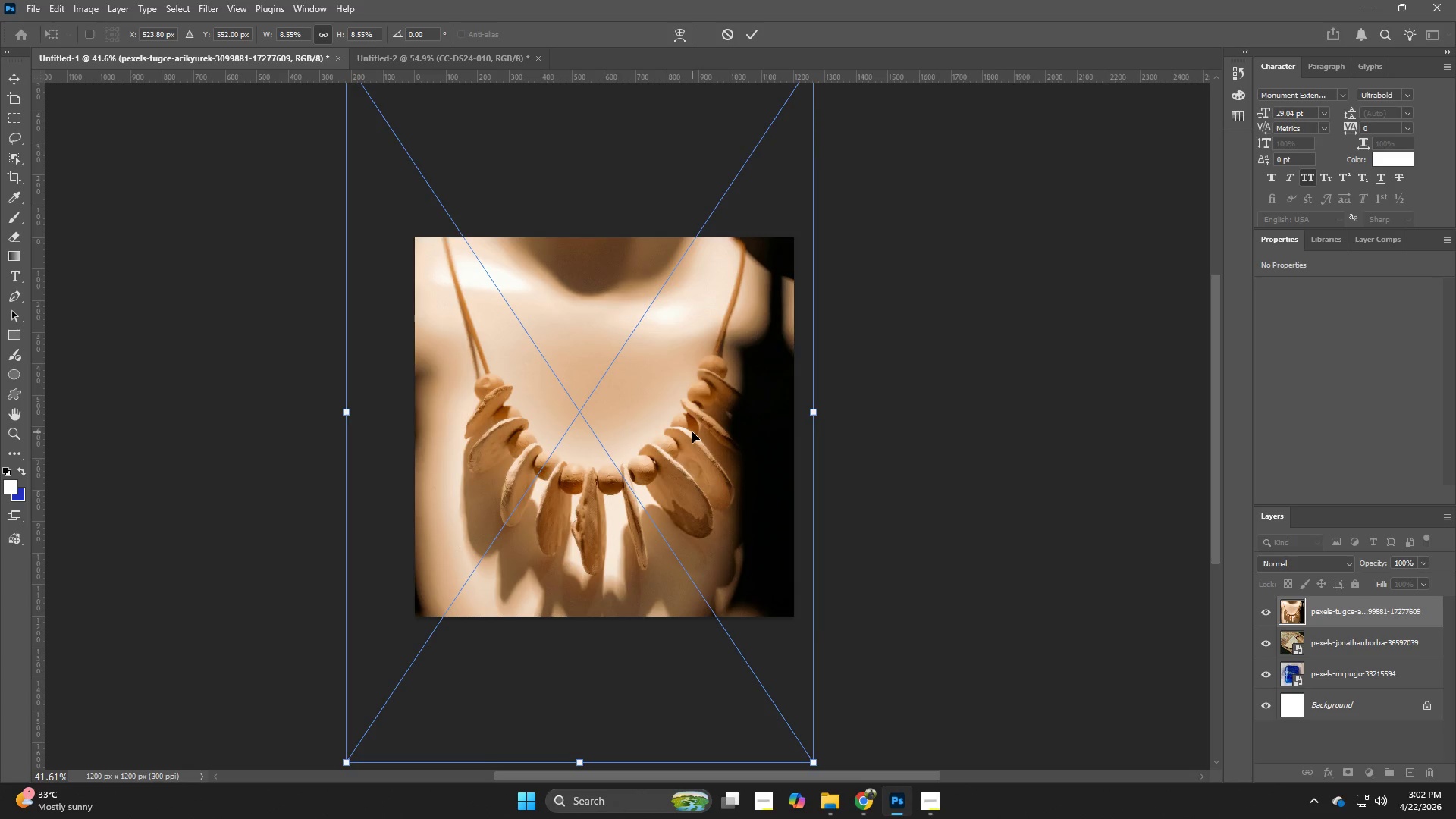 
key(NumpadEnter)
 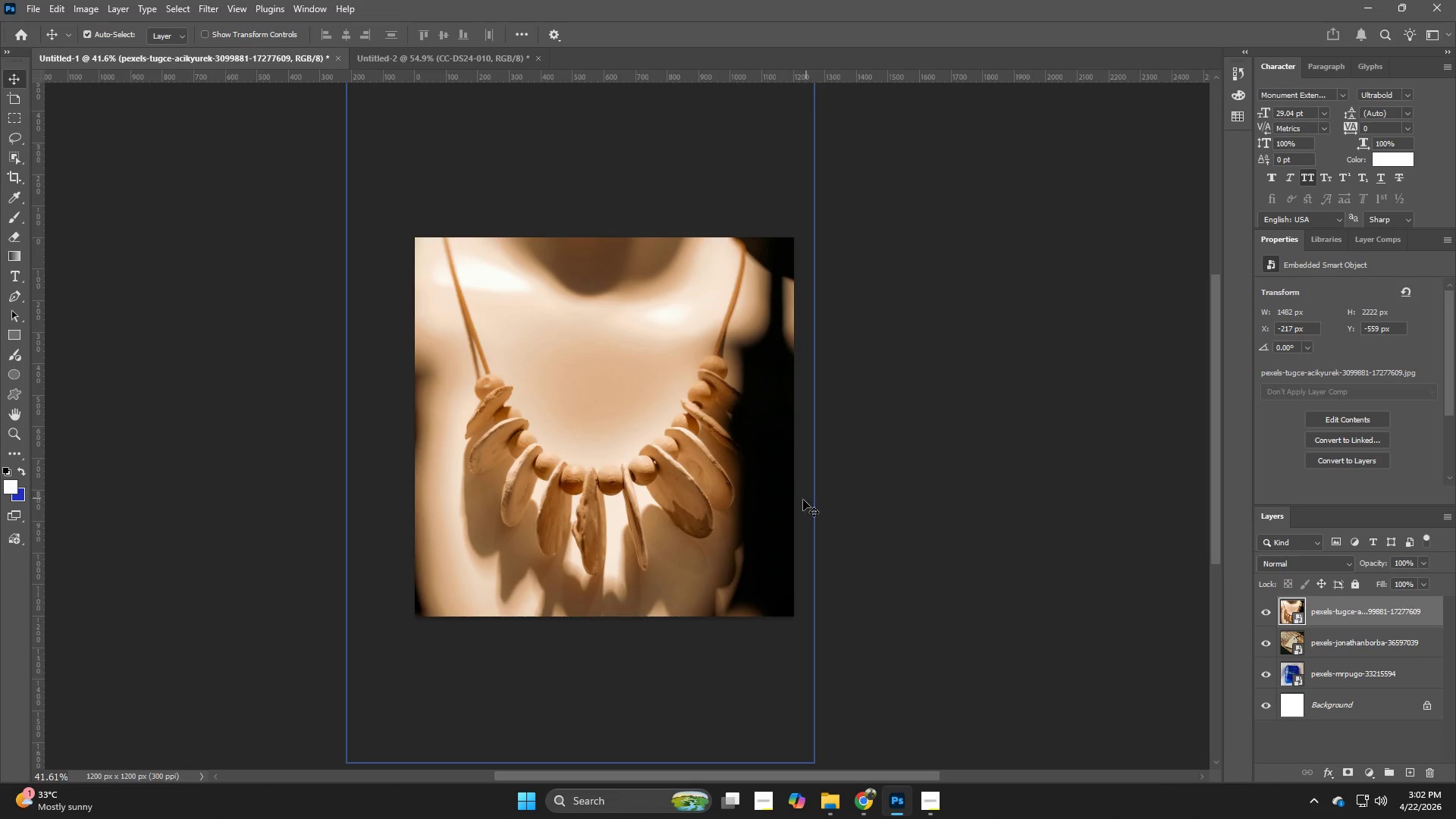 
key(Control+T)
 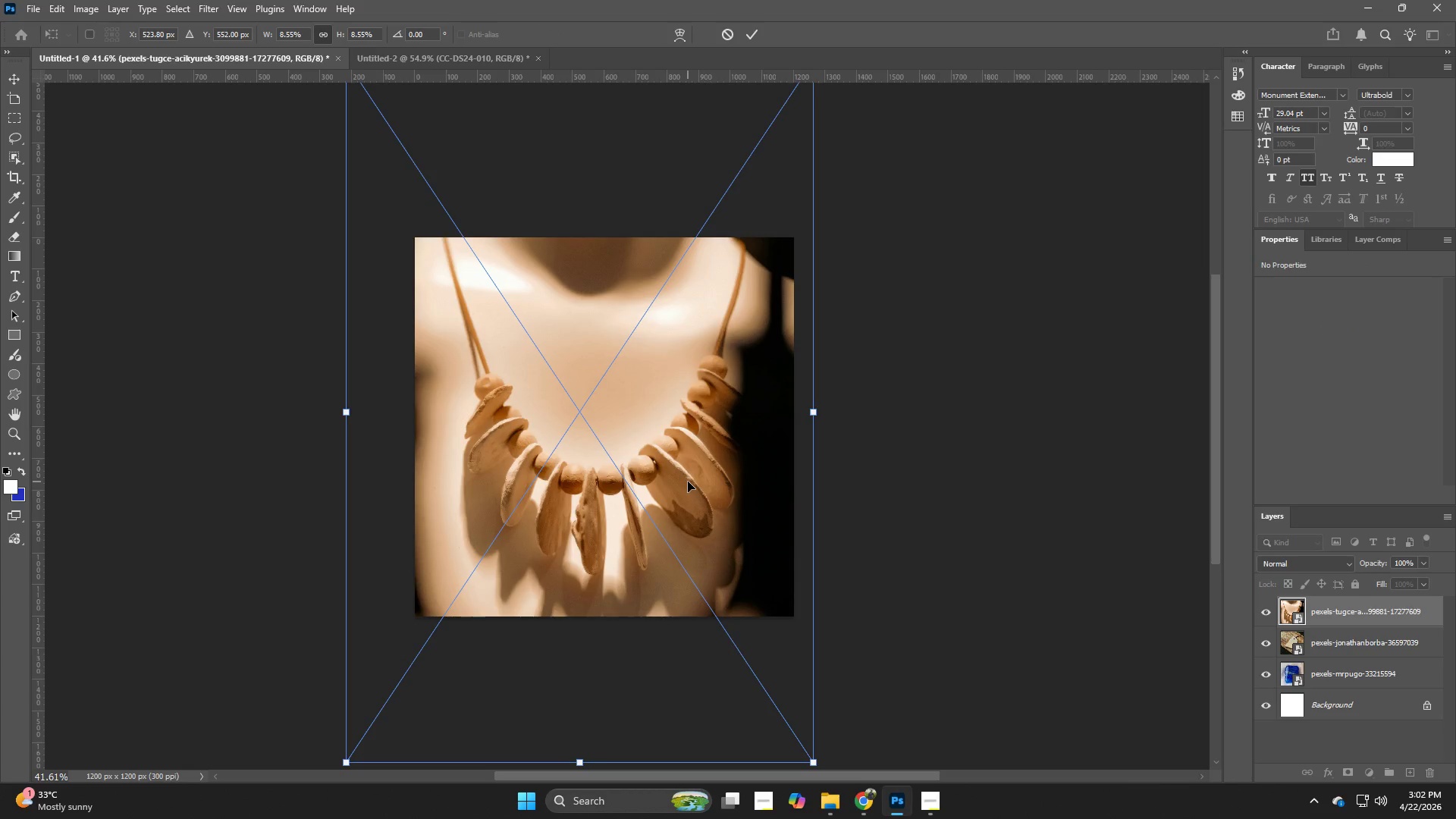 
left_click_drag(start_coordinate=[687, 482], to_coordinate=[680, 449])
 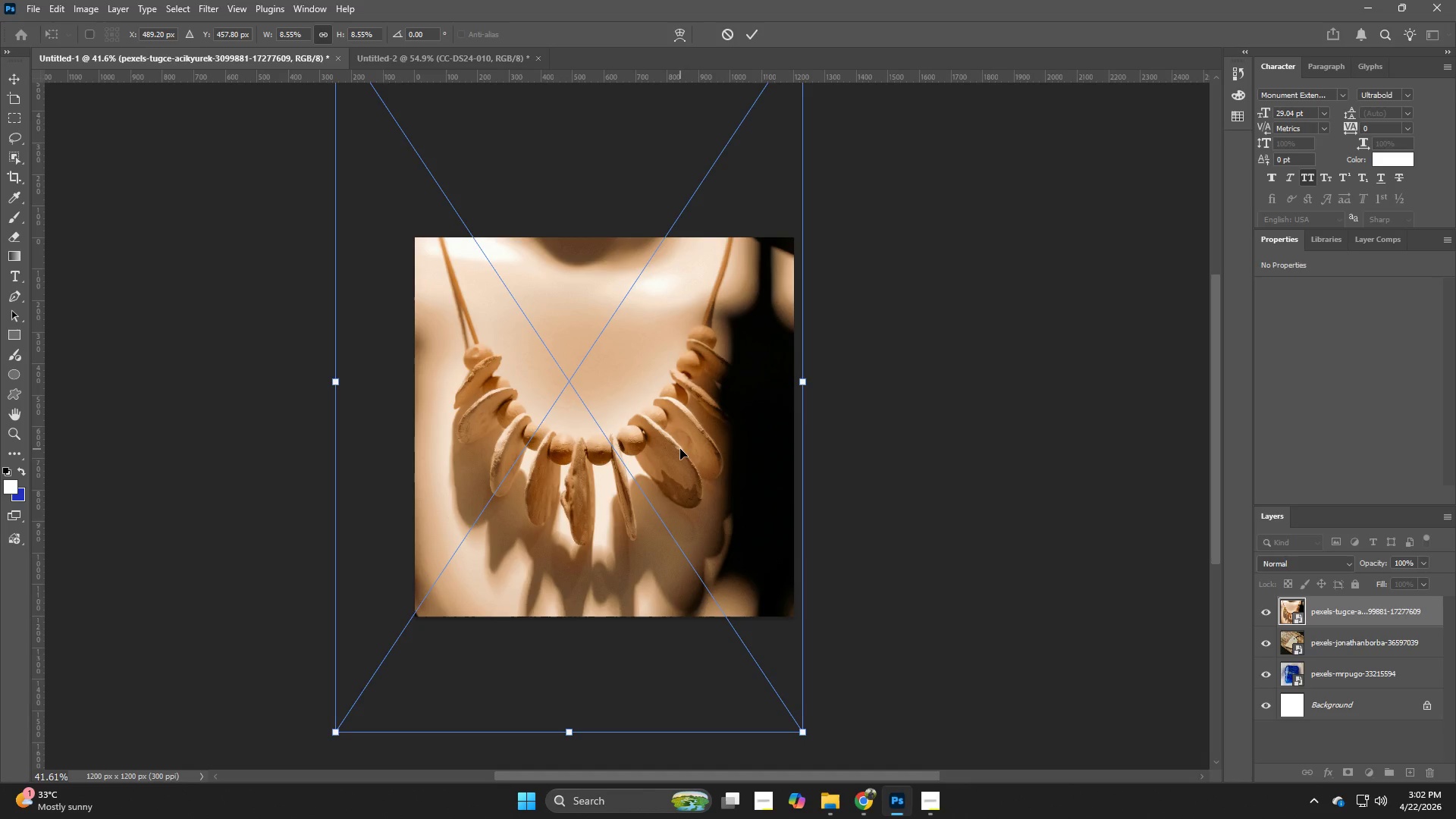 
key(NumpadEnter)
 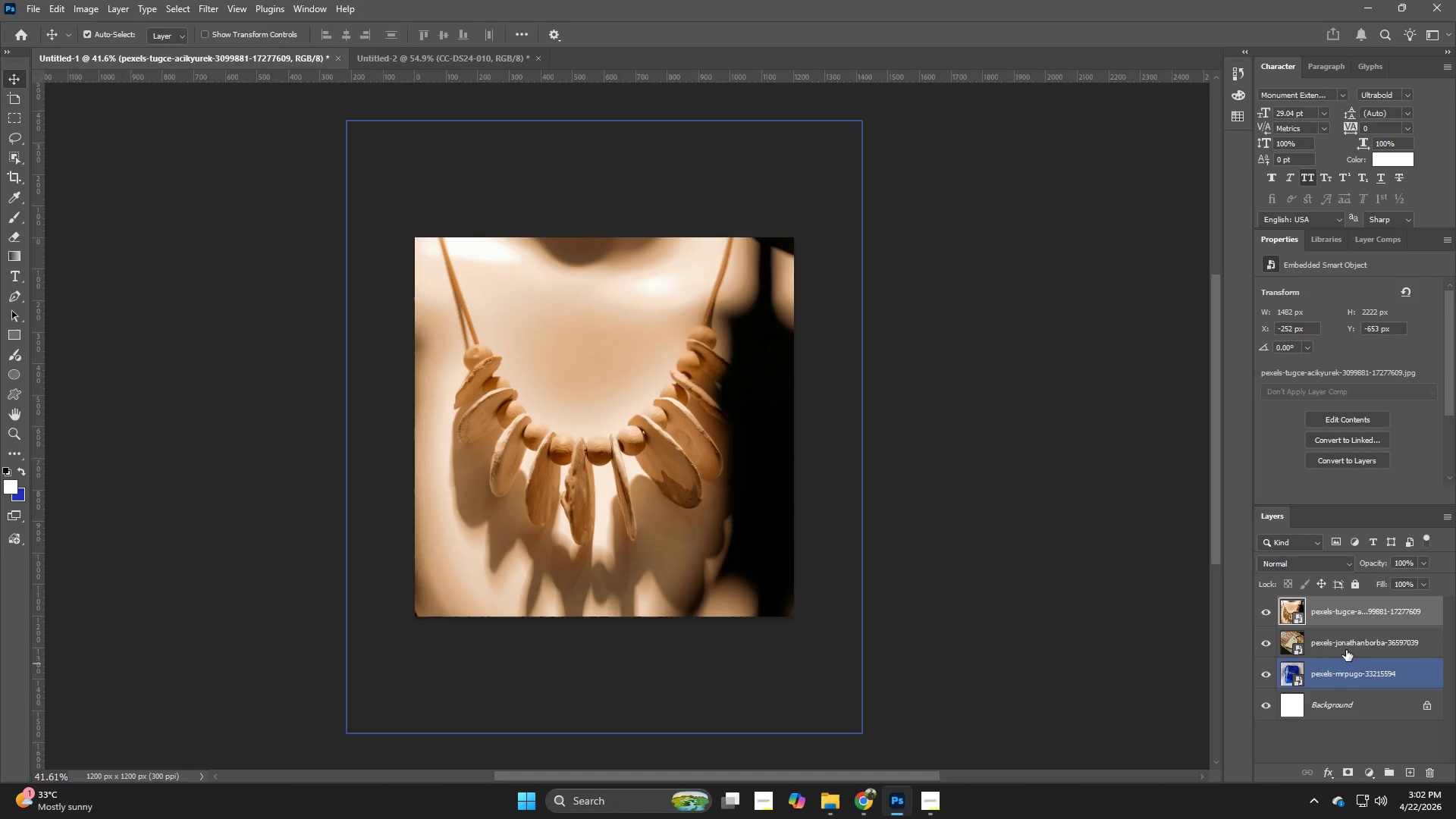 
left_click([1347, 645])
 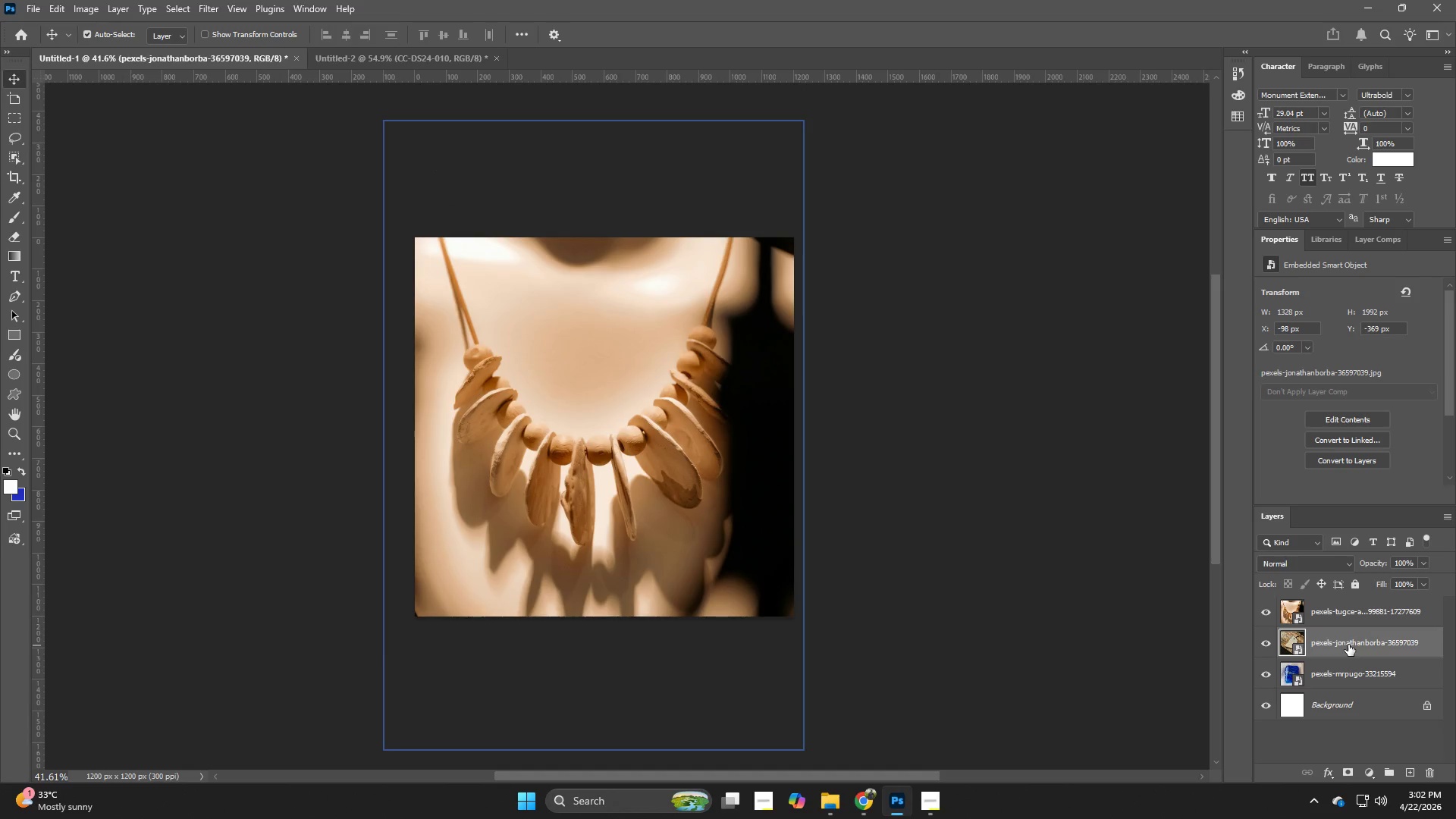 
key(Backspace)
 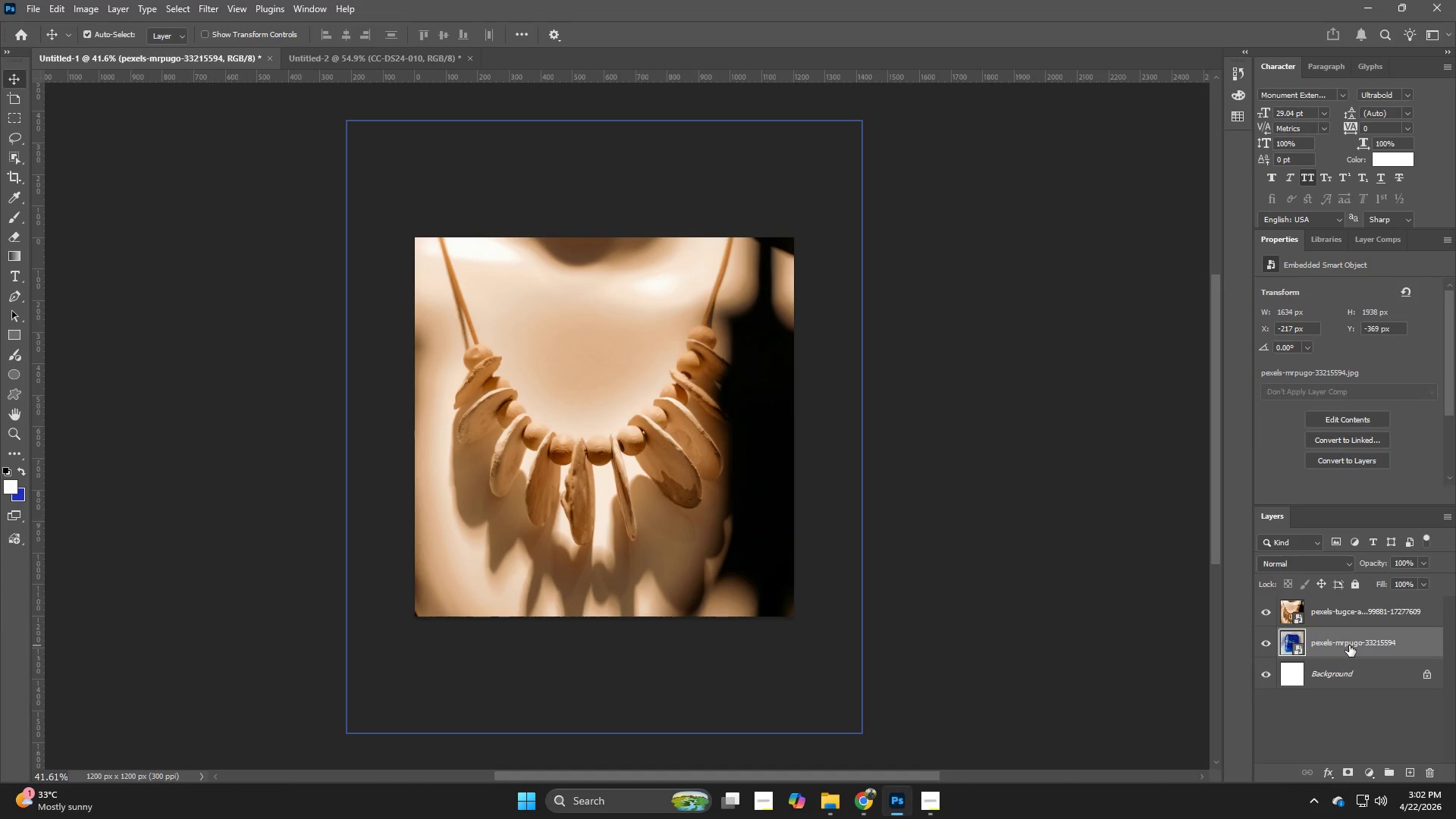 
key(Backspace)
 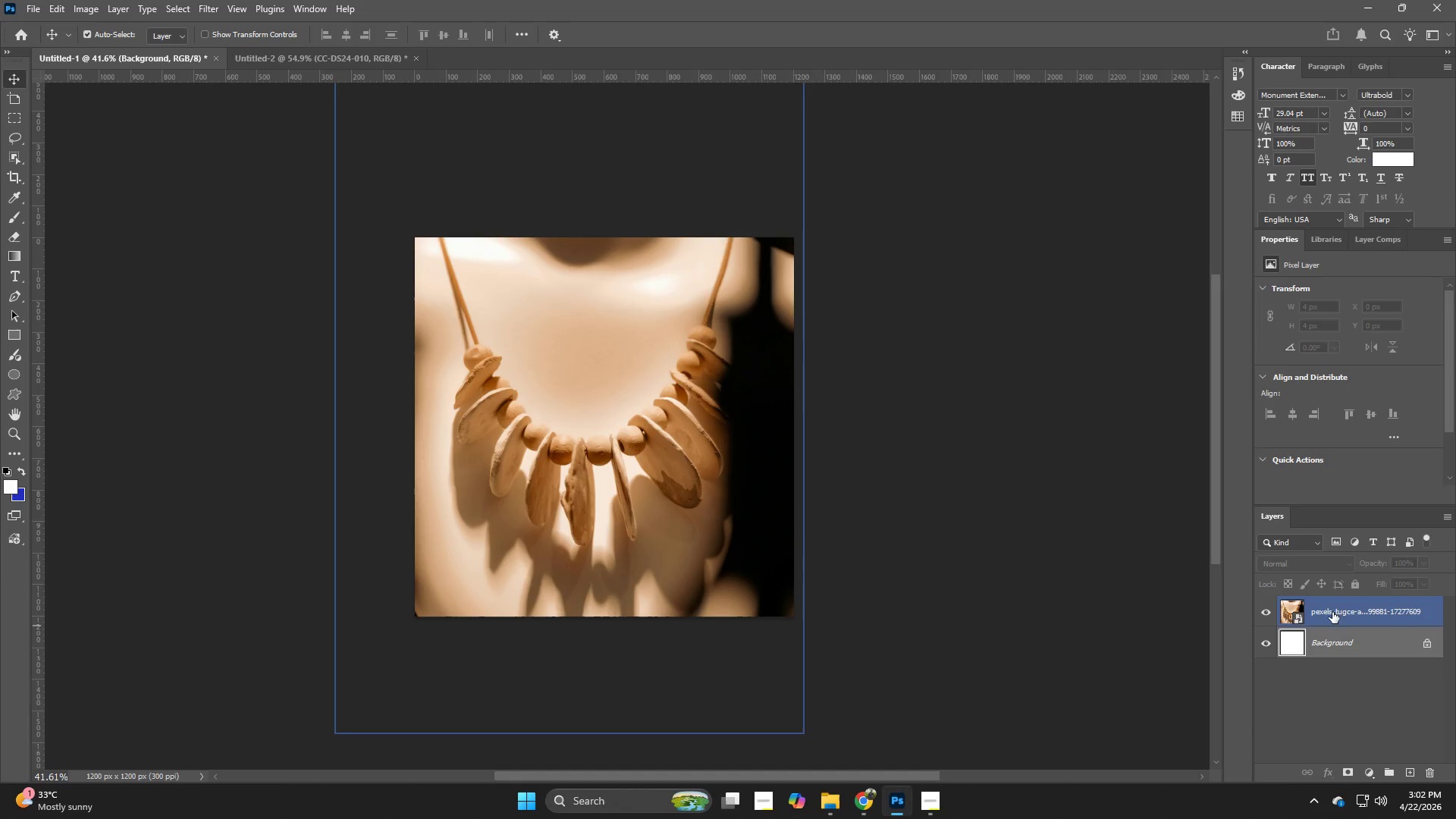 
left_click([1332, 610])
 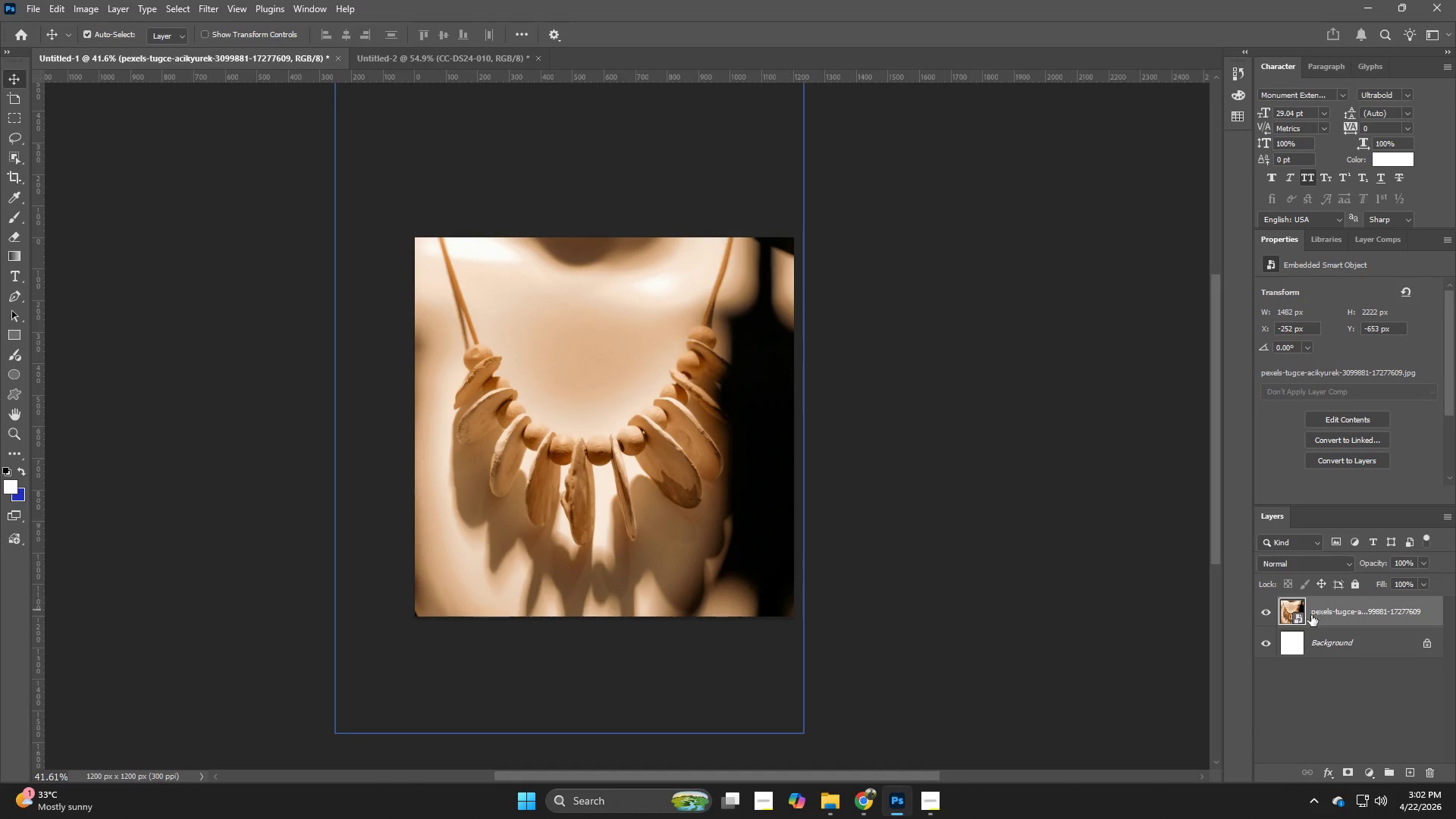 
key(Alt+Control+Shift+W)
 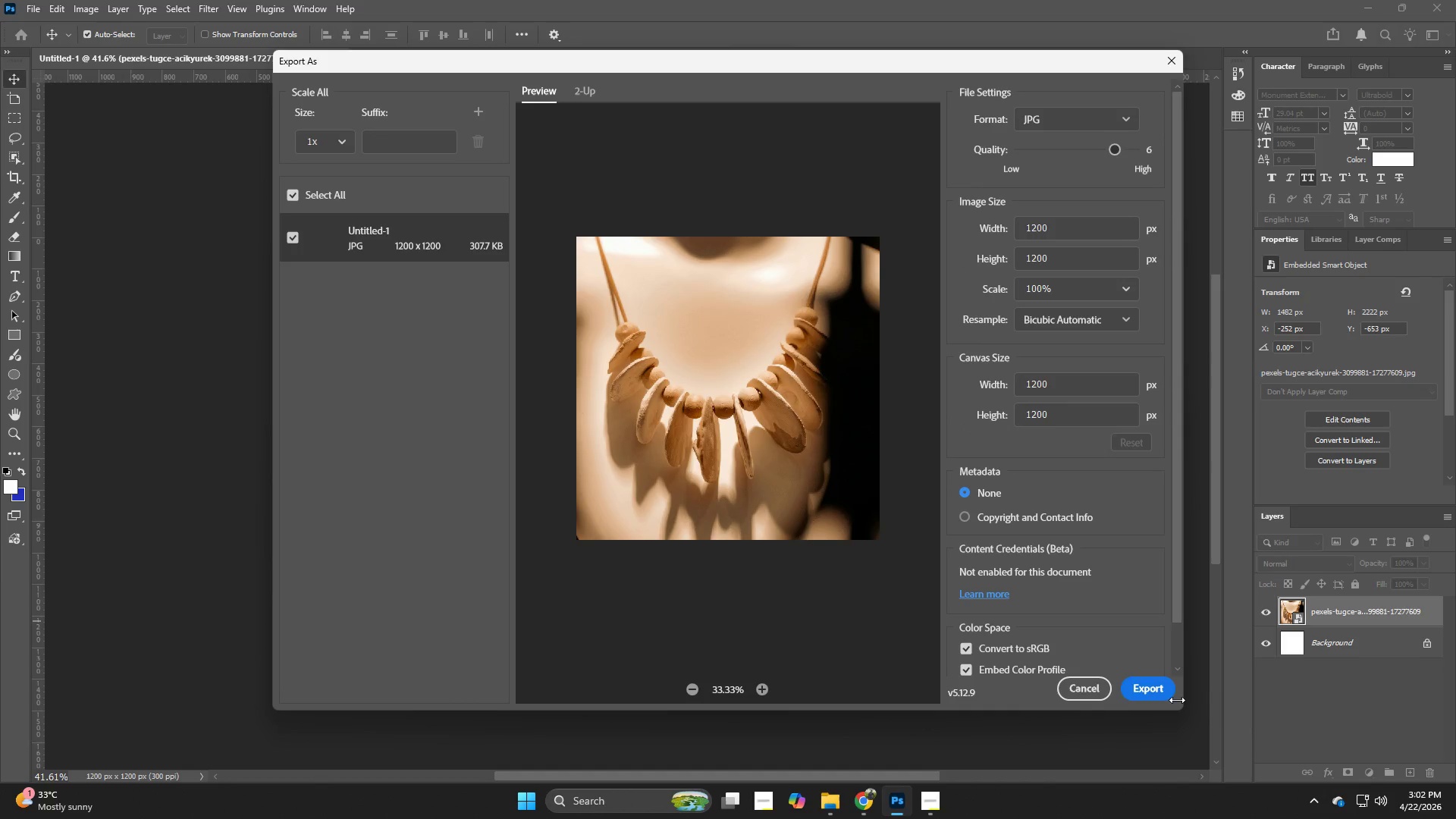 
left_click([1155, 690])
 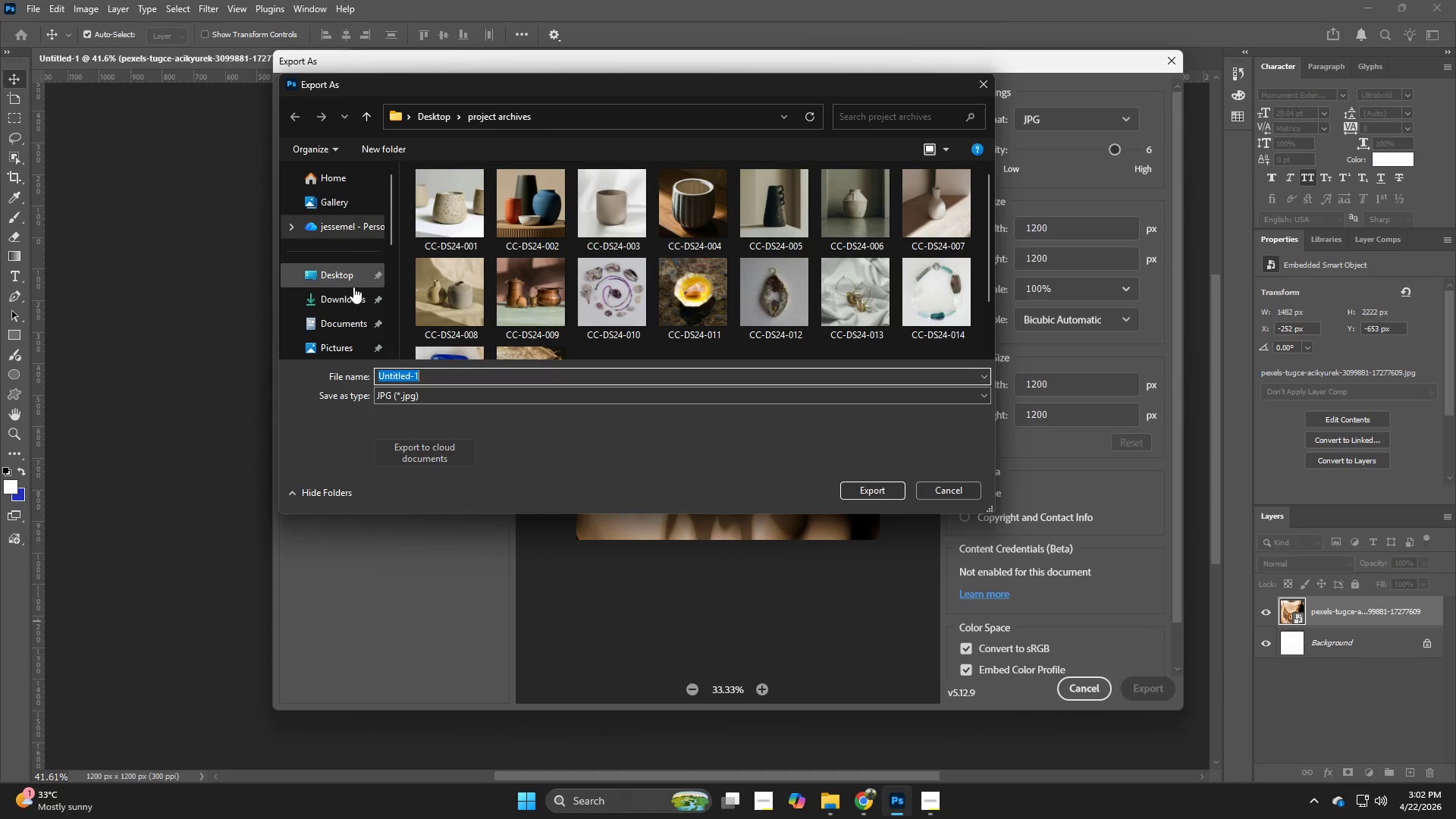 
left_click([353, 281])
 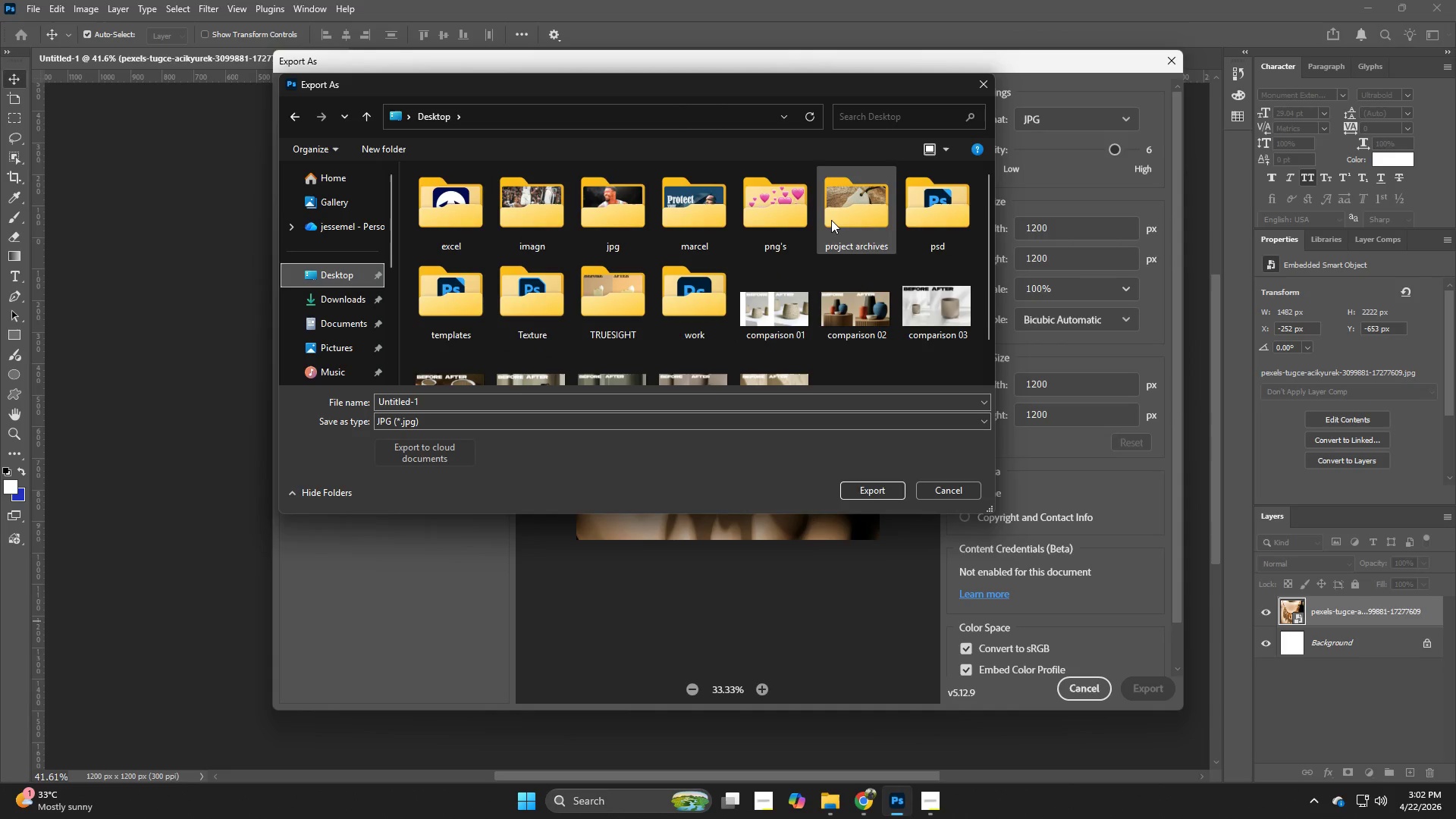 
double_click([832, 221])
 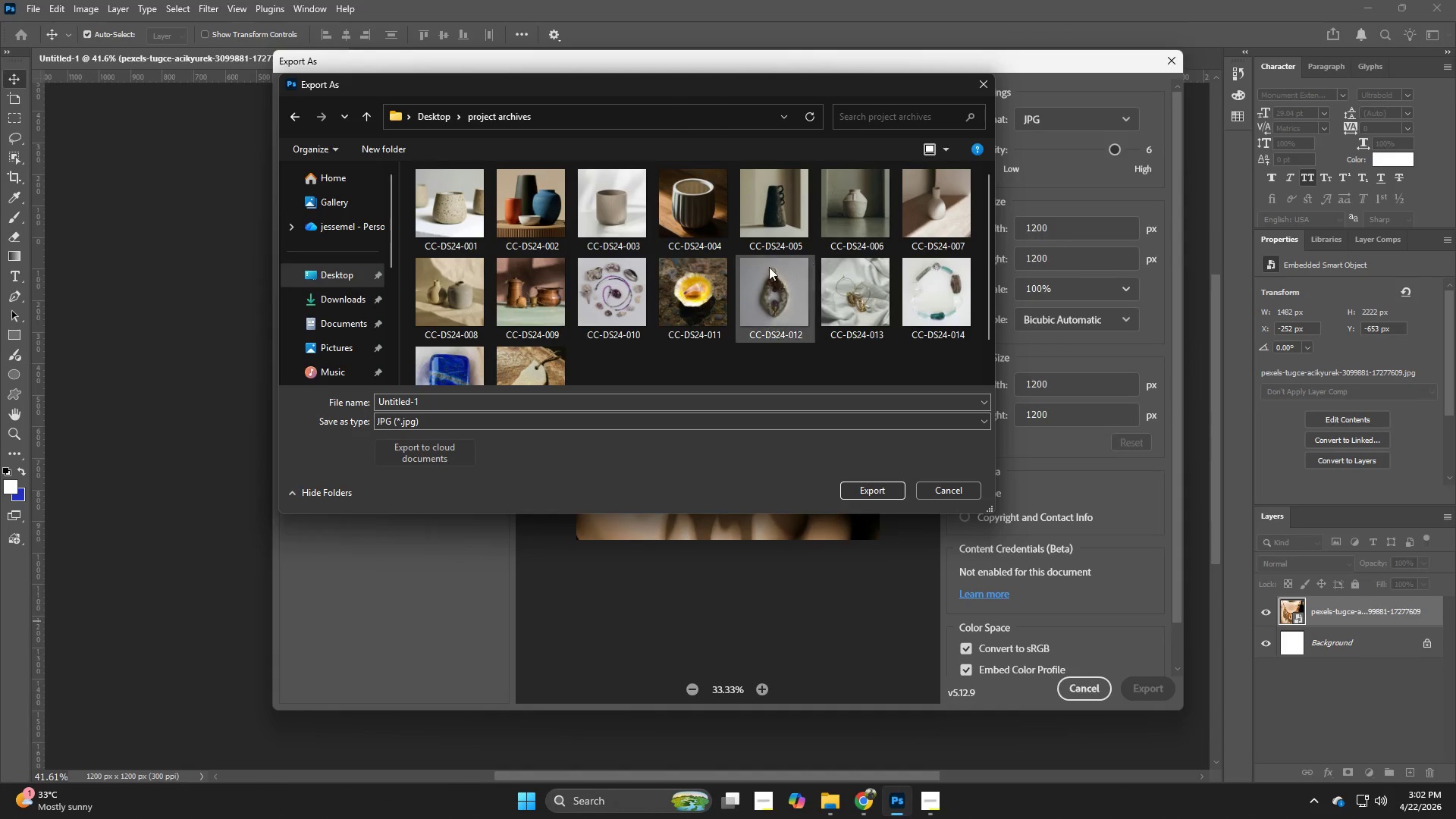 
scroll: coordinate [701, 283], scroll_direction: down, amount: 3.0
 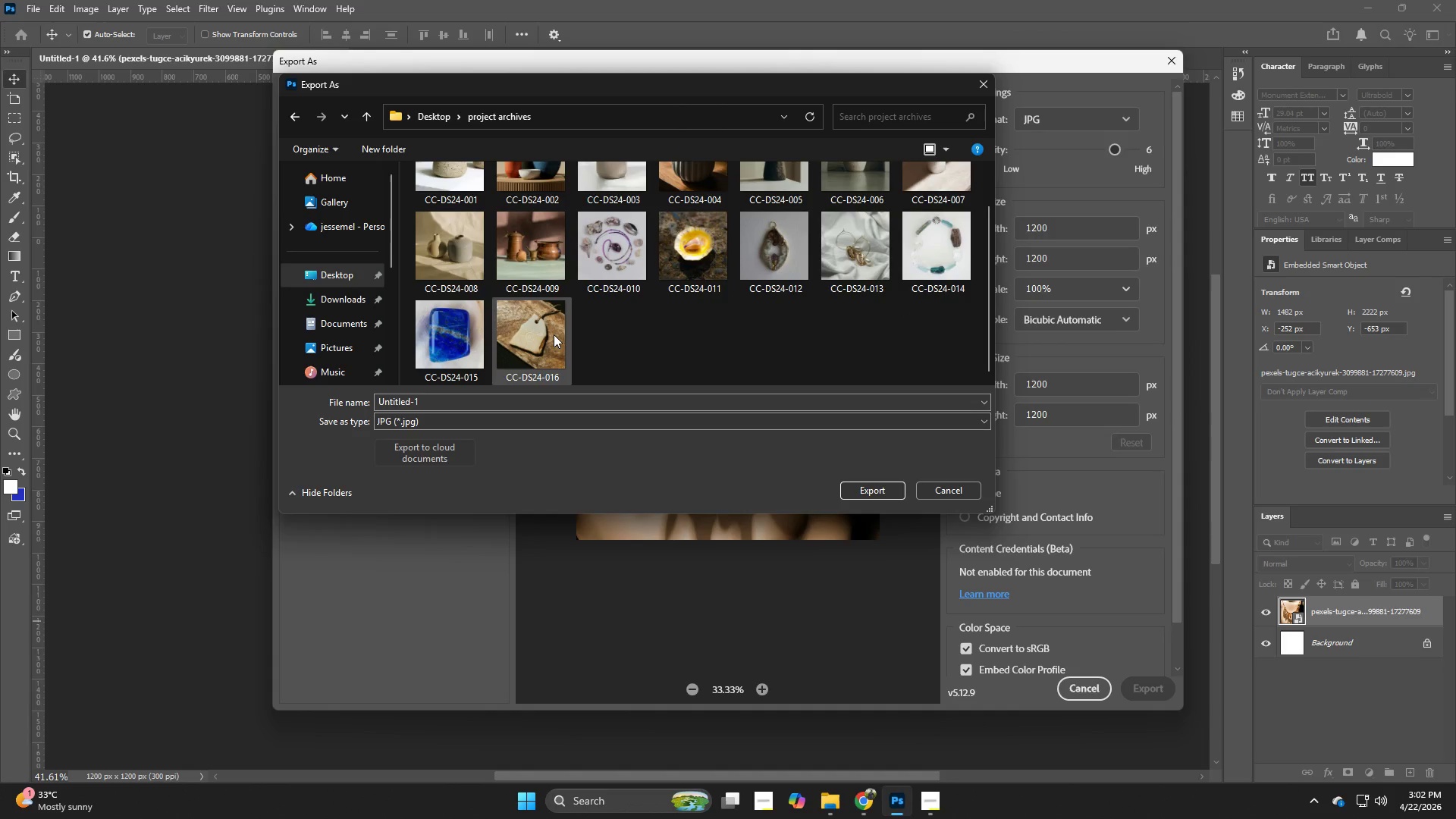 
left_click([554, 334])
 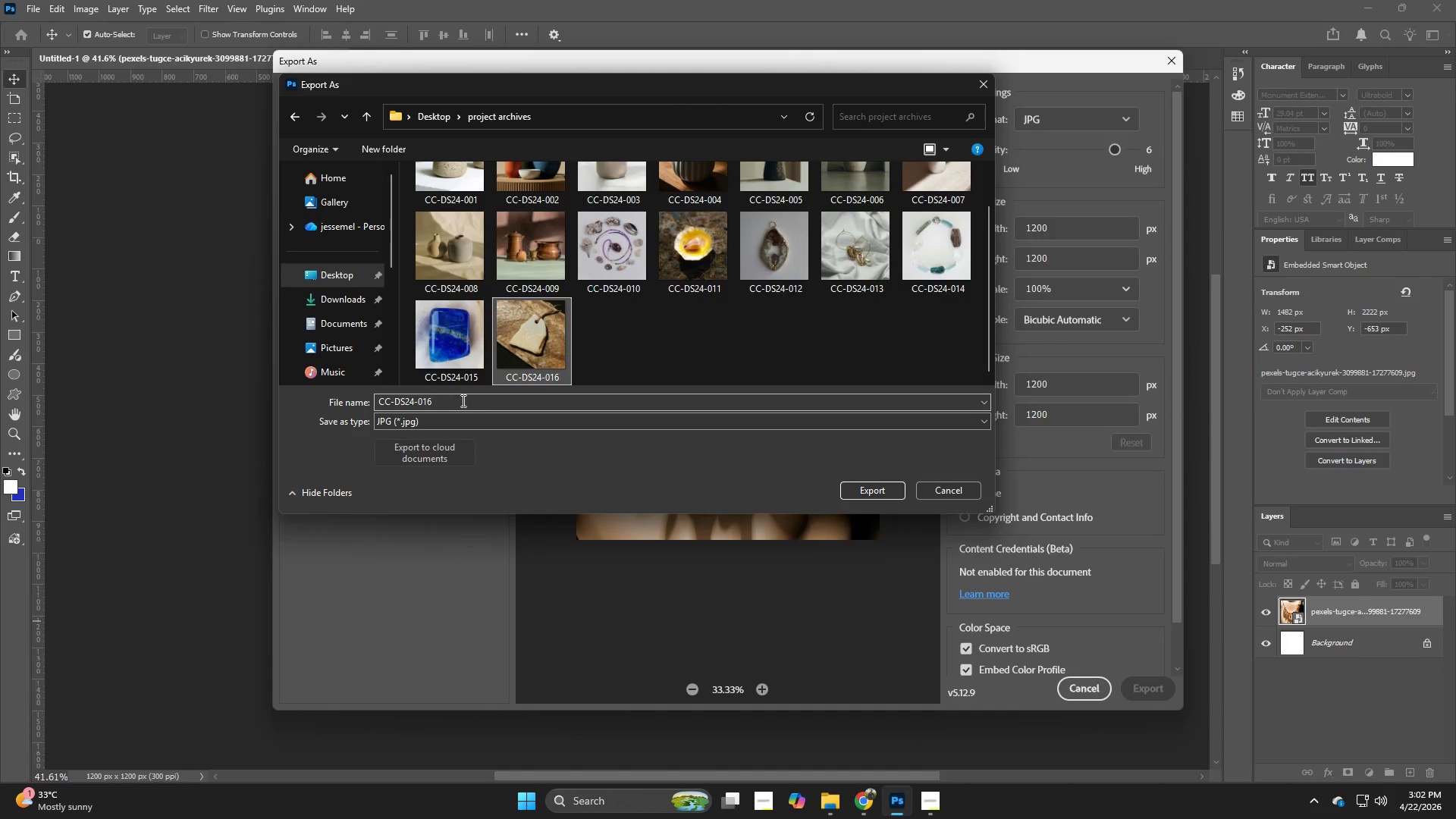 
double_click([462, 400])
 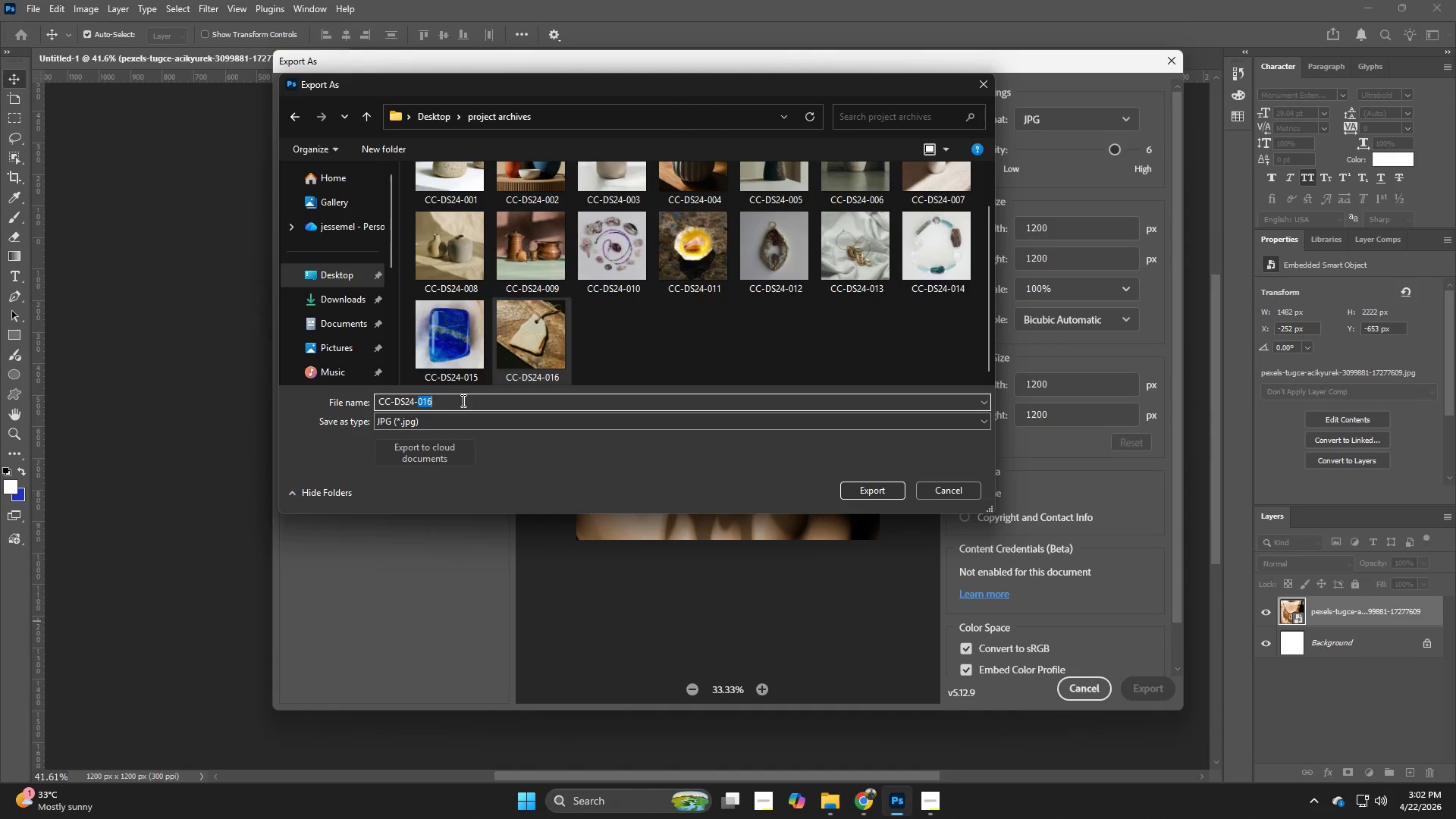 
triple_click([462, 400])
 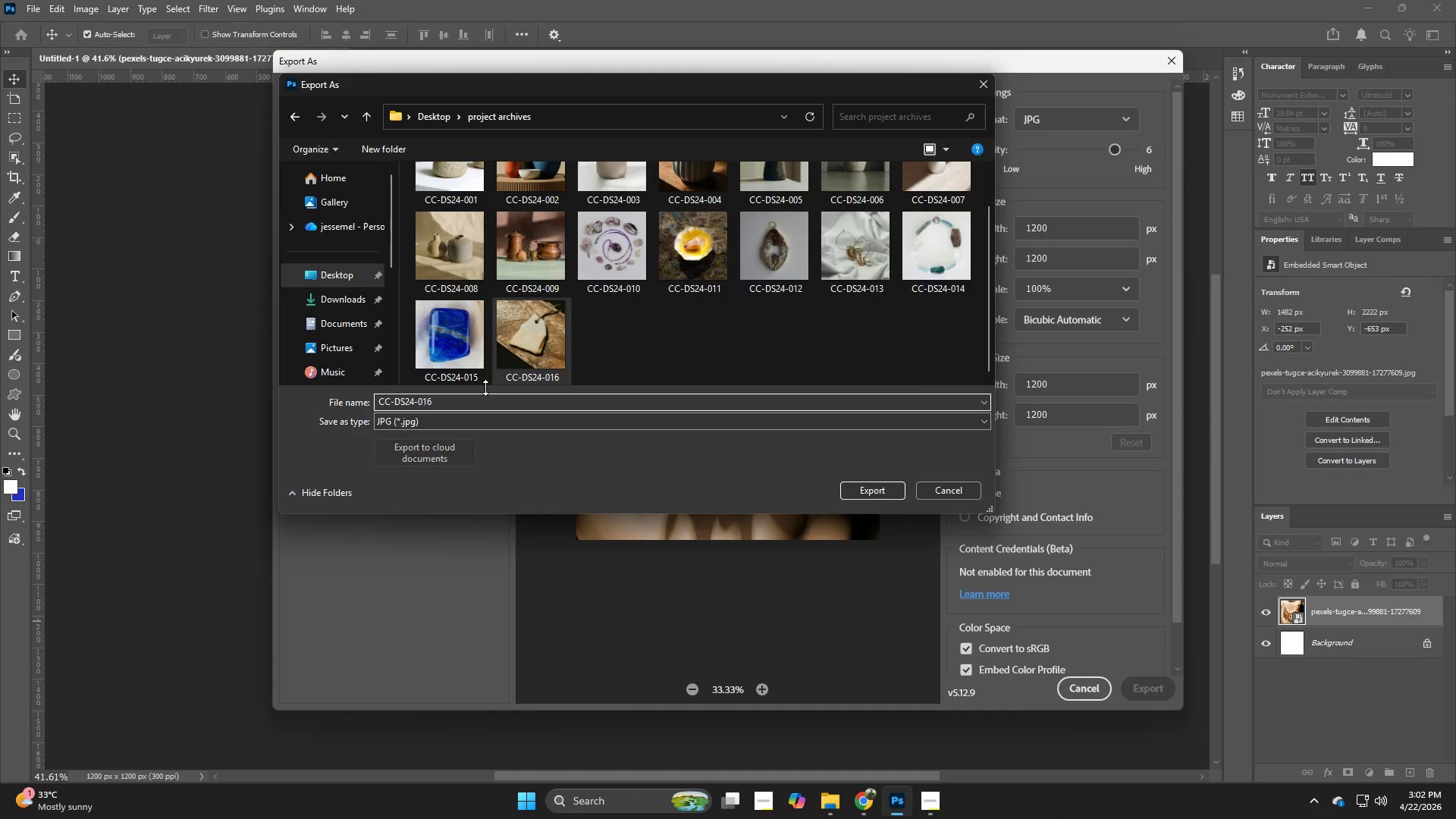 
key(Backspace)
 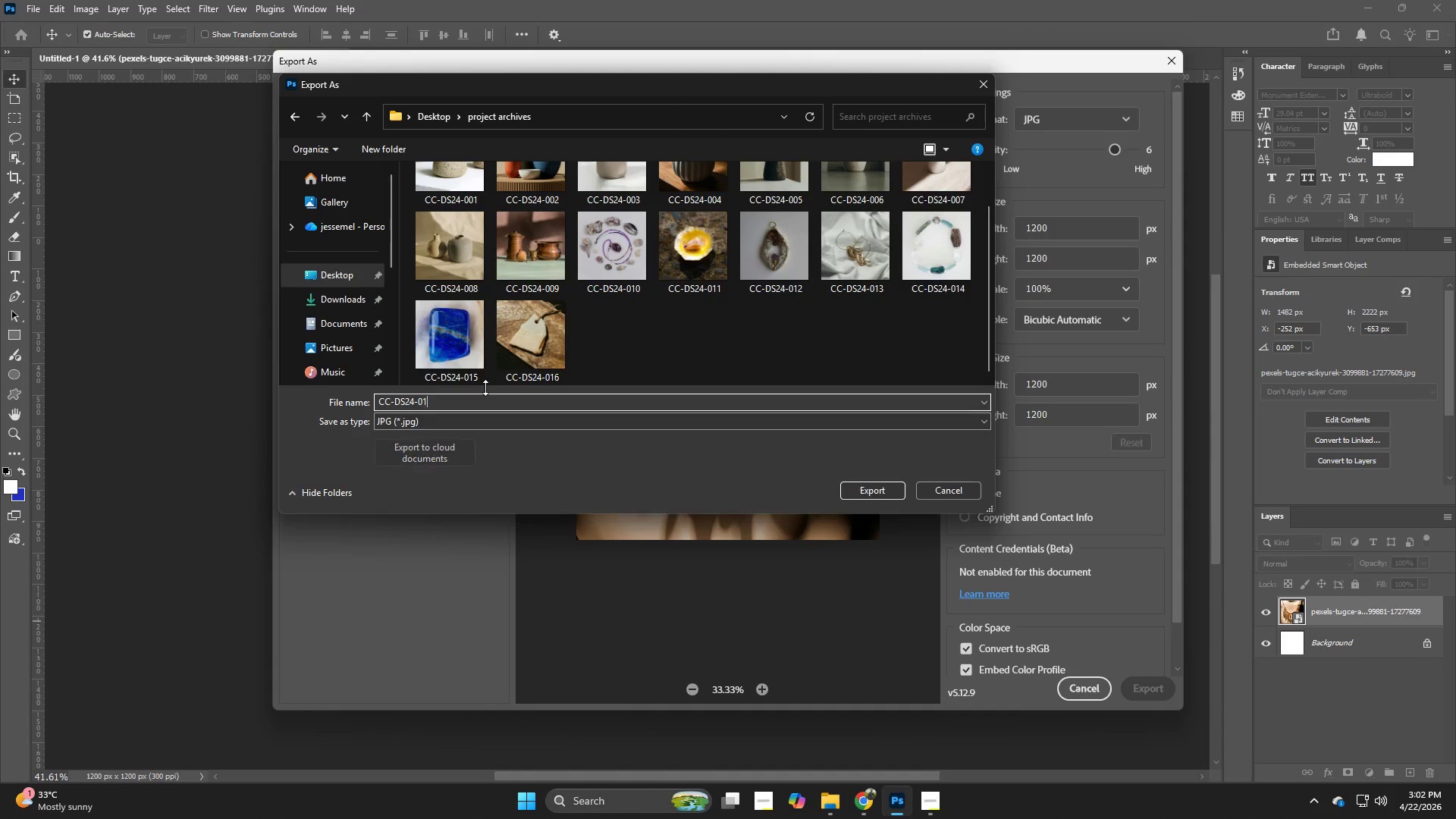 
key(7)
 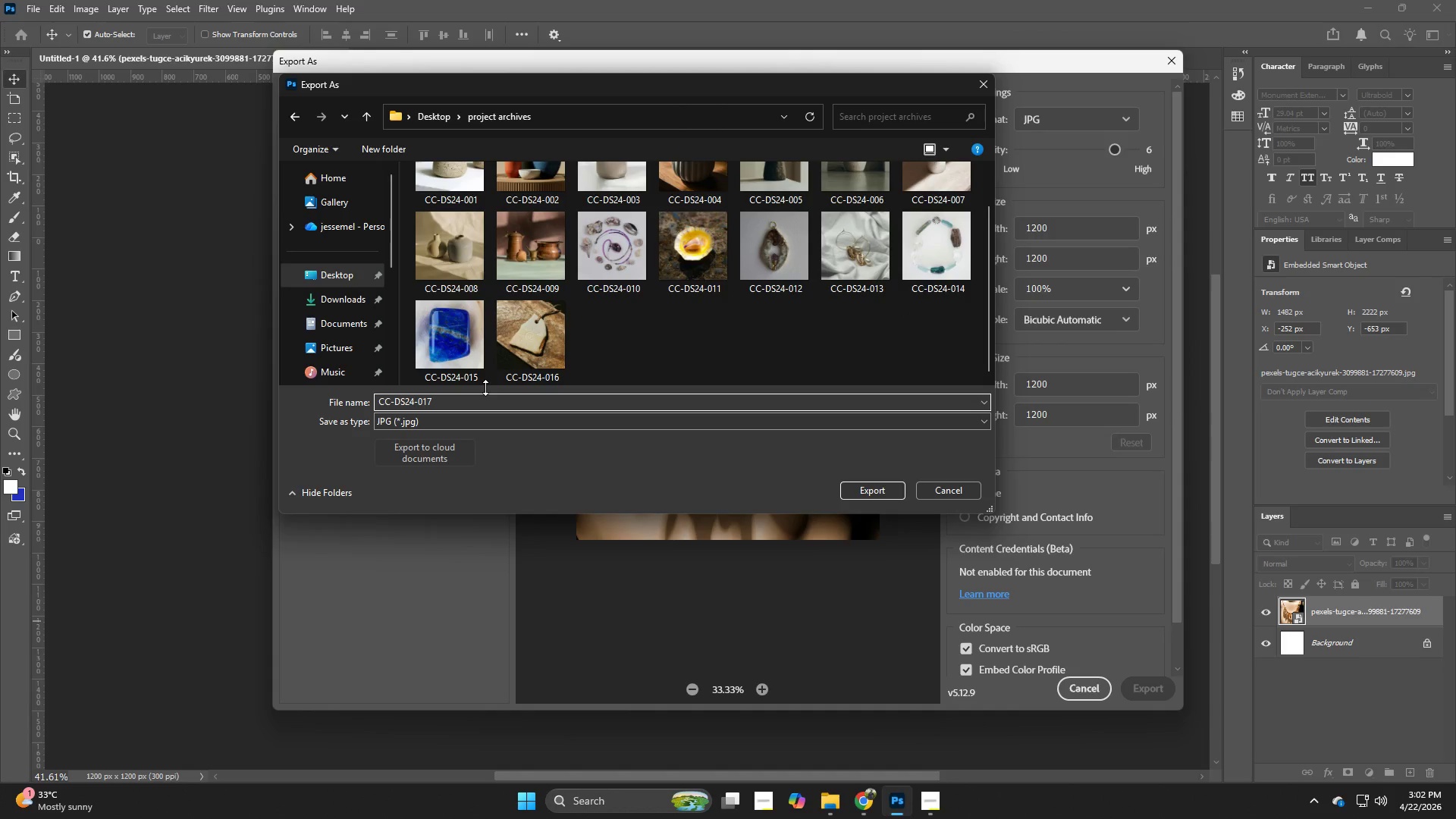 
key(NumpadEnter)
 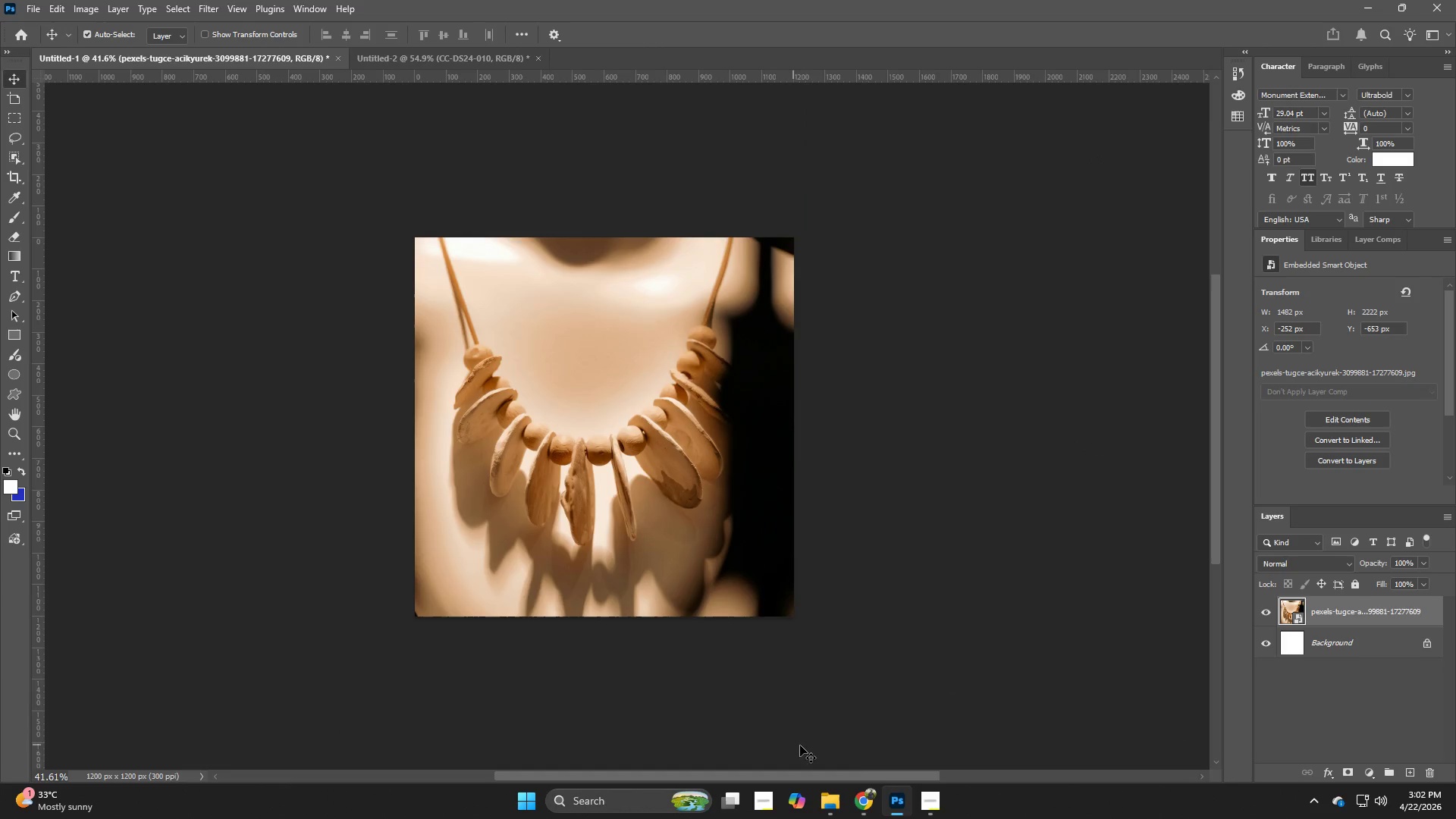 
left_click([867, 812])
 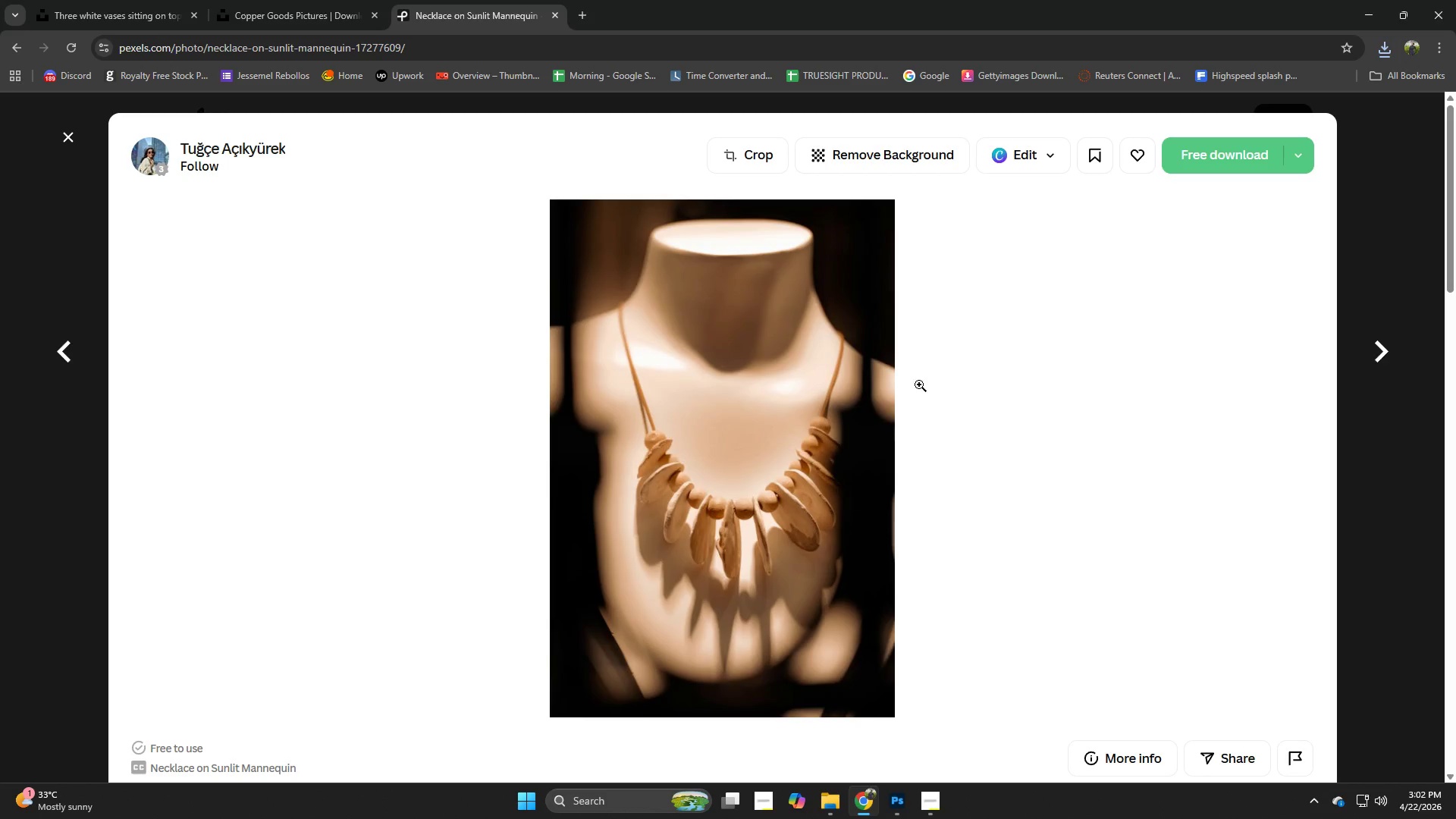 
scroll: coordinate [921, 382], scroll_direction: down, amount: 4.0
 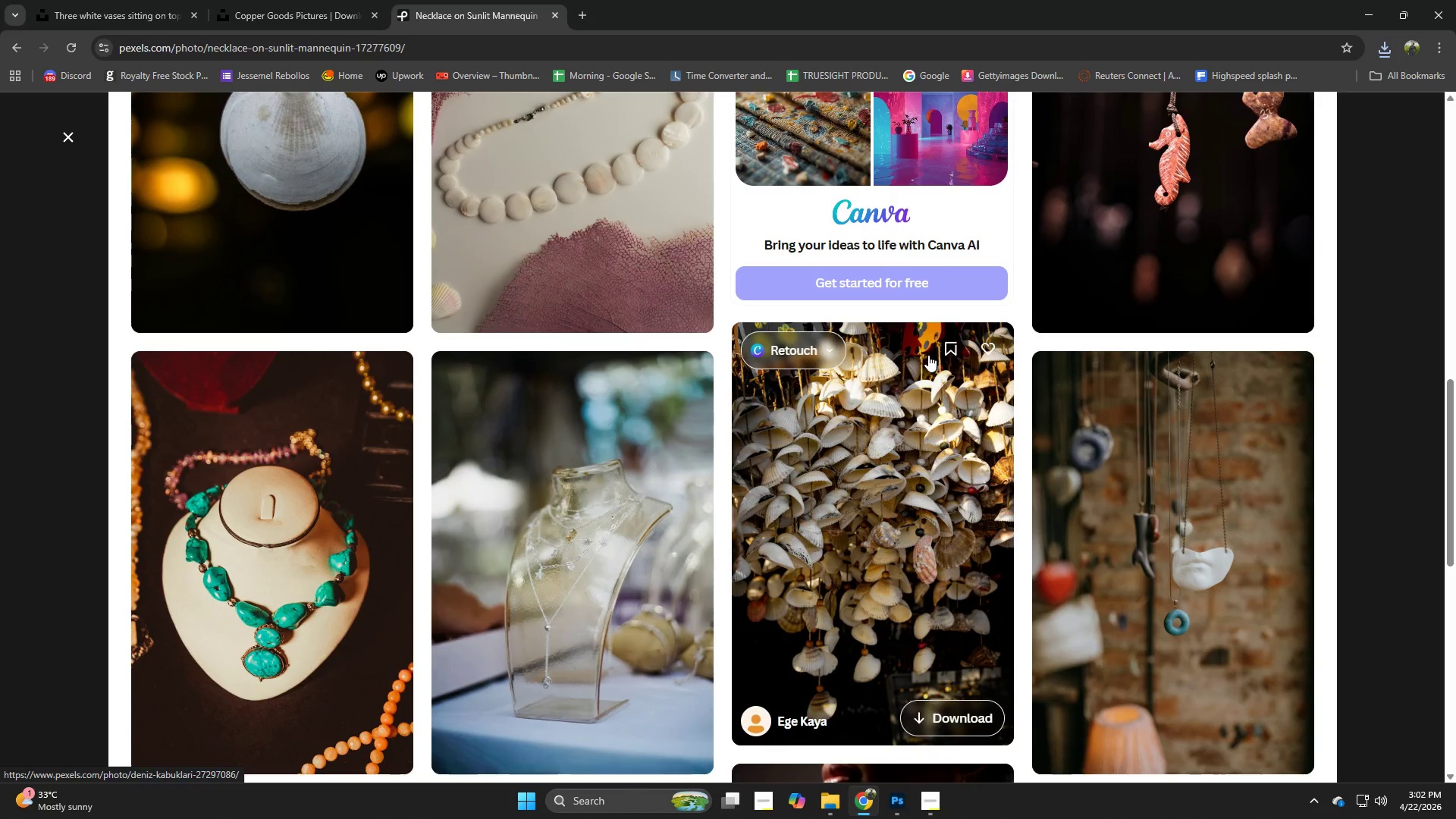 
scroll: coordinate [928, 355], scroll_direction: up, amount: 1.0
 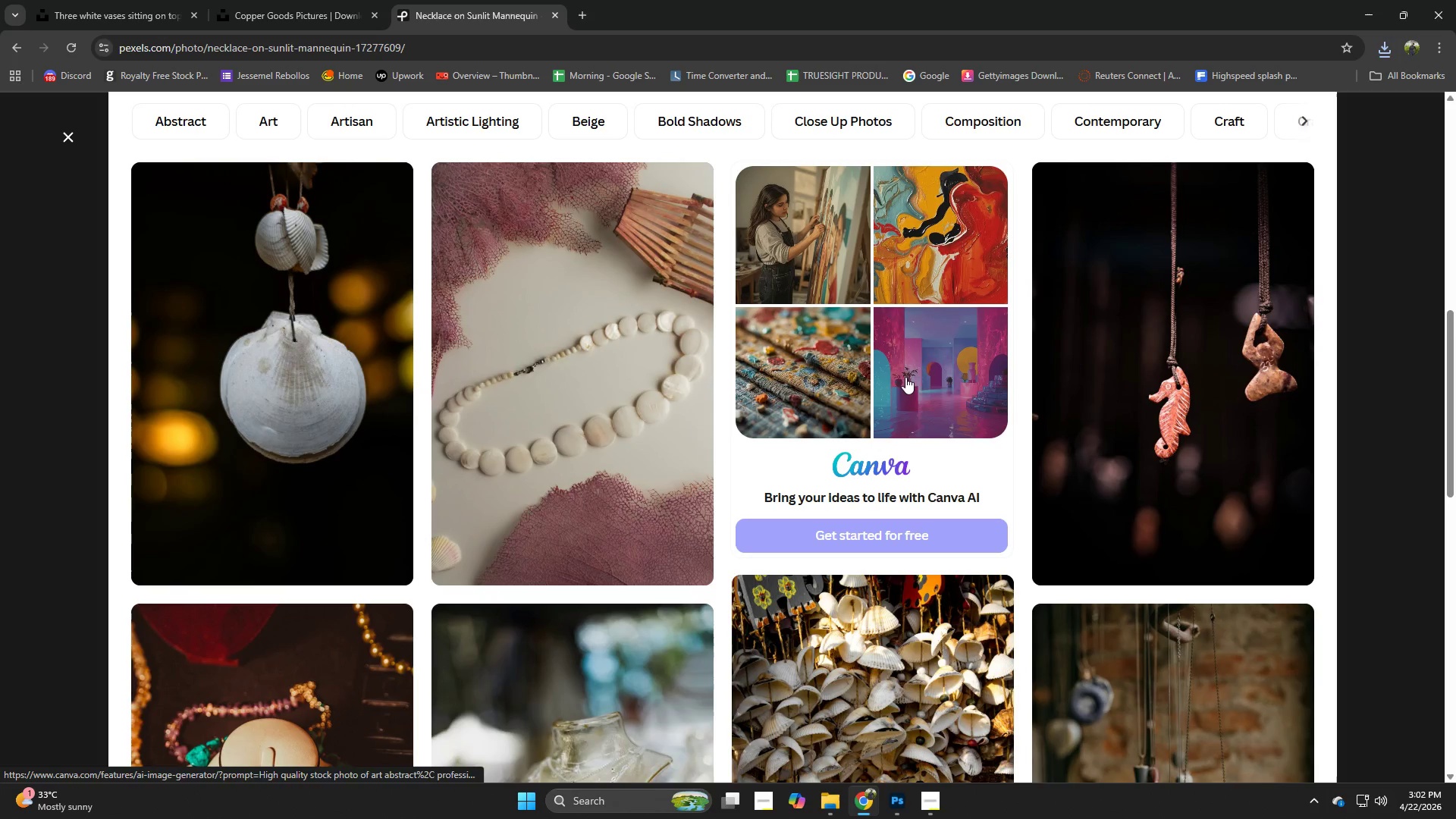 
scroll: coordinate [964, 390], scroll_direction: down, amount: 9.0
 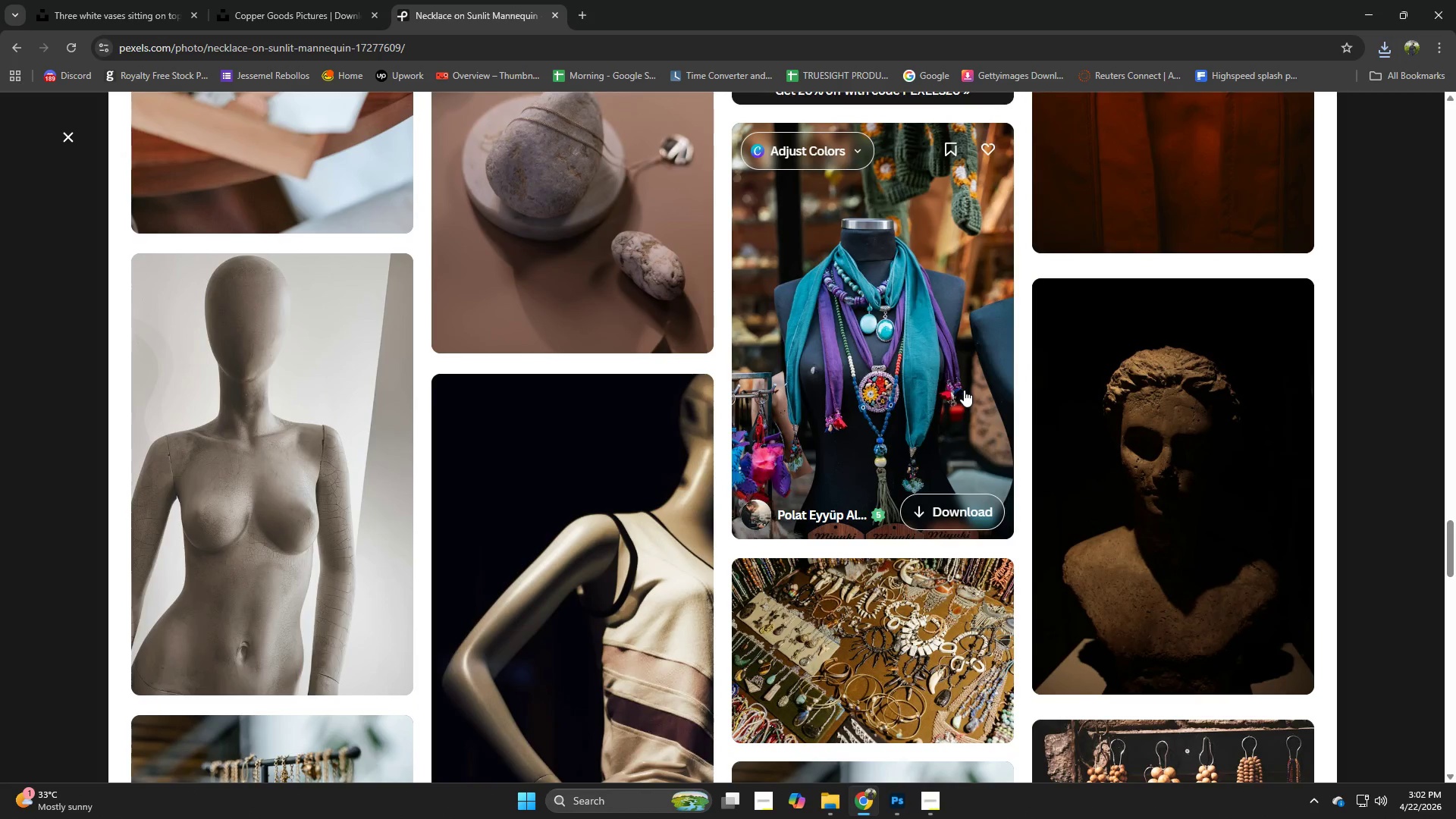 
scroll: coordinate [964, 390], scroll_direction: down, amount: 2.0
 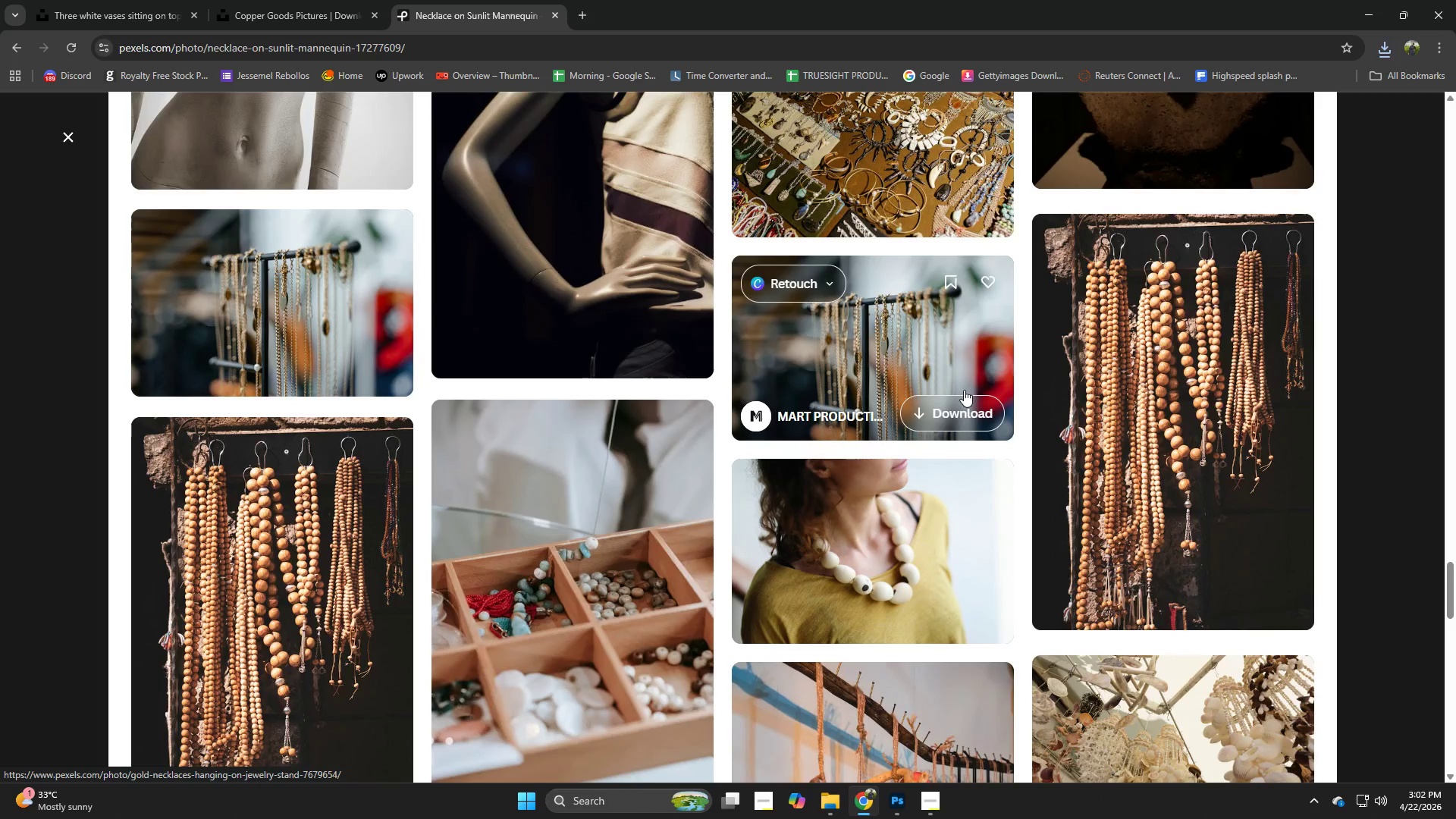 
scroll: coordinate [964, 390], scroll_direction: up, amount: 1.0
 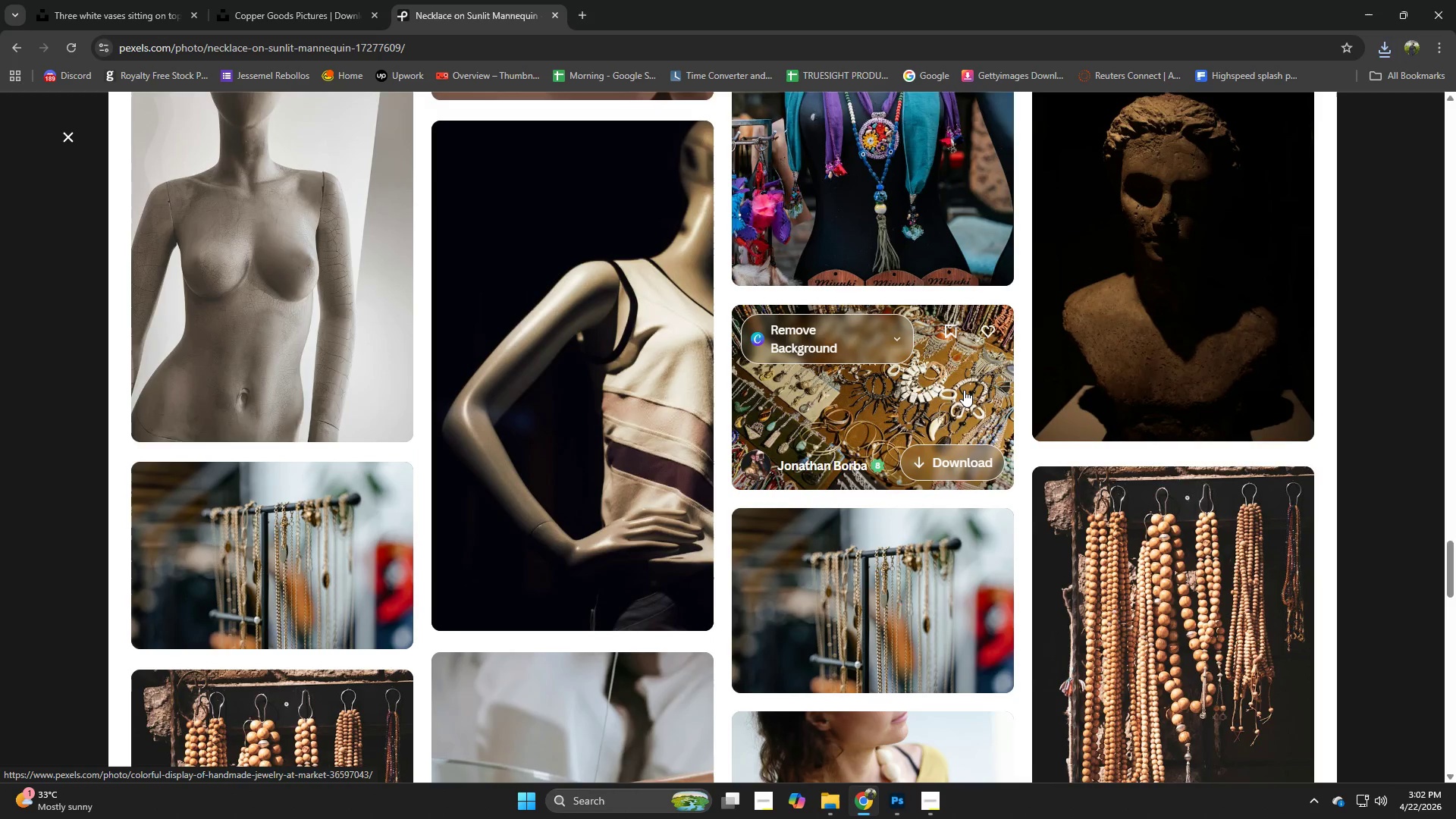 
scroll: coordinate [961, 391], scroll_direction: down, amount: 4.0
 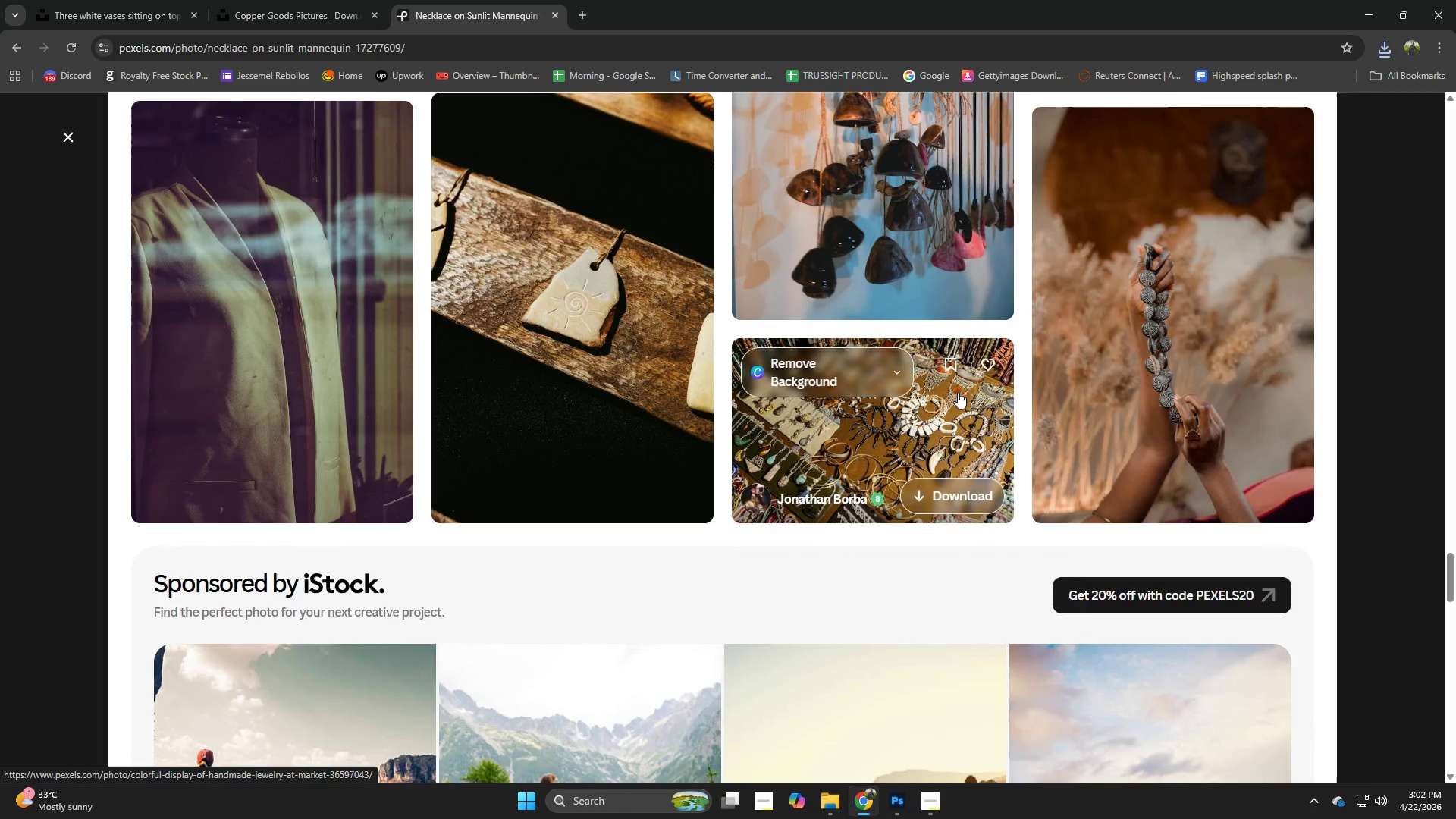 
scroll: coordinate [957, 394], scroll_direction: up, amount: 1.0
 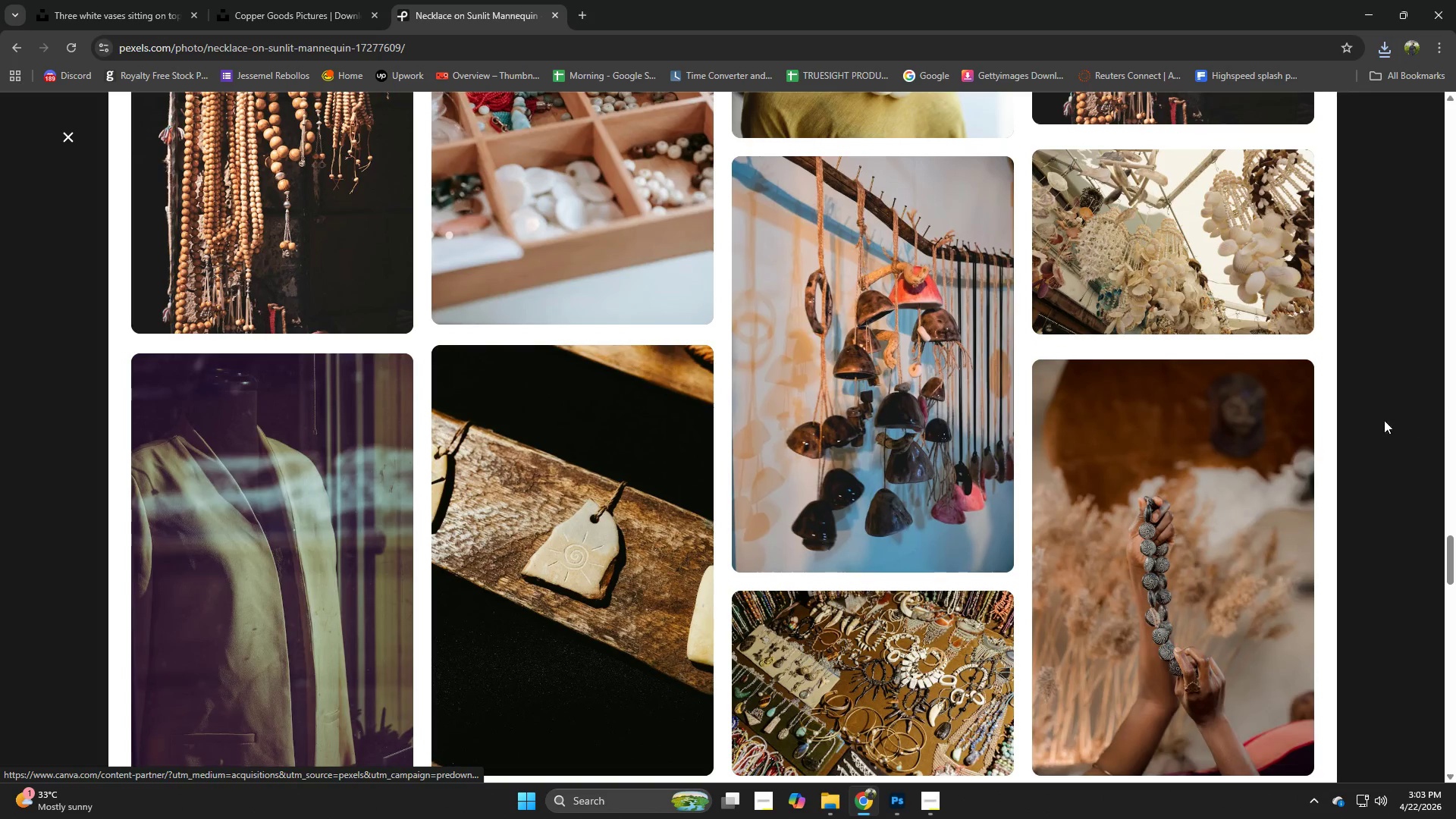 
left_click([1374, 422])
 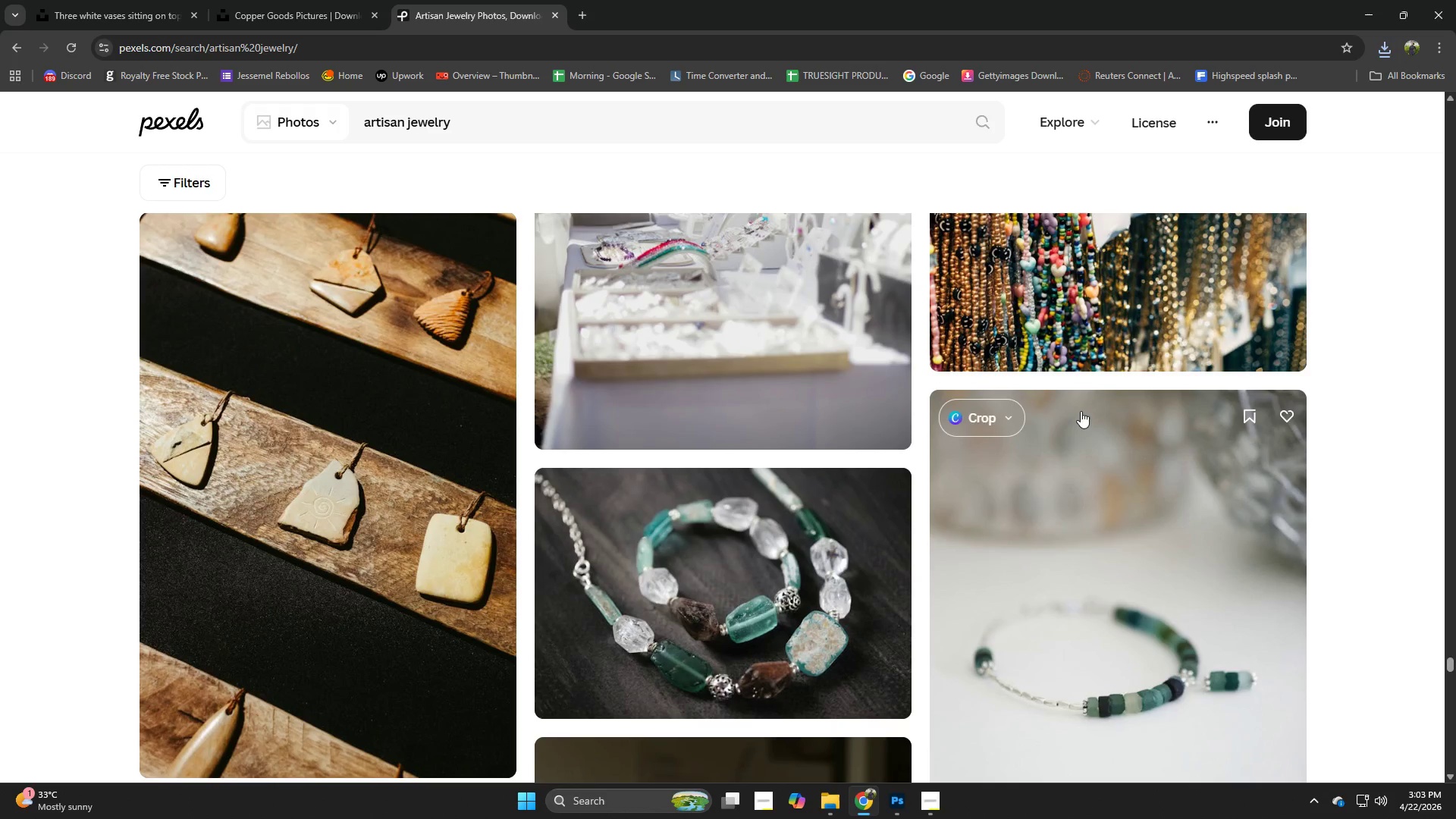 
scroll: coordinate [1072, 416], scroll_direction: down, amount: 1.0
 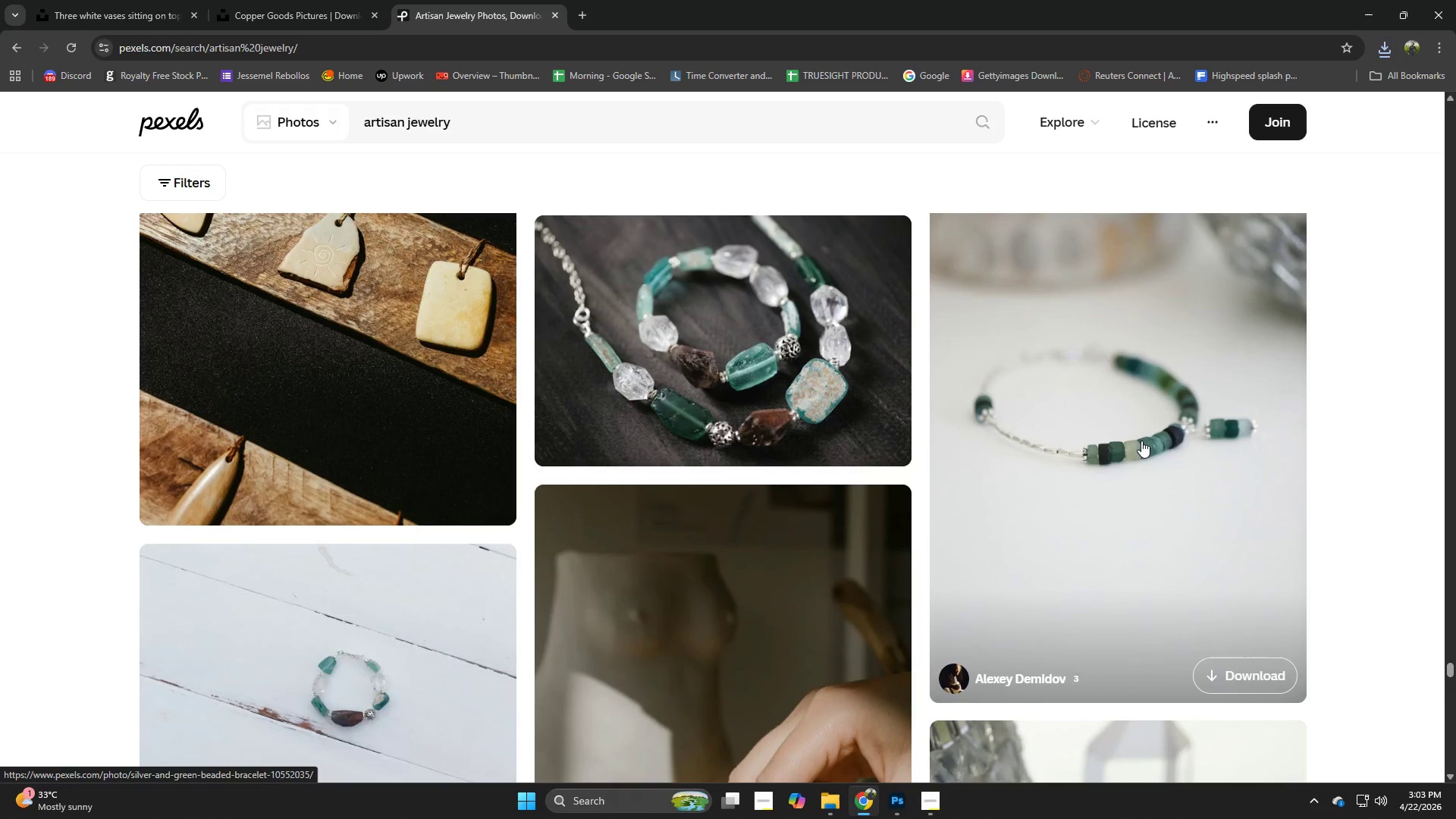 
left_click([1140, 447])
 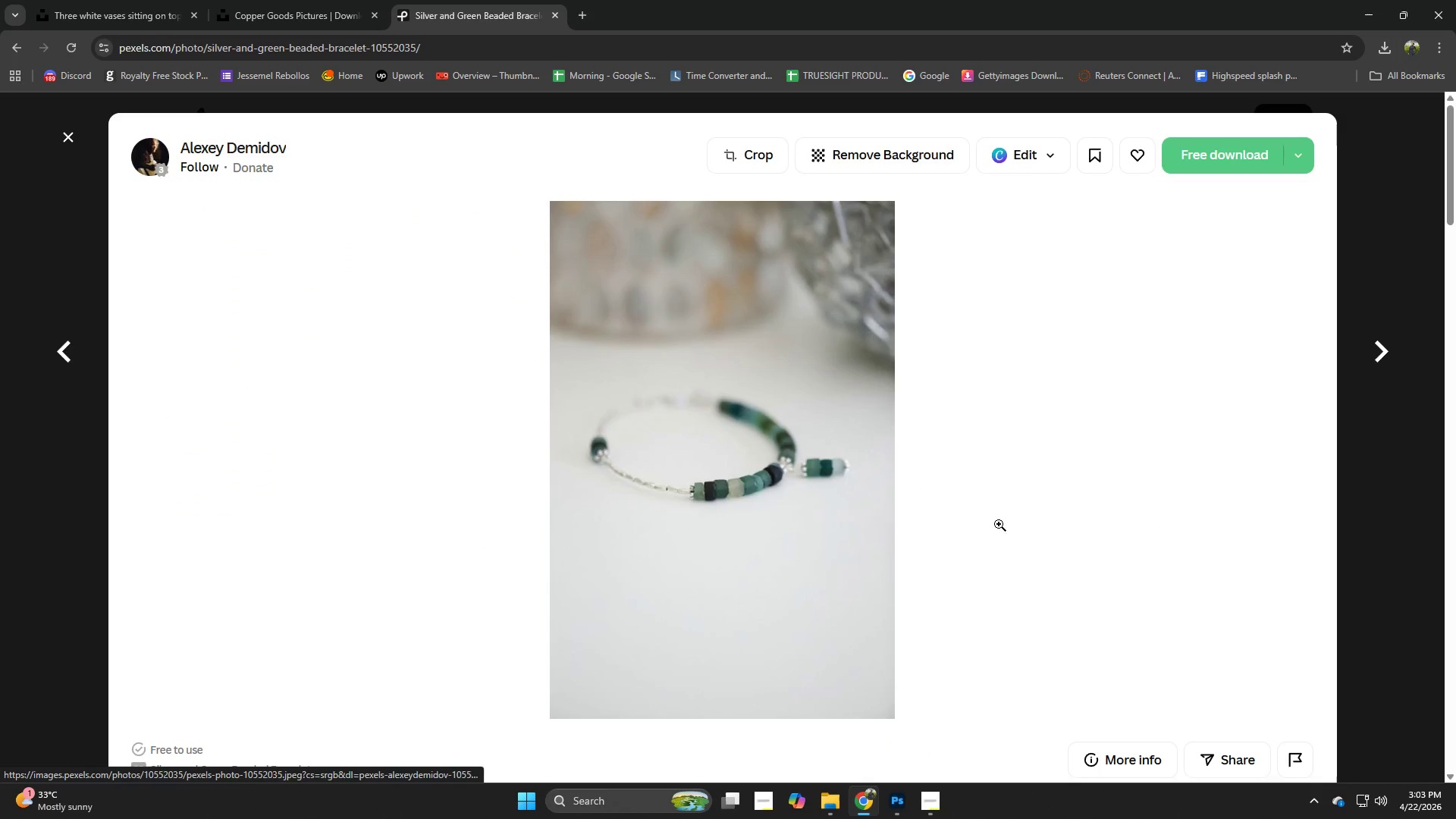 
scroll: coordinate [967, 537], scroll_direction: down, amount: 8.0
 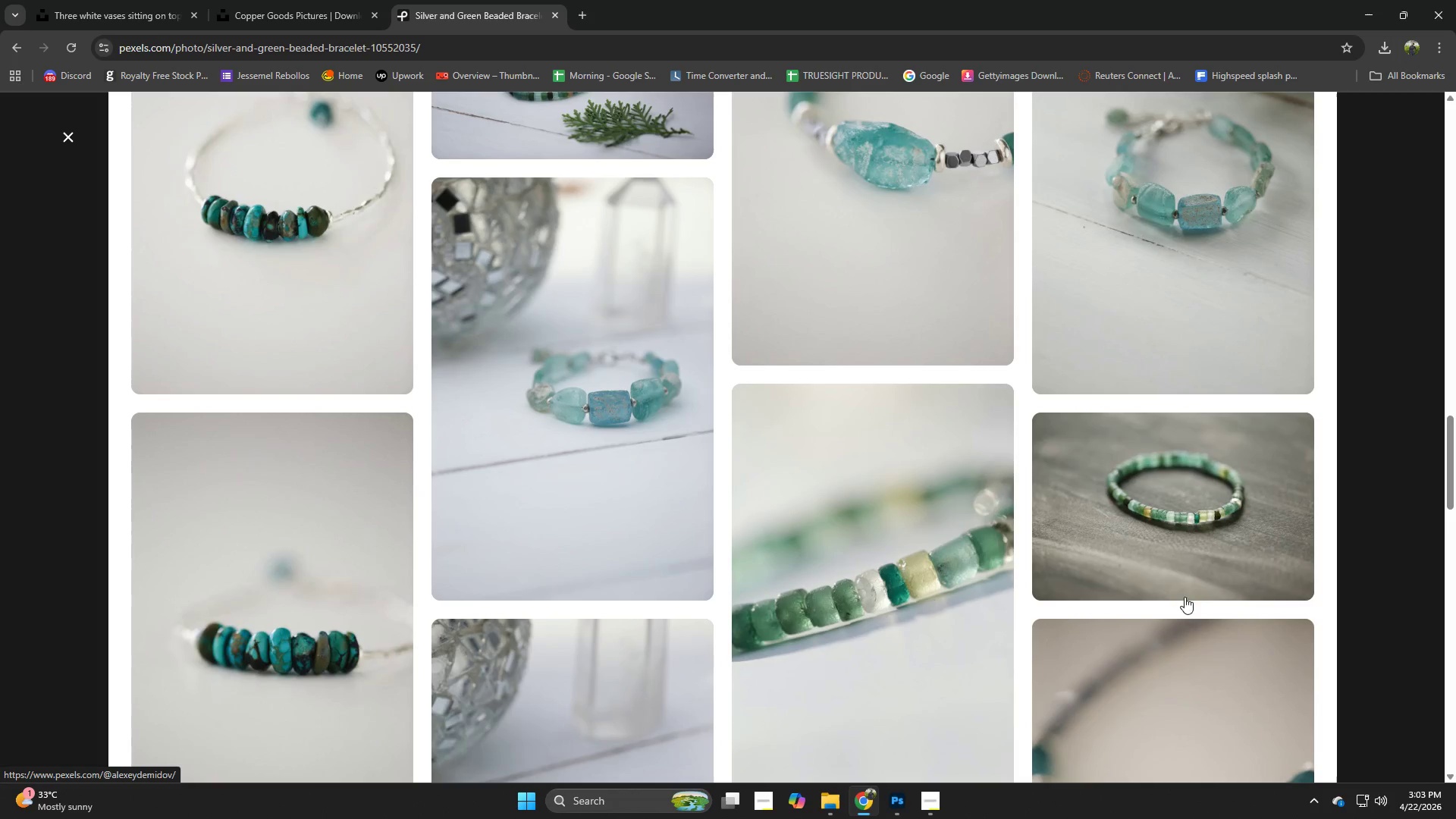 
left_click([1144, 509])
 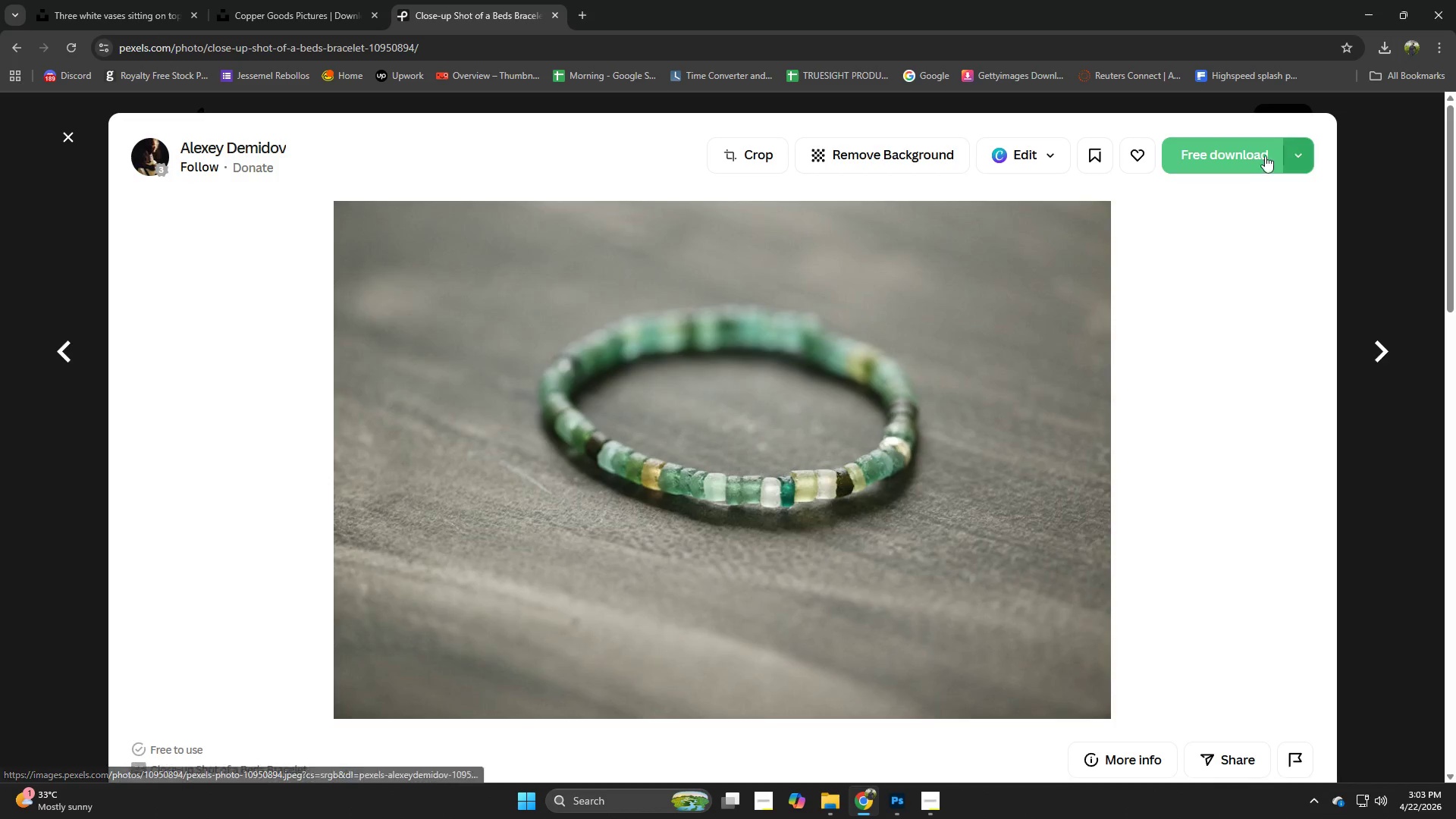 
left_click([1242, 155])
 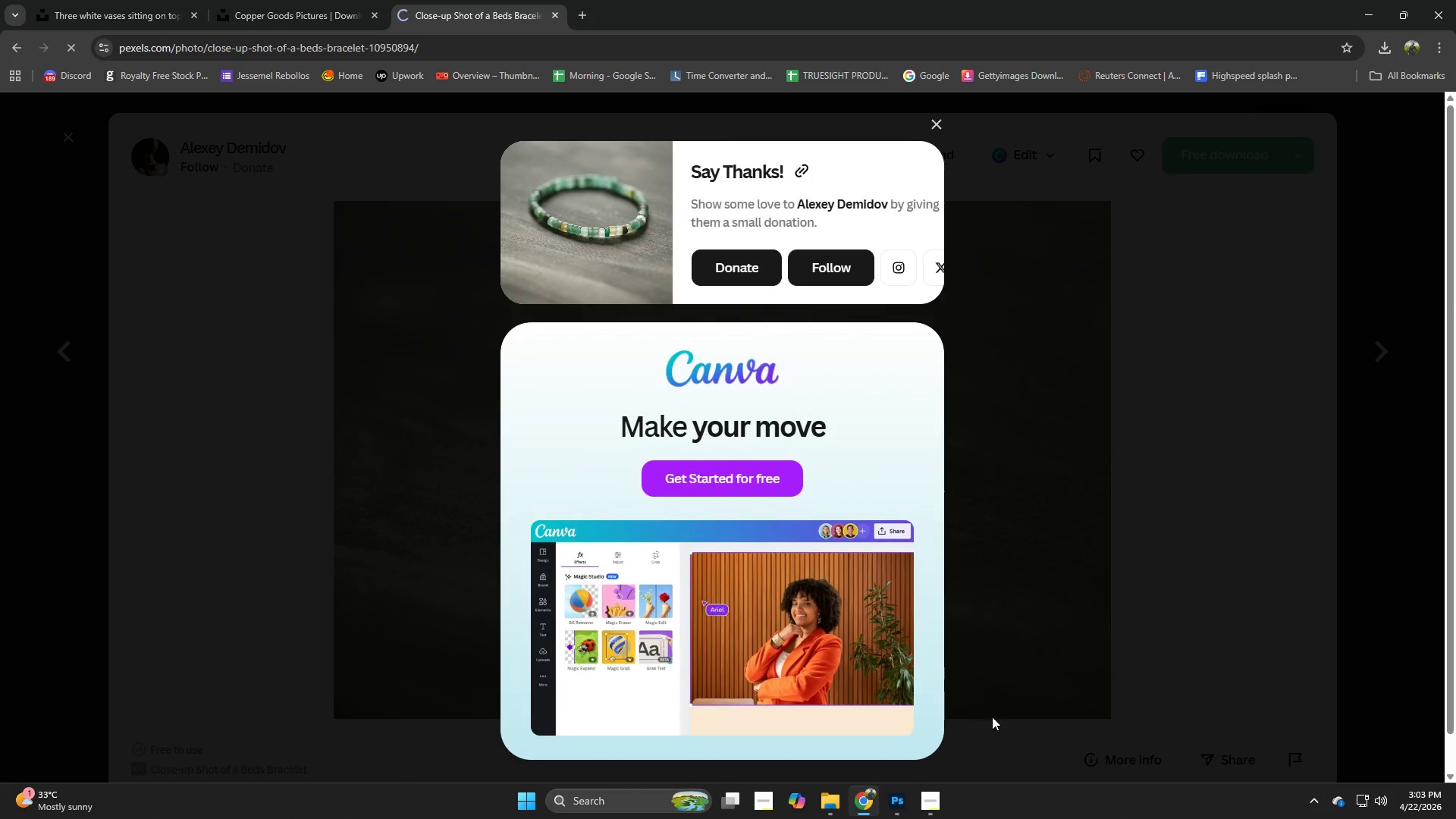 
left_click_drag(start_coordinate=[956, 778], to_coordinate=[948, 781])
 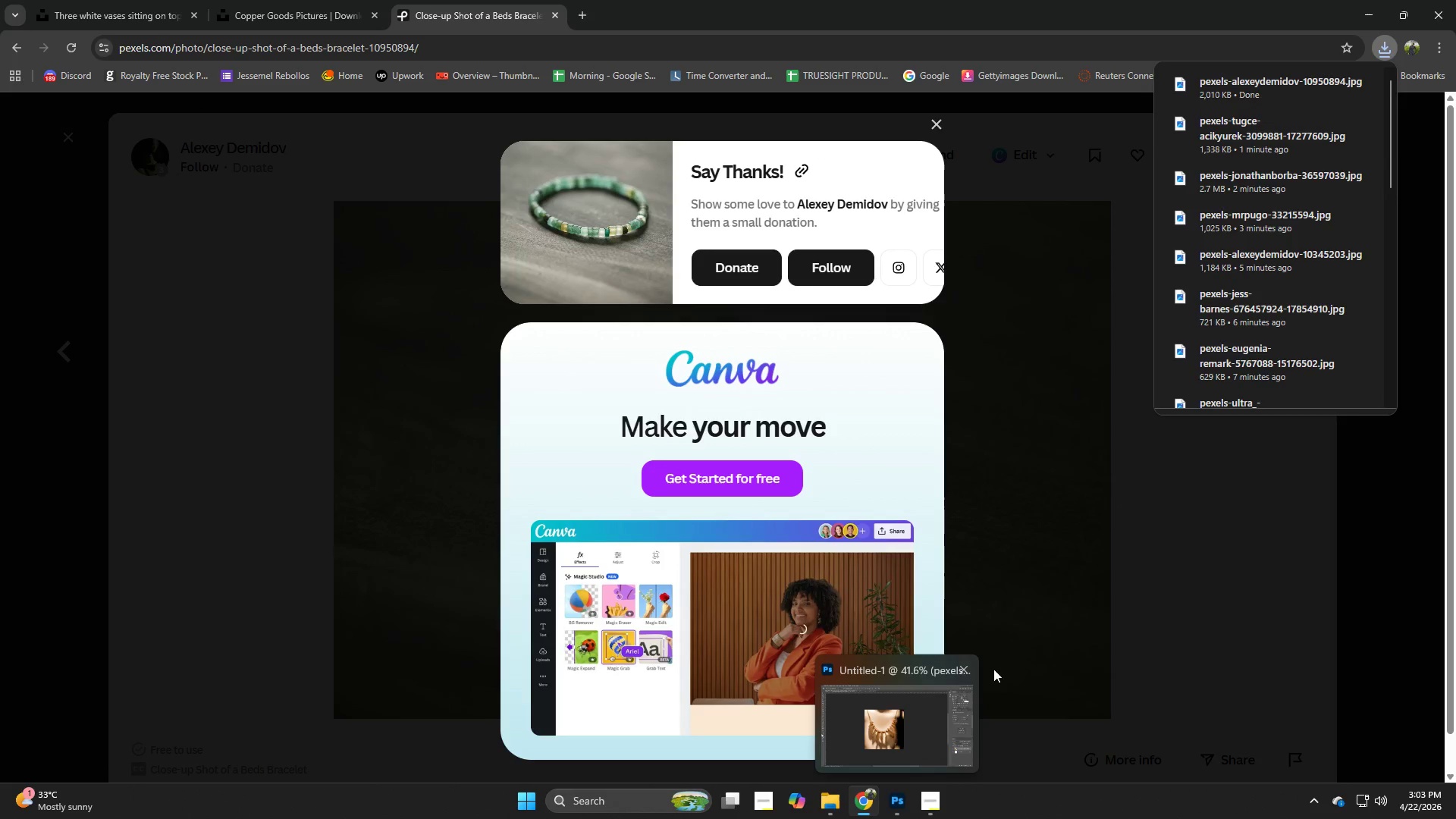 
left_click([1020, 652])
 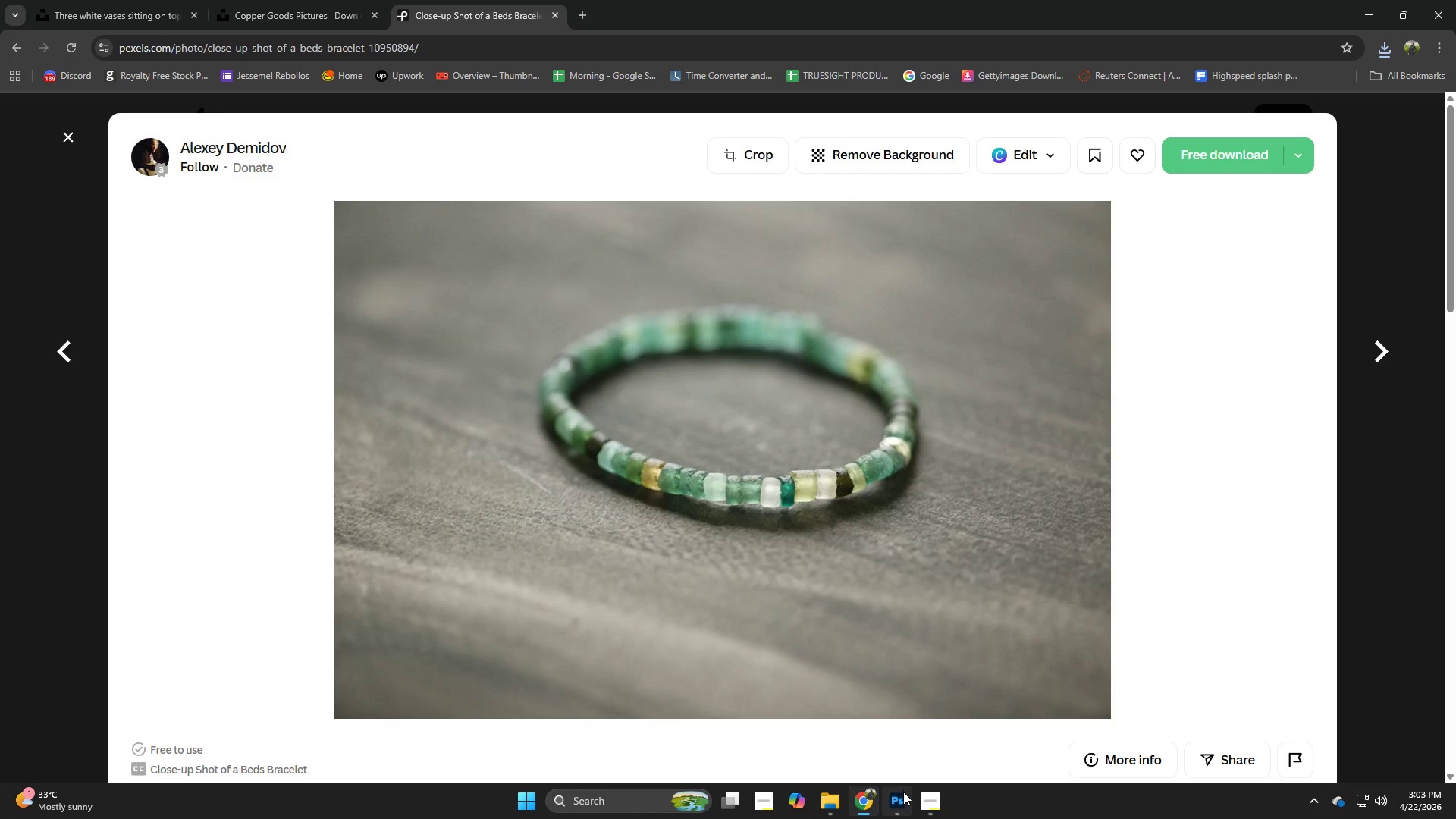 
left_click([901, 796])
 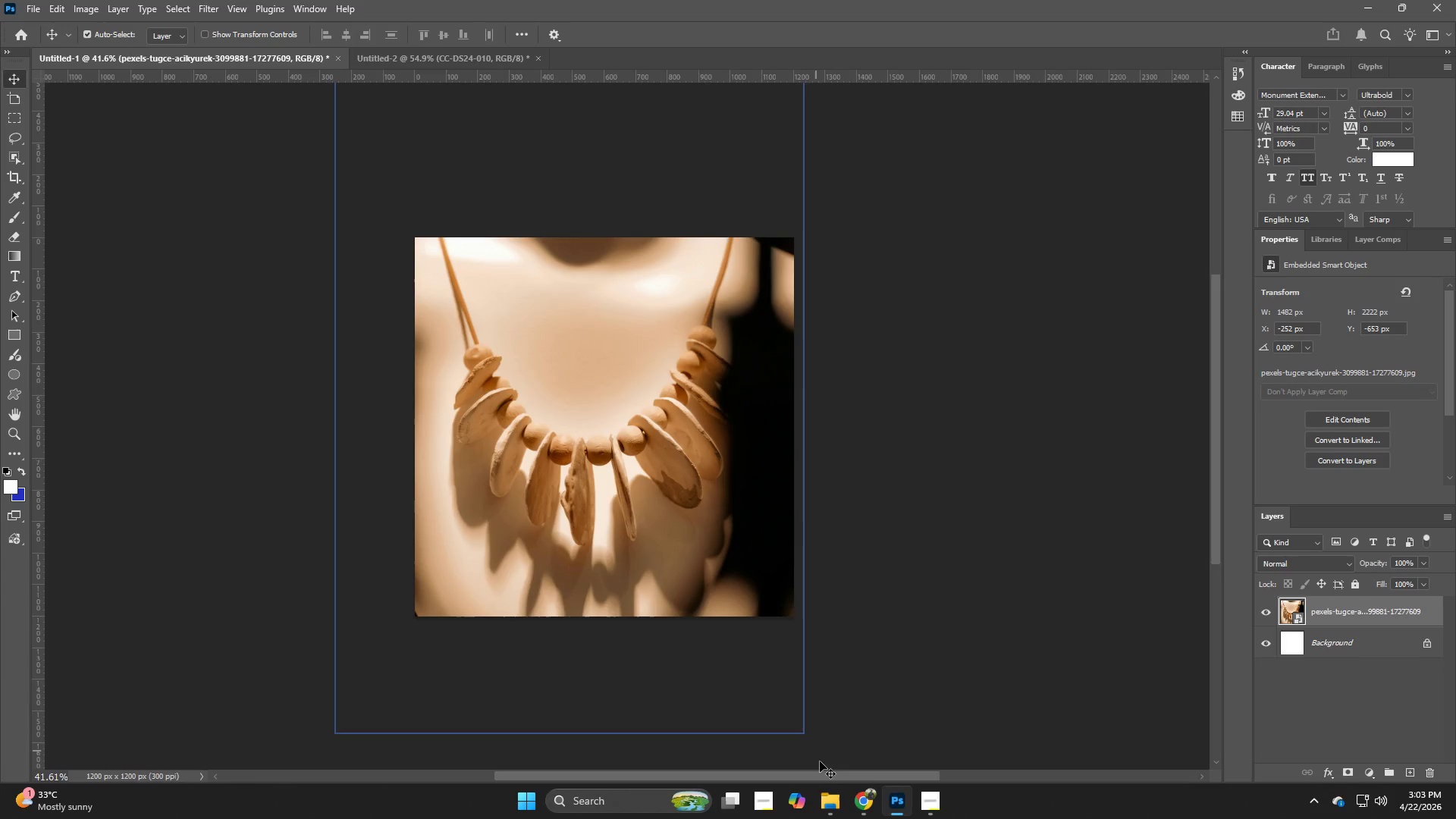 
left_click_drag(start_coordinate=[828, 803], to_coordinate=[830, 807])
 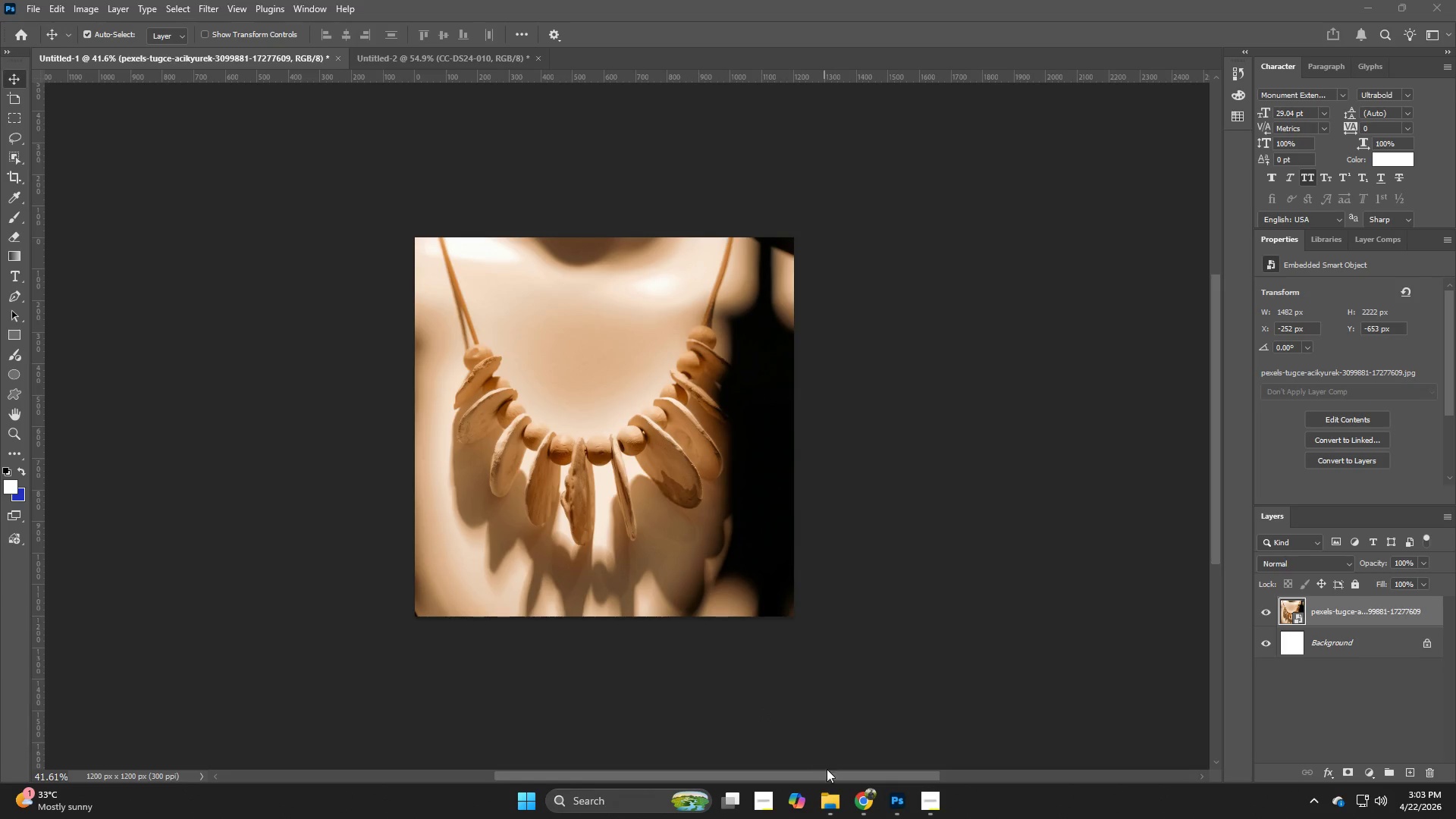 
left_click([831, 799])
 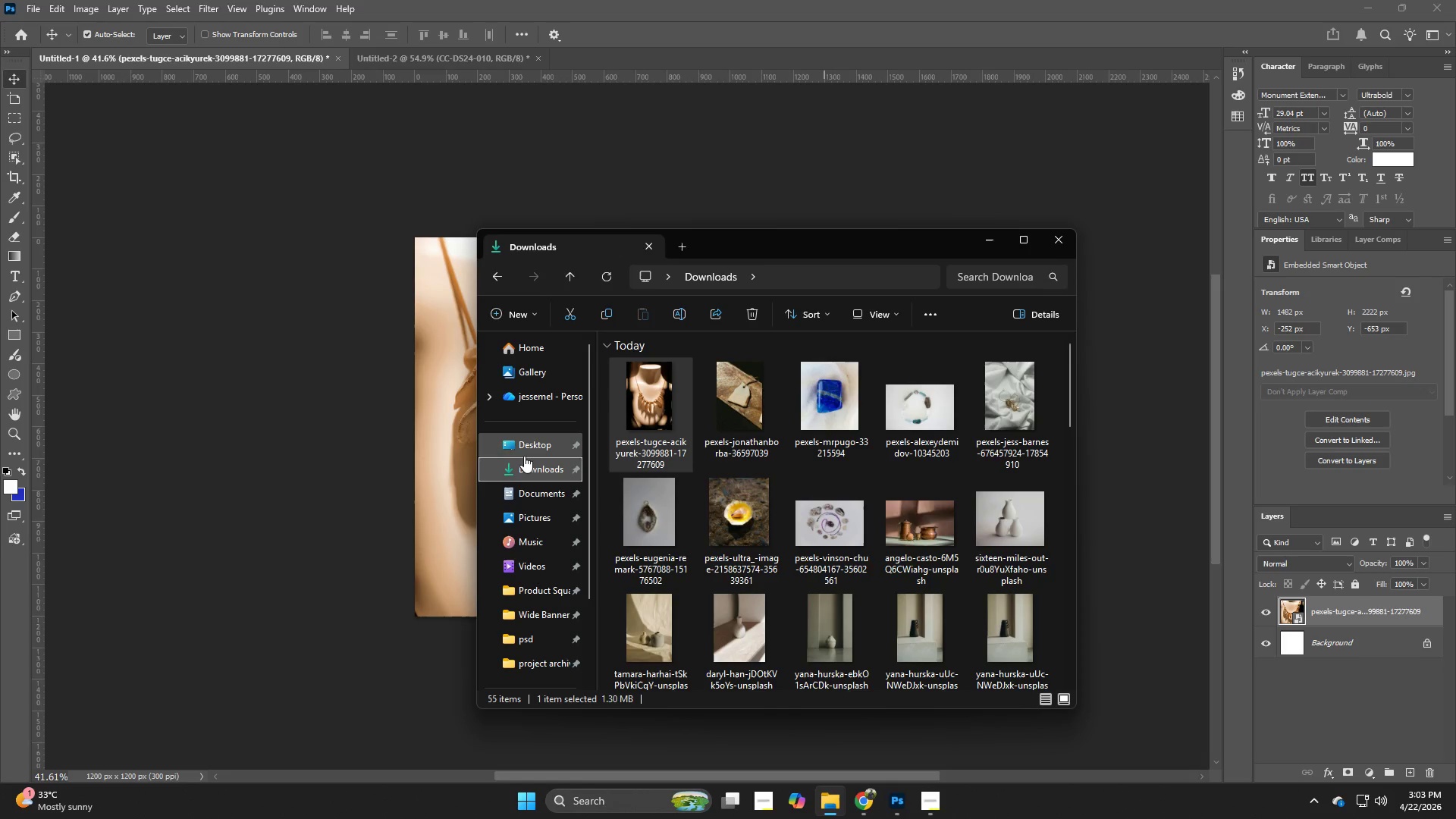 
left_click([537, 467])
 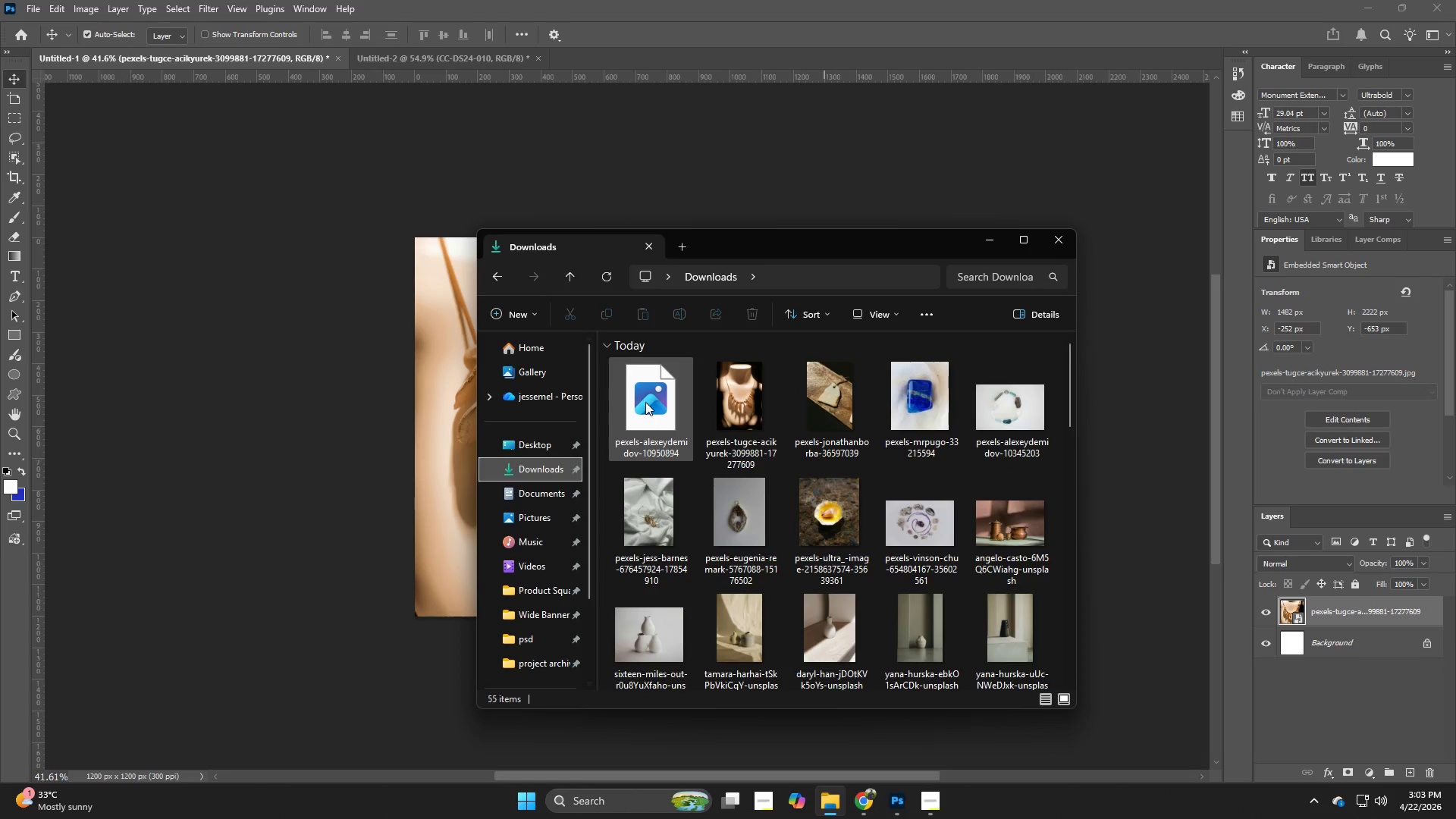 
left_click_drag(start_coordinate=[649, 401], to_coordinate=[428, 444])
 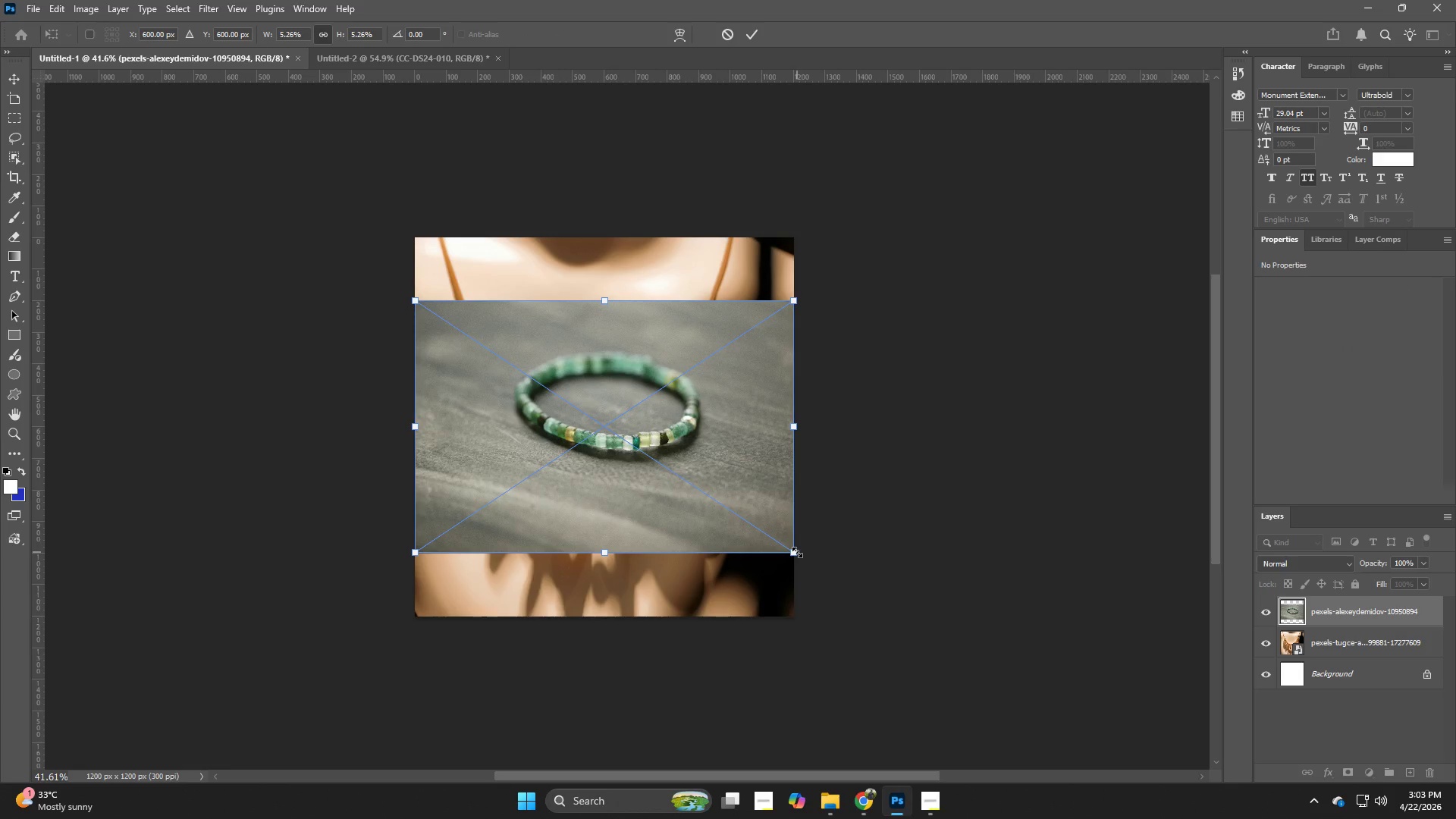 
left_click_drag(start_coordinate=[797, 552], to_coordinate=[937, 635])
 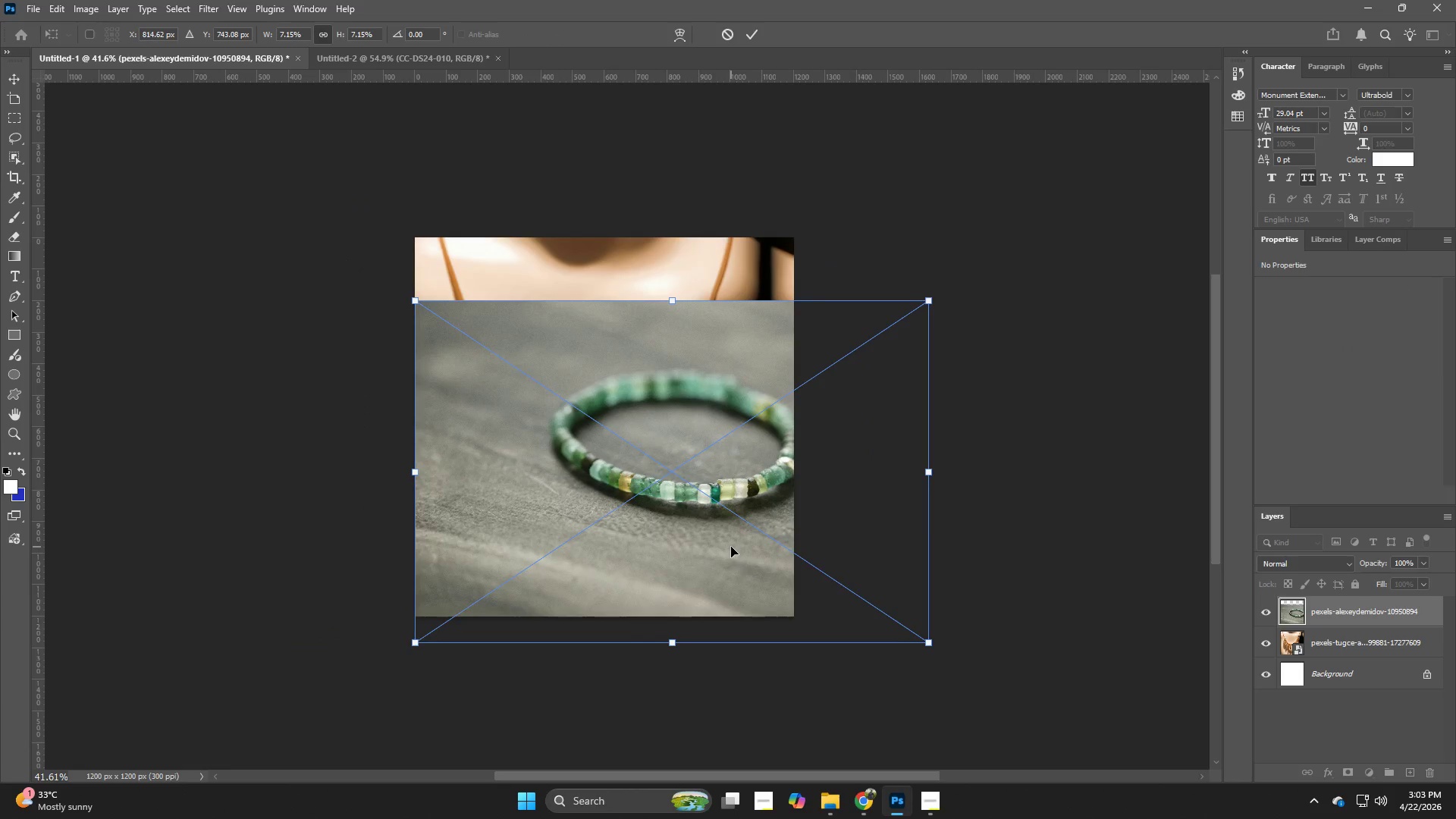 
hold_key(key=AltLeft, duration=1.31)
 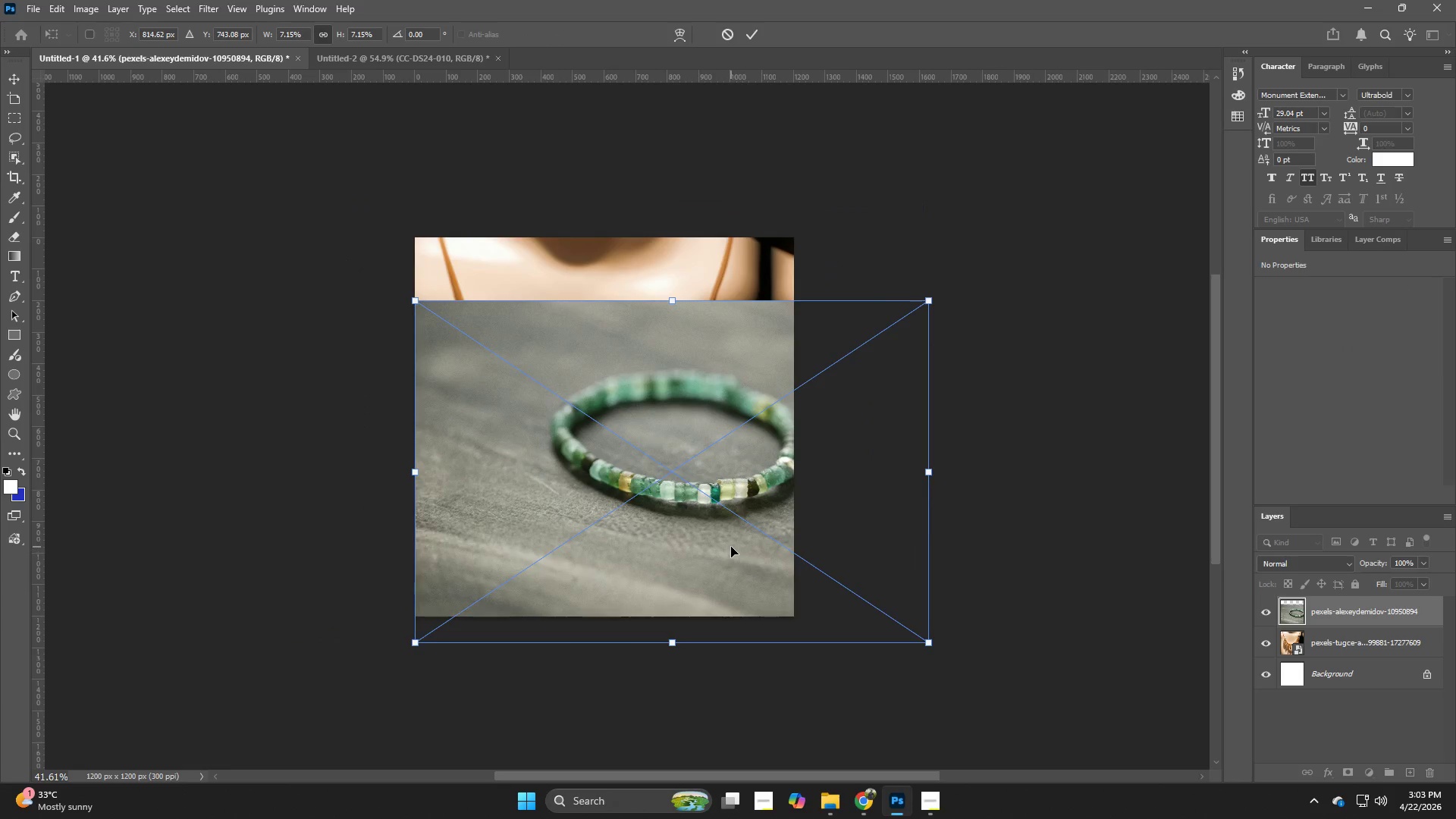 
left_click_drag(start_coordinate=[731, 547], to_coordinate=[669, 511])
 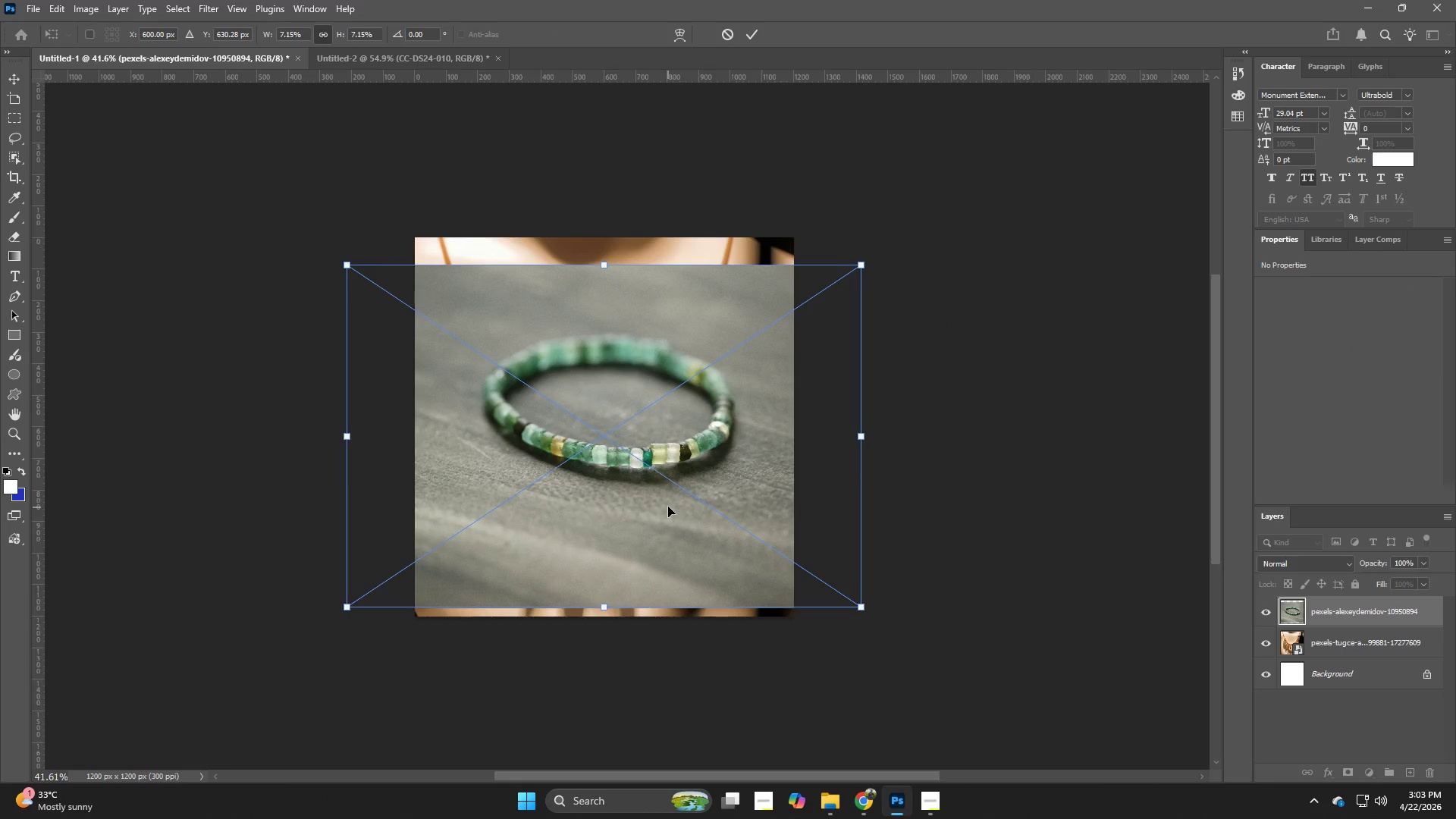 
left_click_drag(start_coordinate=[668, 507], to_coordinate=[668, 501])
 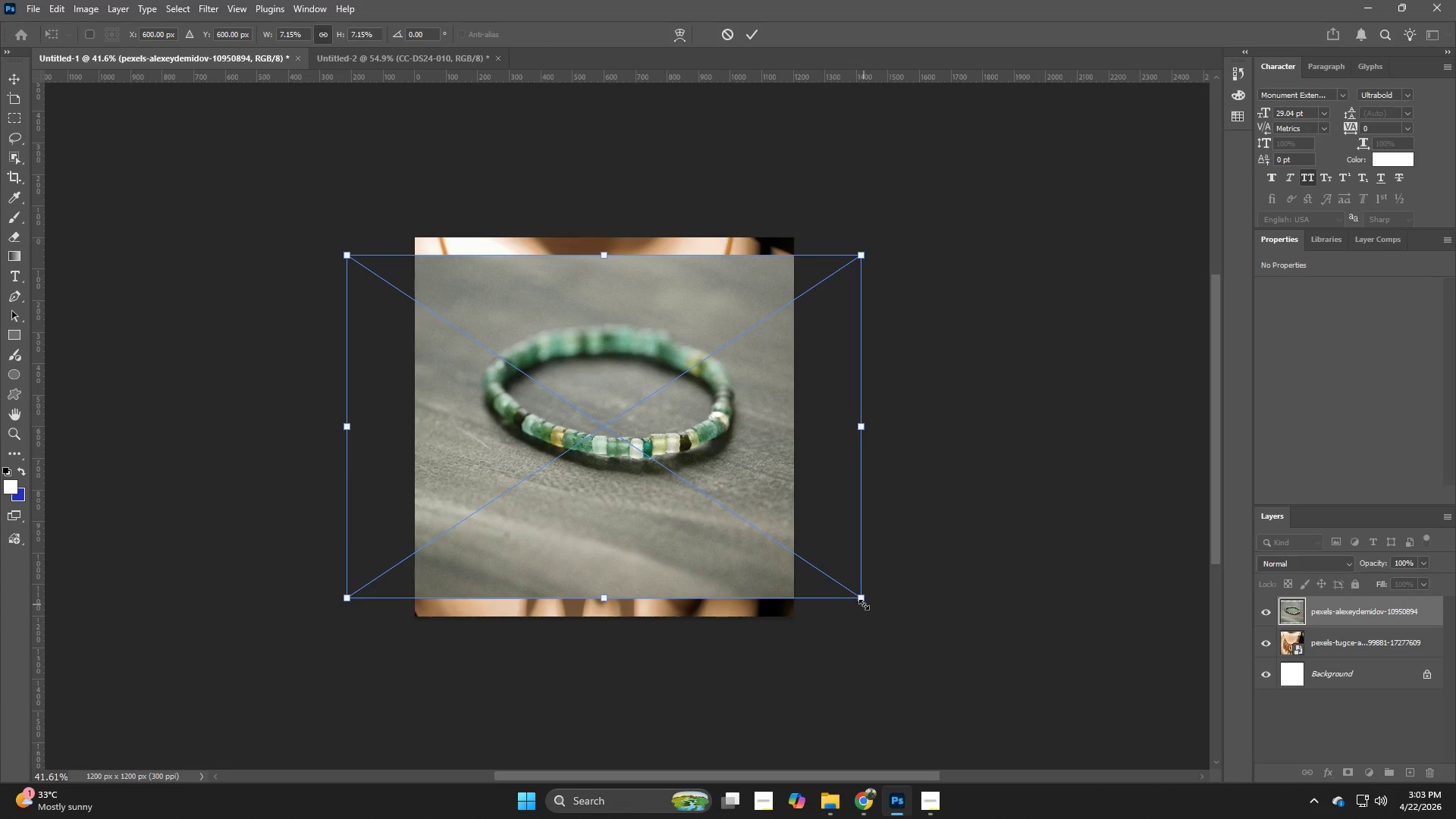 
left_click_drag(start_coordinate=[864, 604], to_coordinate=[929, 633])
 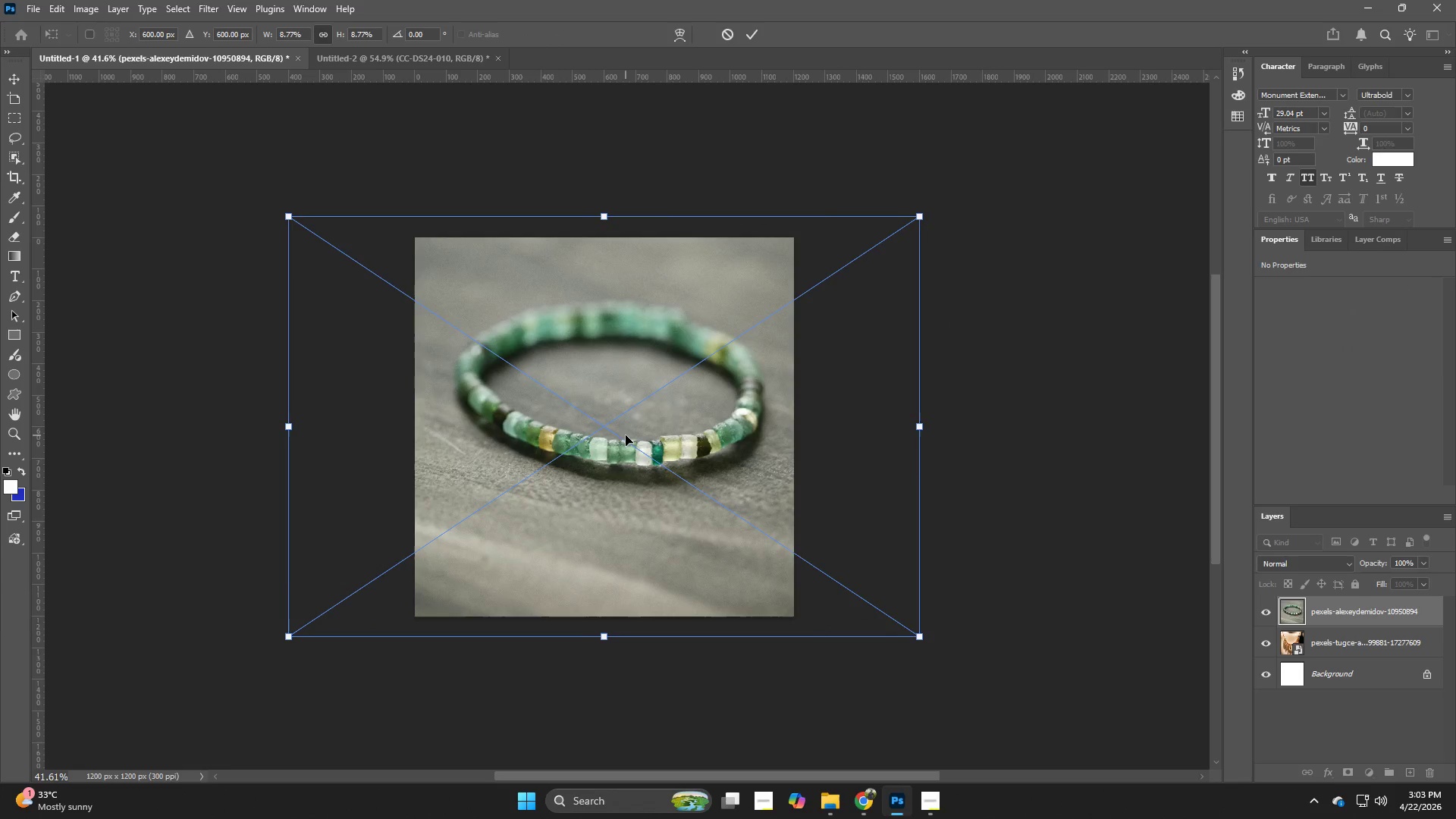 
hold_key(key=AltLeft, duration=0.83)
 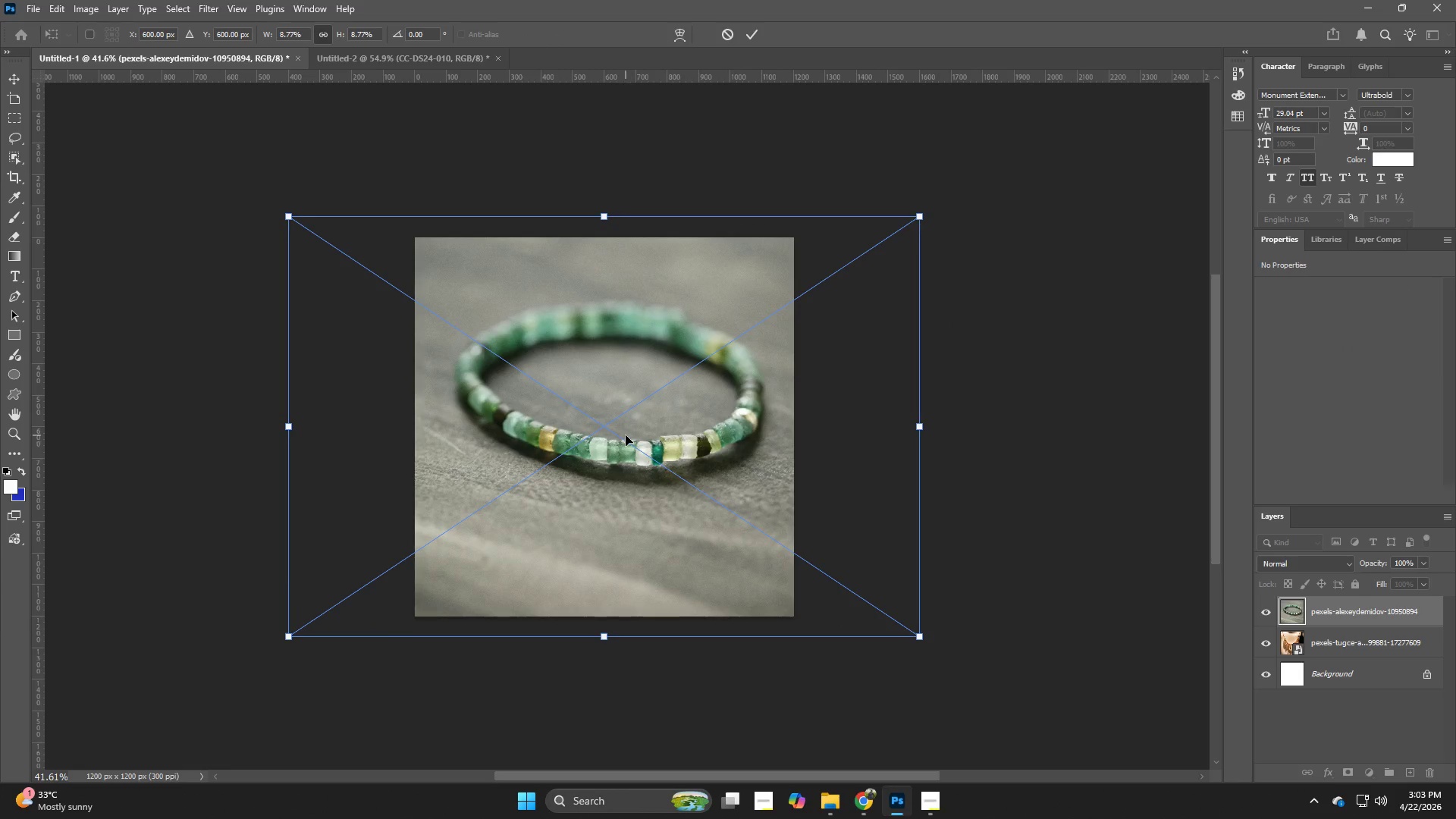 
left_click_drag(start_coordinate=[626, 435], to_coordinate=[616, 455])
 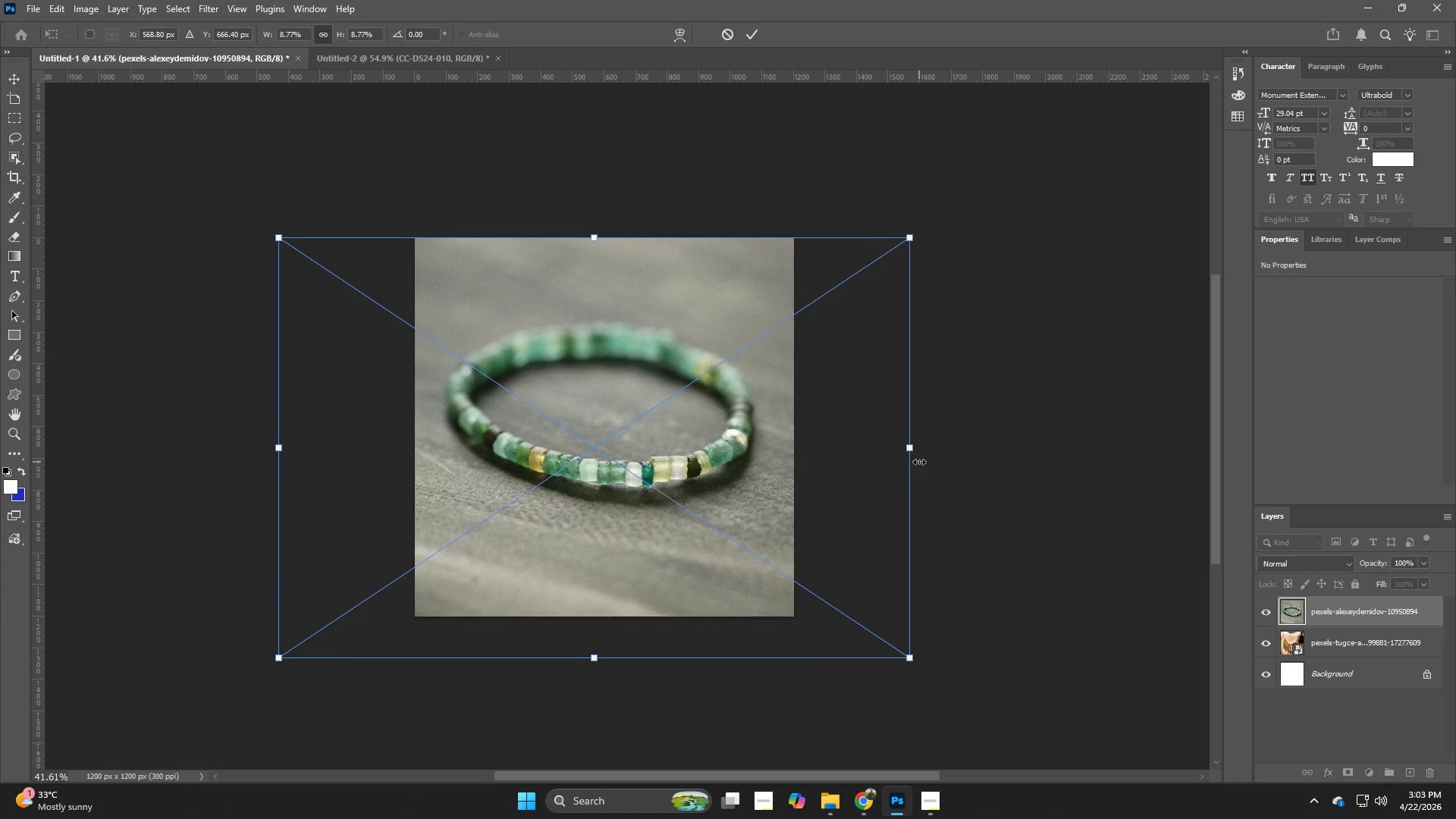 
hold_key(key=AltLeft, duration=1.0)
left_click_drag(start_coordinate=[919, 462], to_coordinate=[929, 460])
 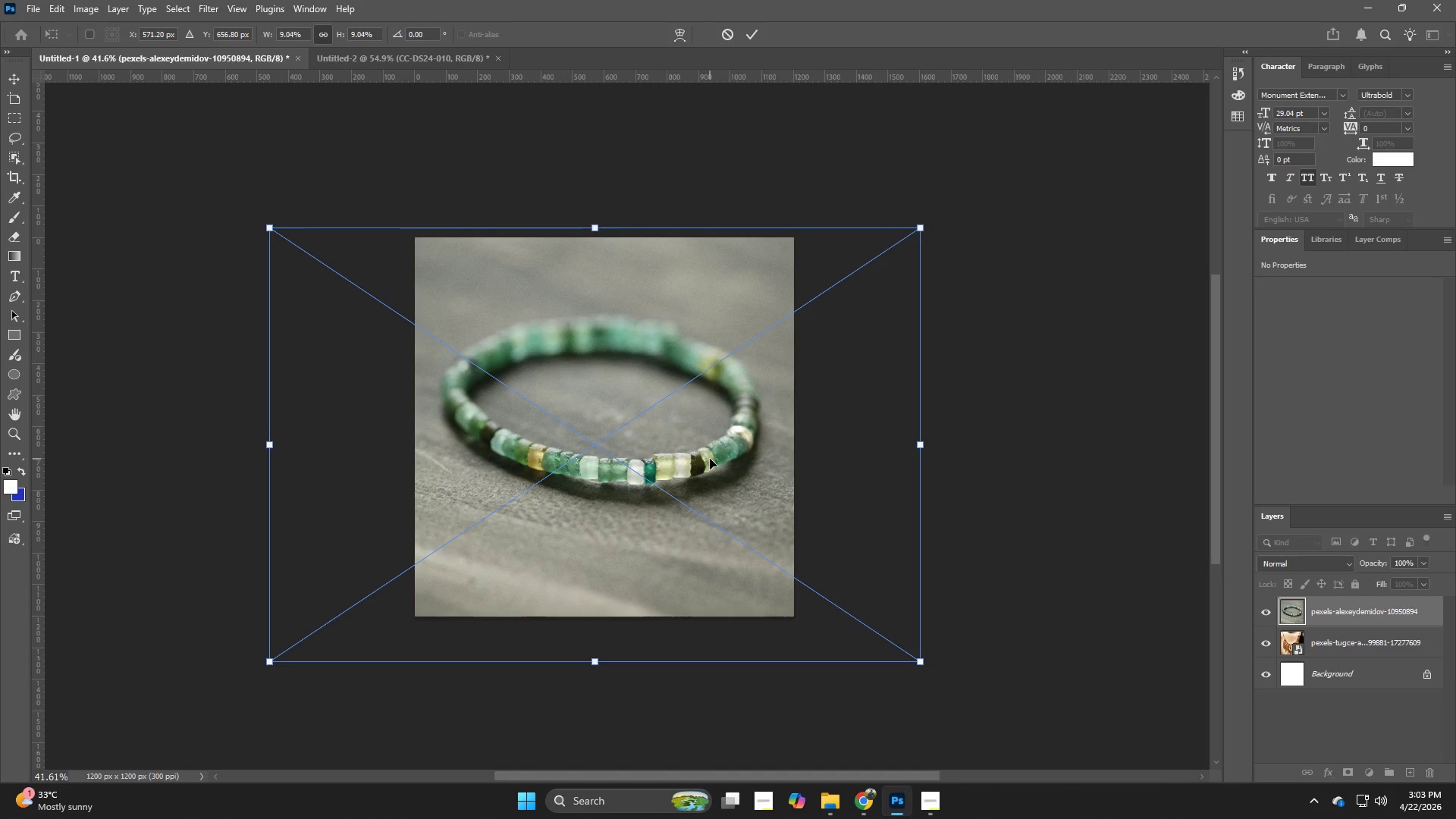 
left_click_drag(start_coordinate=[710, 459], to_coordinate=[708, 472])
 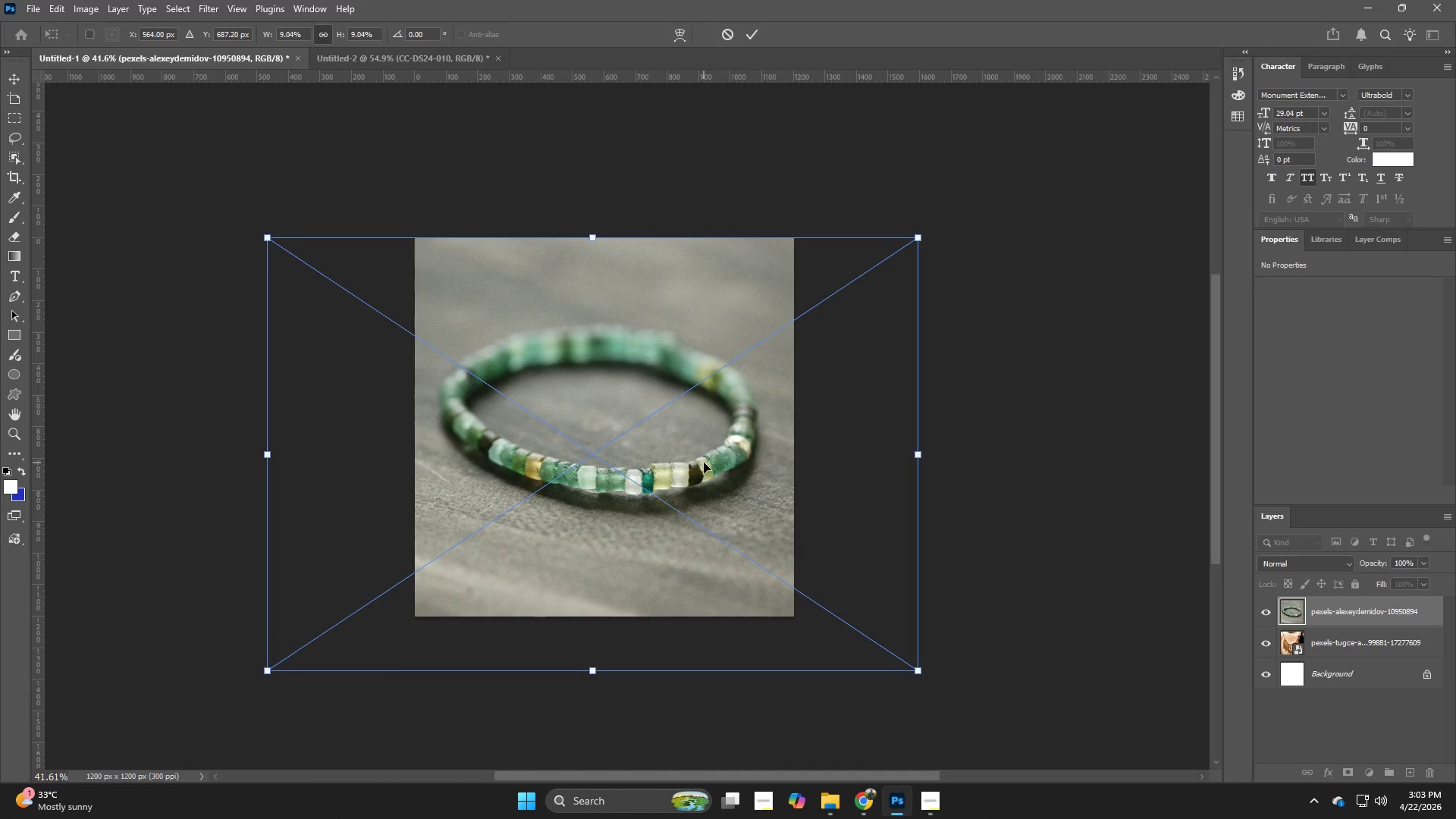 
key(NumpadEnter)
 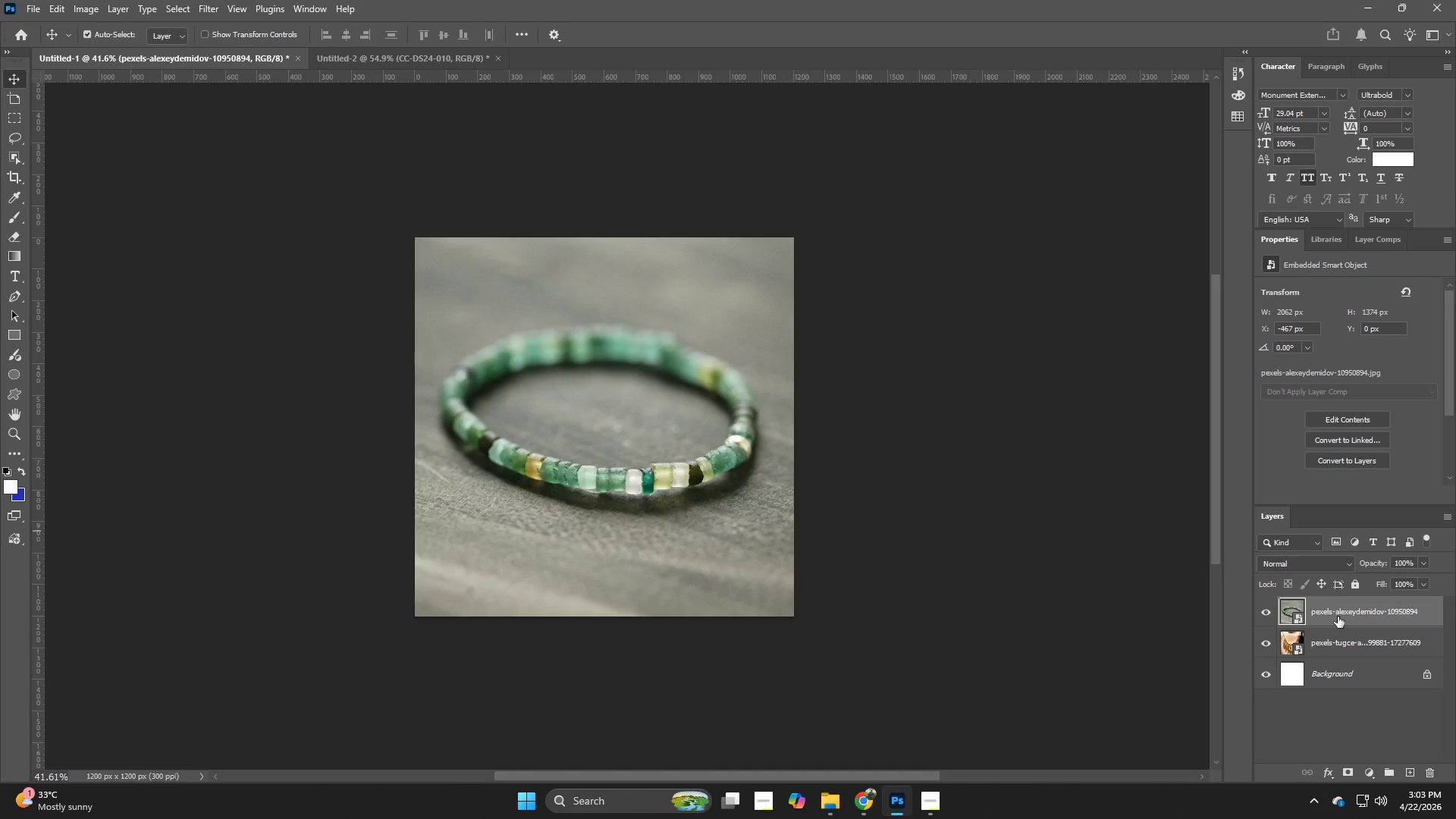 
left_click([1344, 641])
 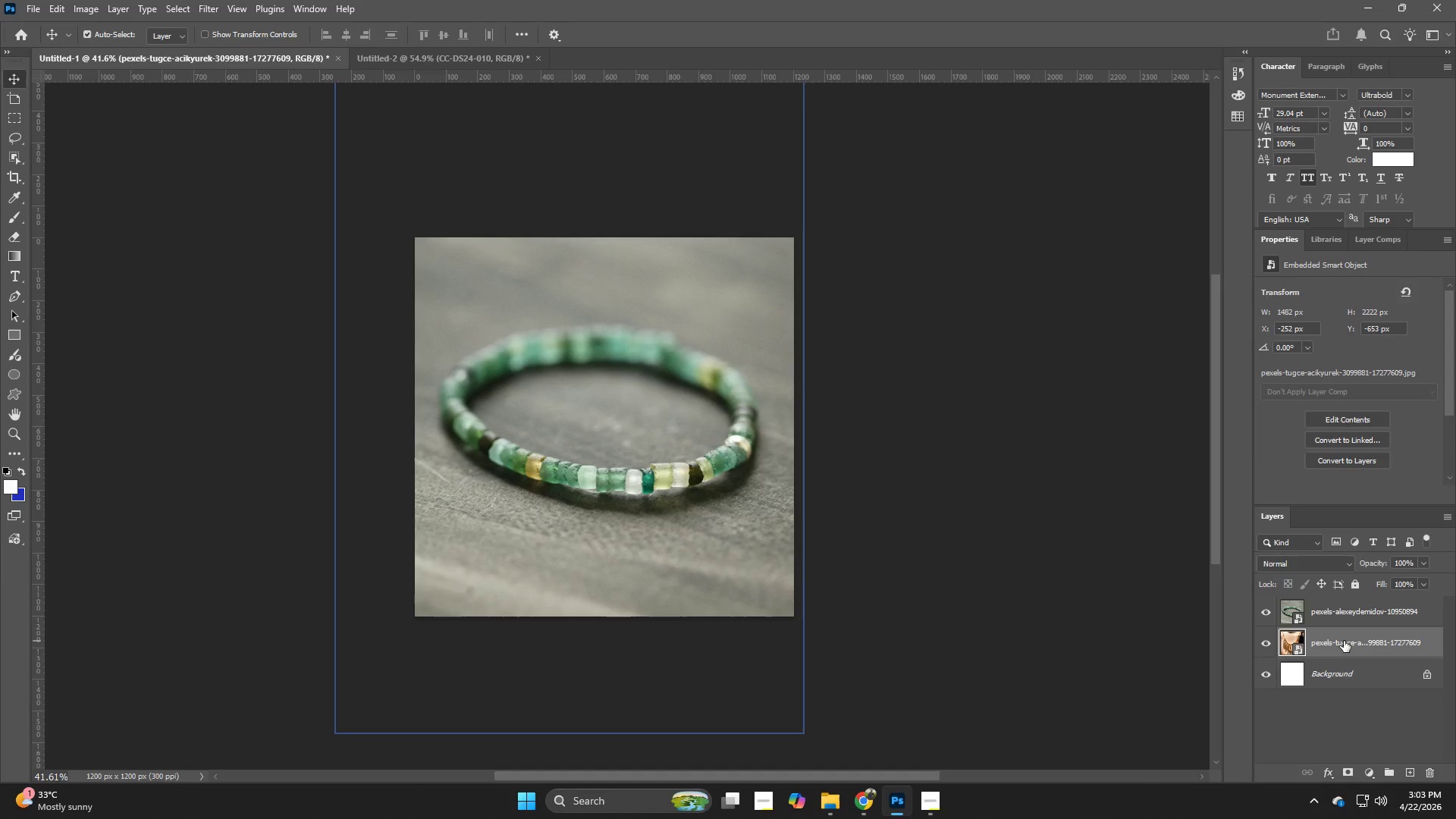 
key(Backspace)
 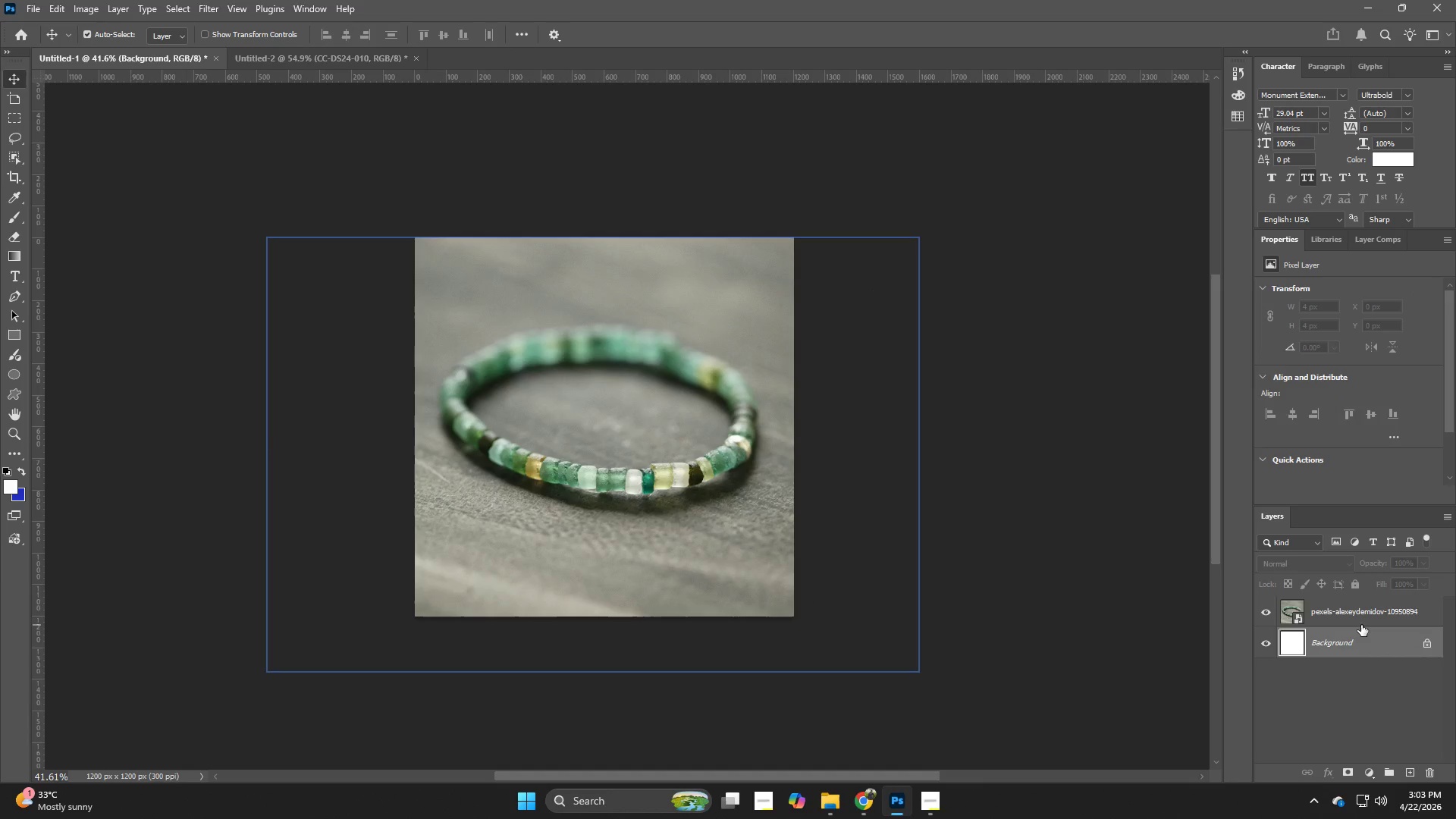 
left_click([1357, 615])
 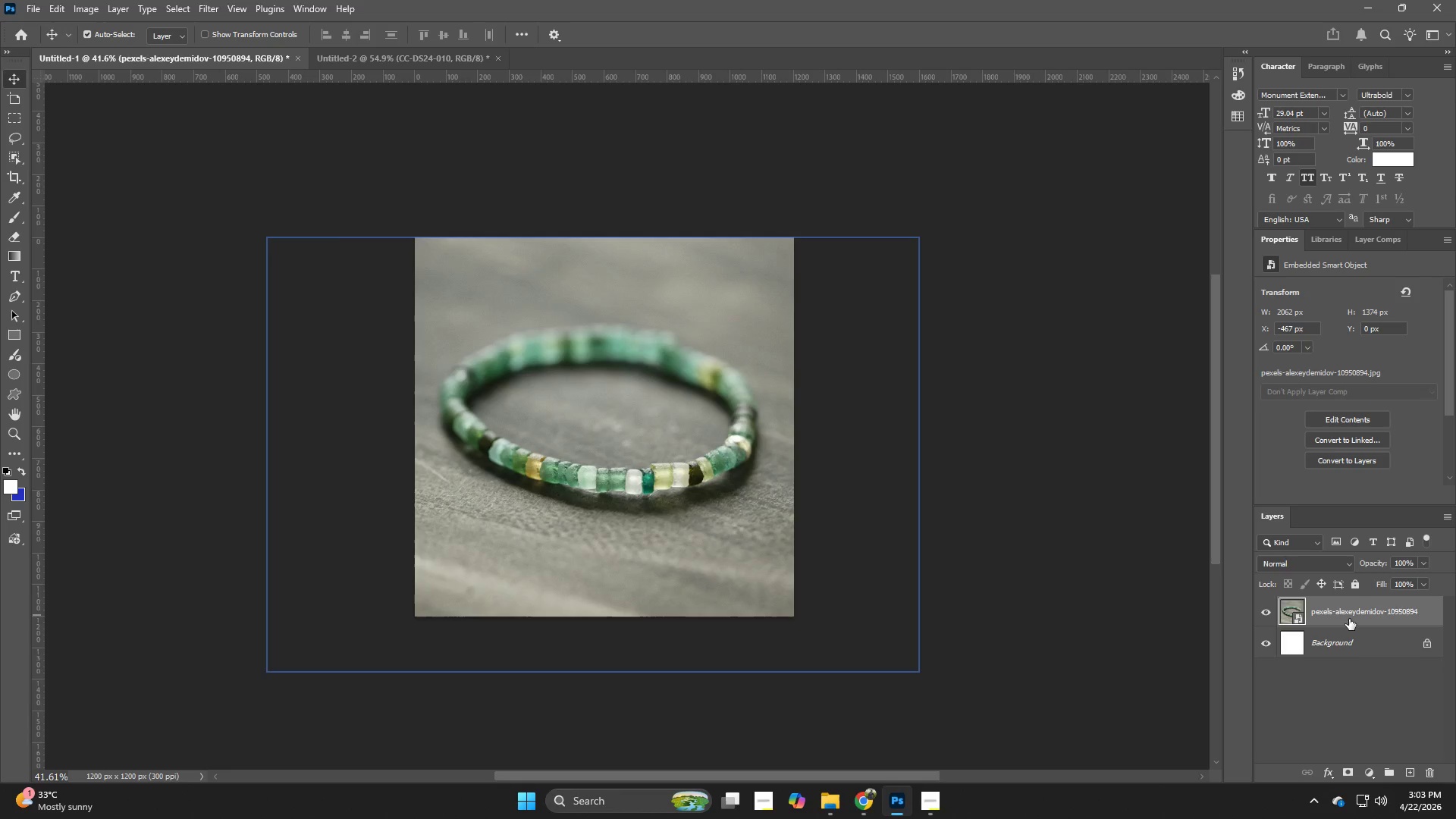 
key(Alt+Control+Shift+W)
 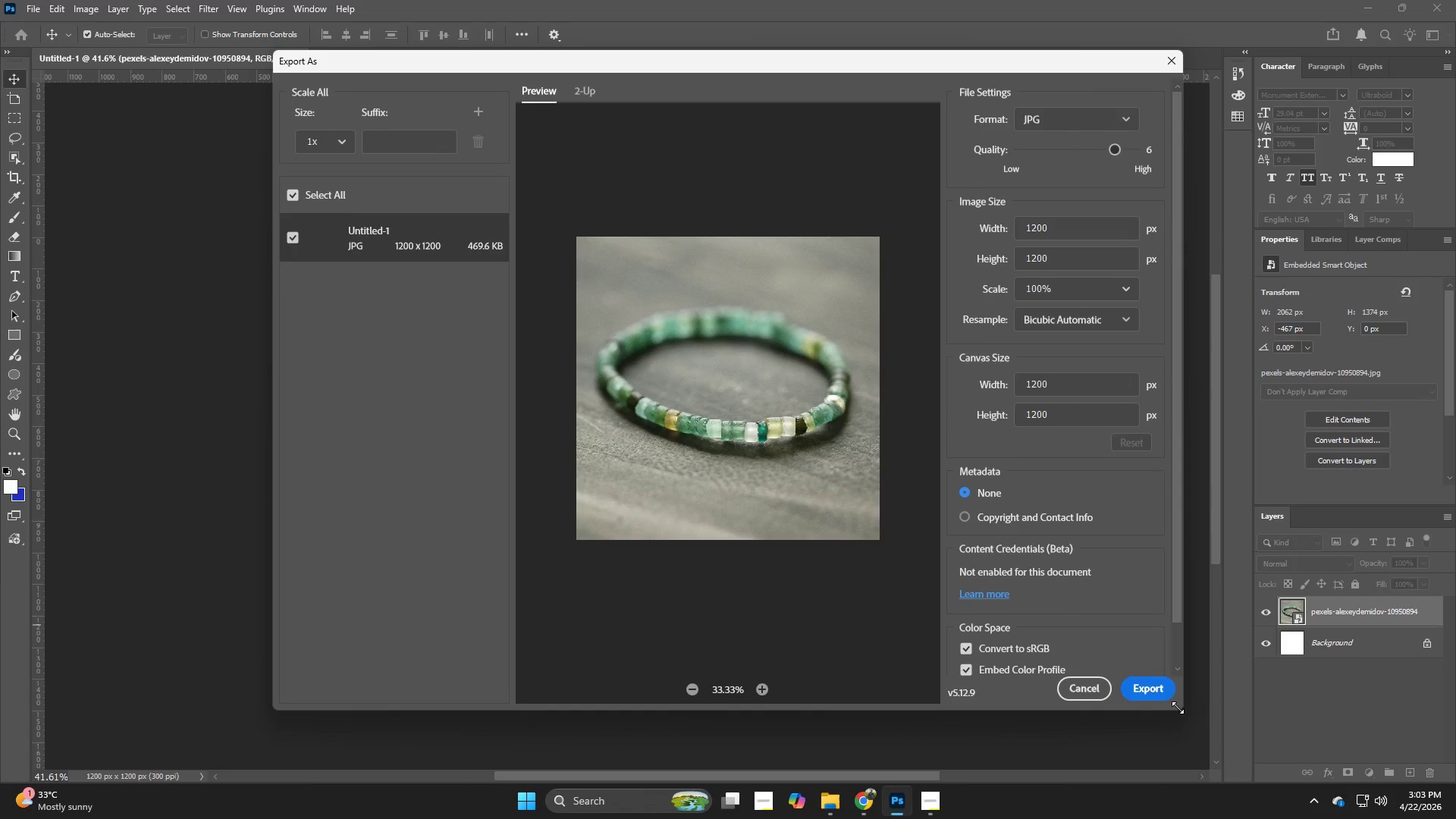 
left_click([1167, 695])
 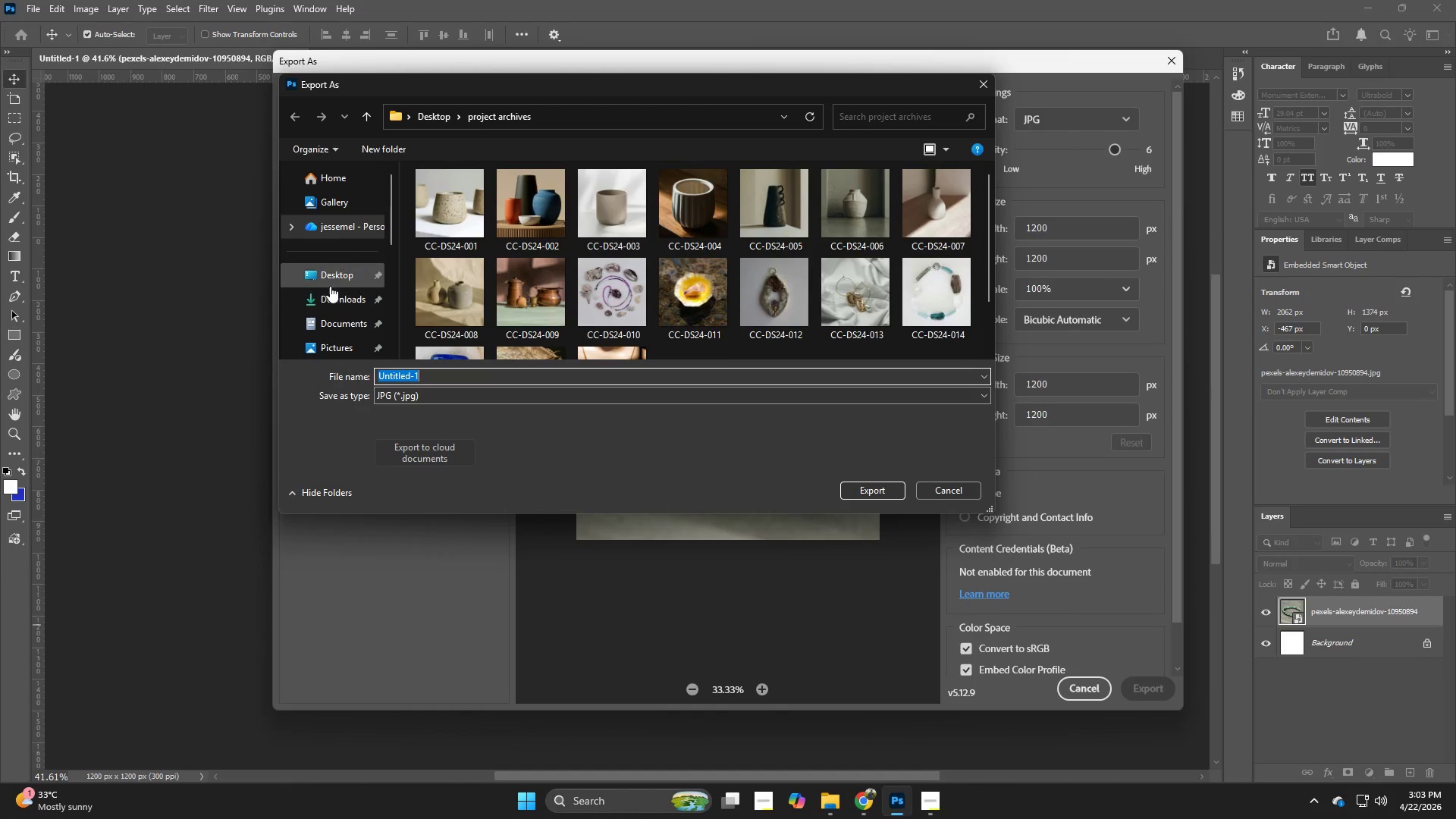 
left_click([336, 281])
 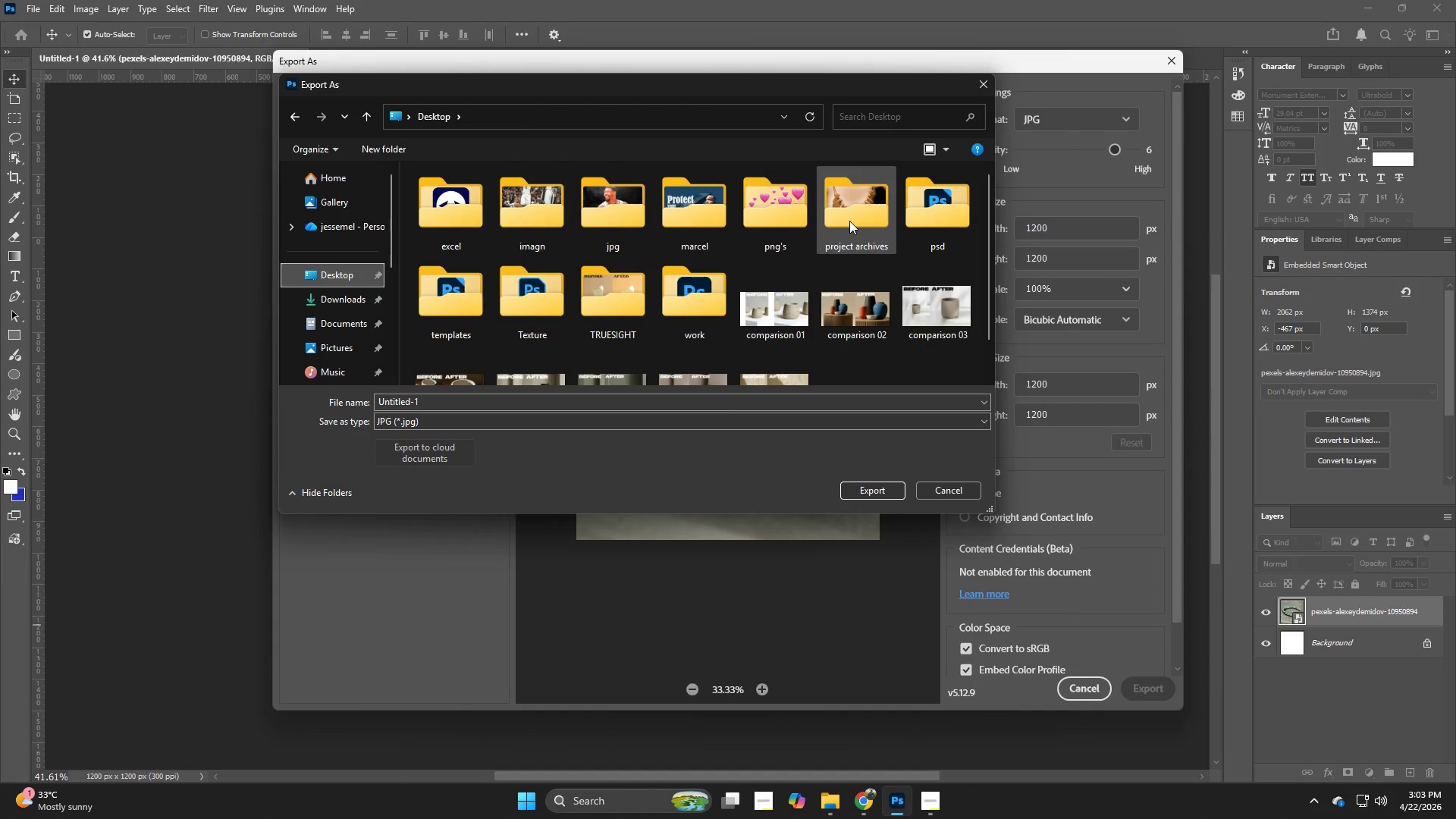 
double_click([849, 221])
 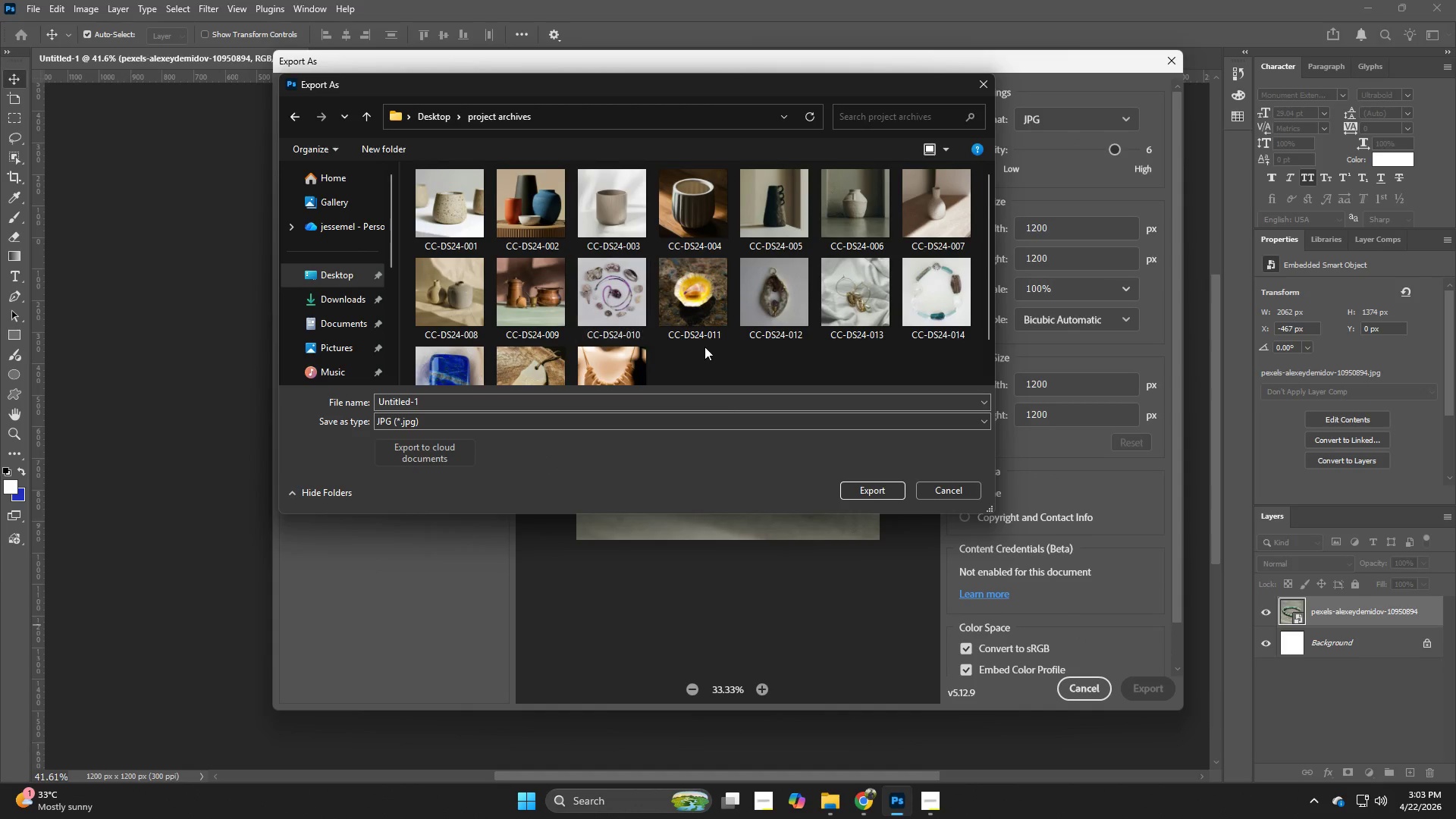 
scroll: coordinate [702, 344], scroll_direction: down, amount: 4.0
 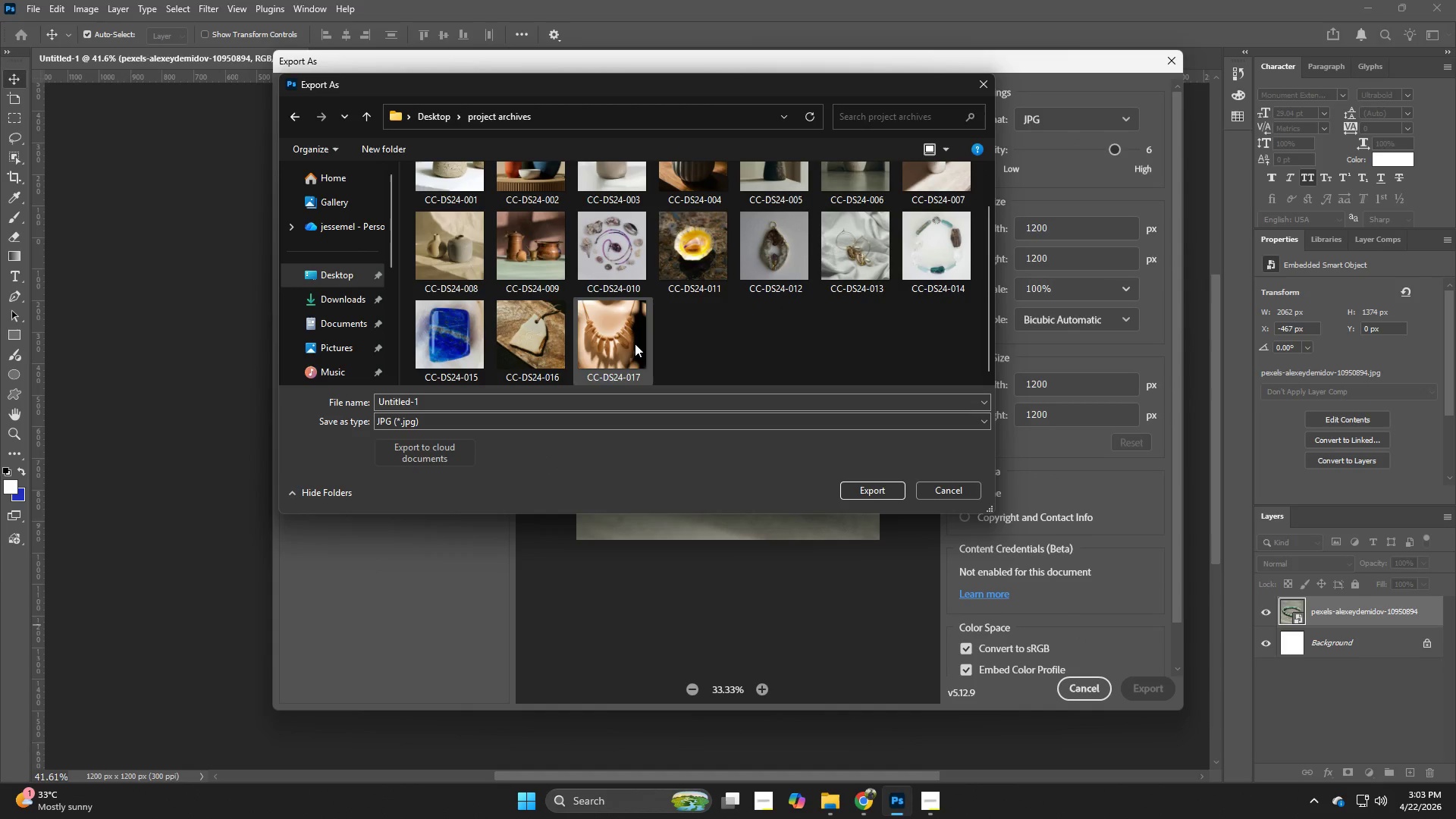 
left_click([635, 344])
 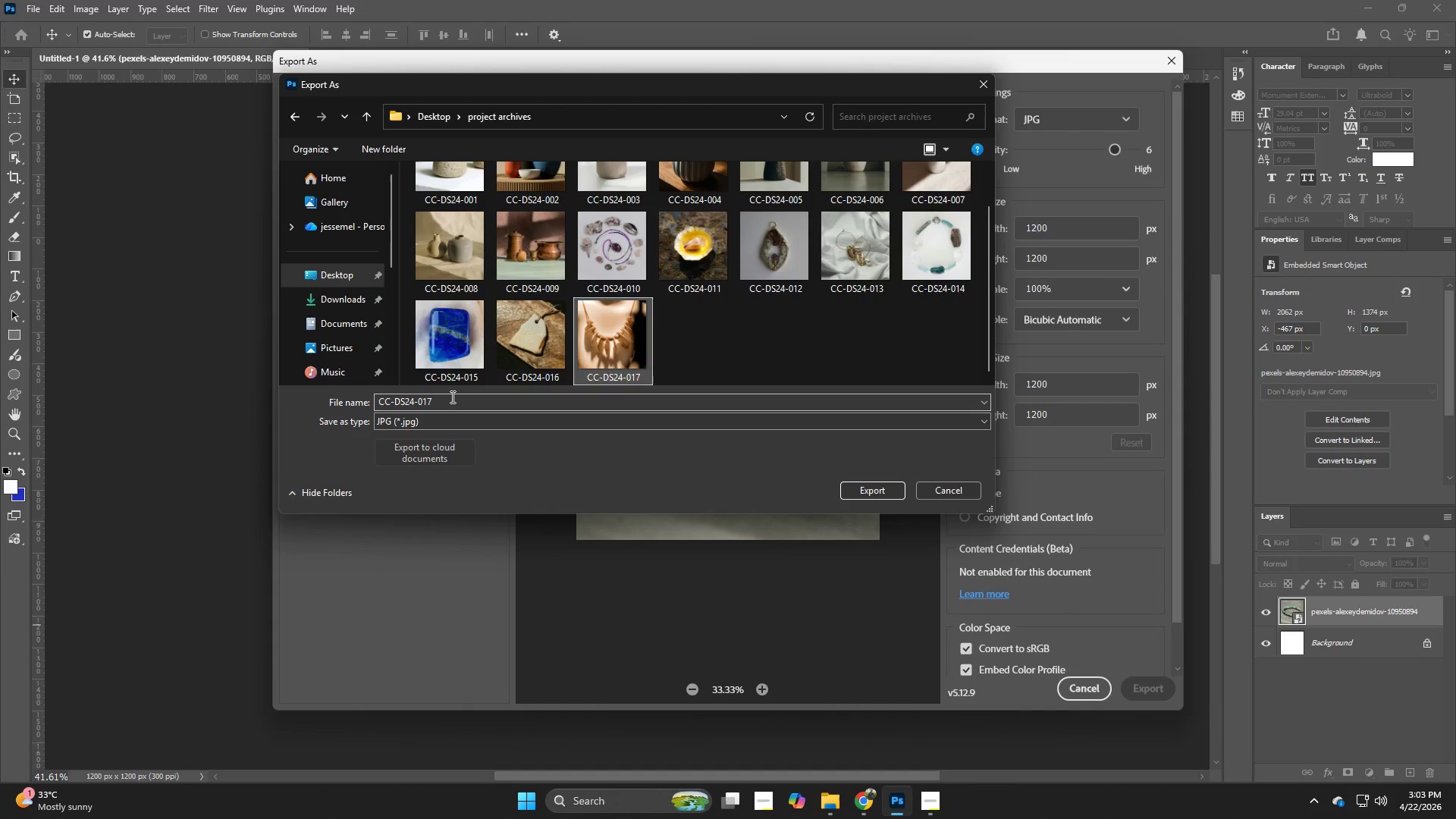 
double_click([450, 397])
 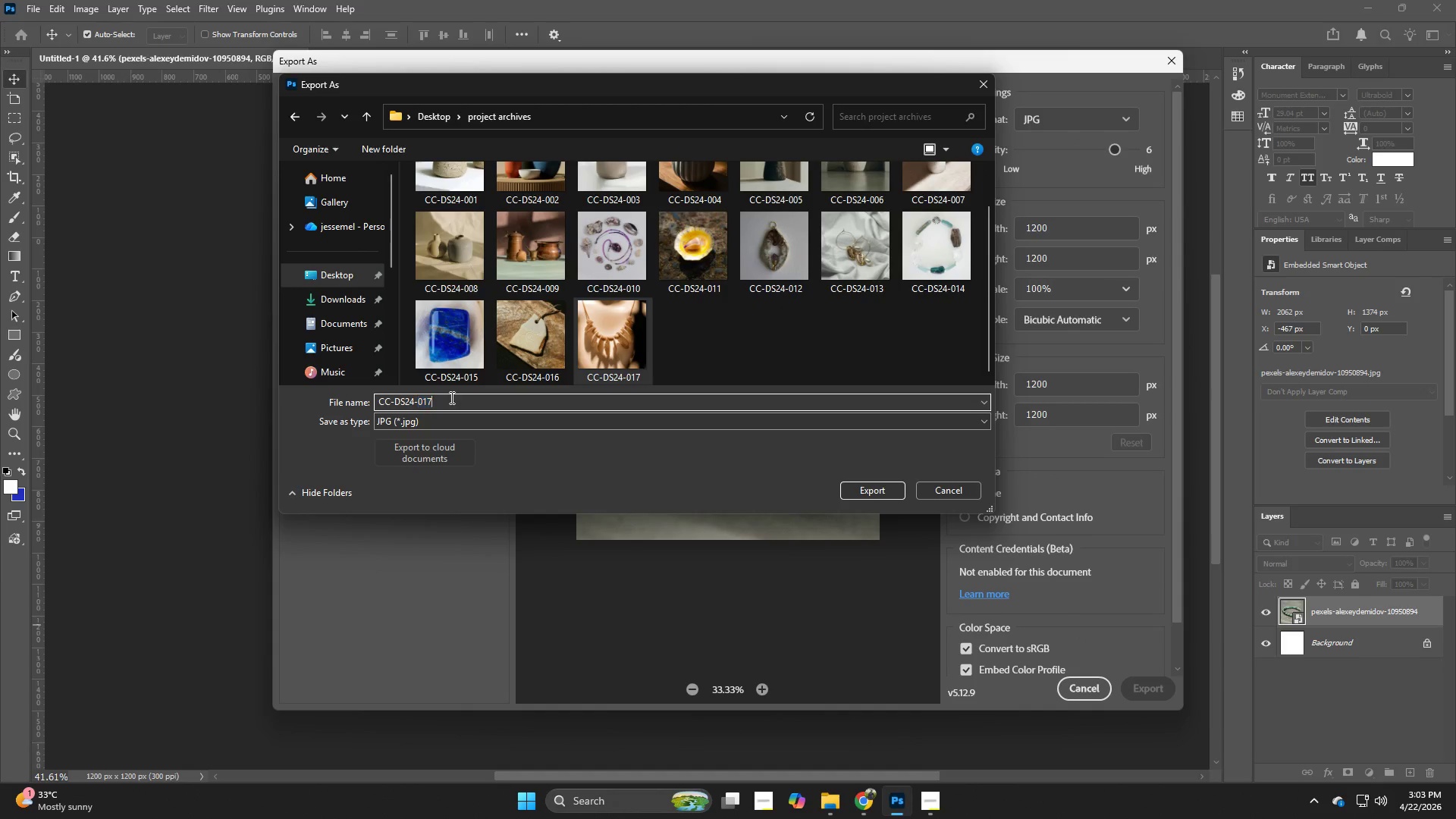 
triple_click([450, 397])
 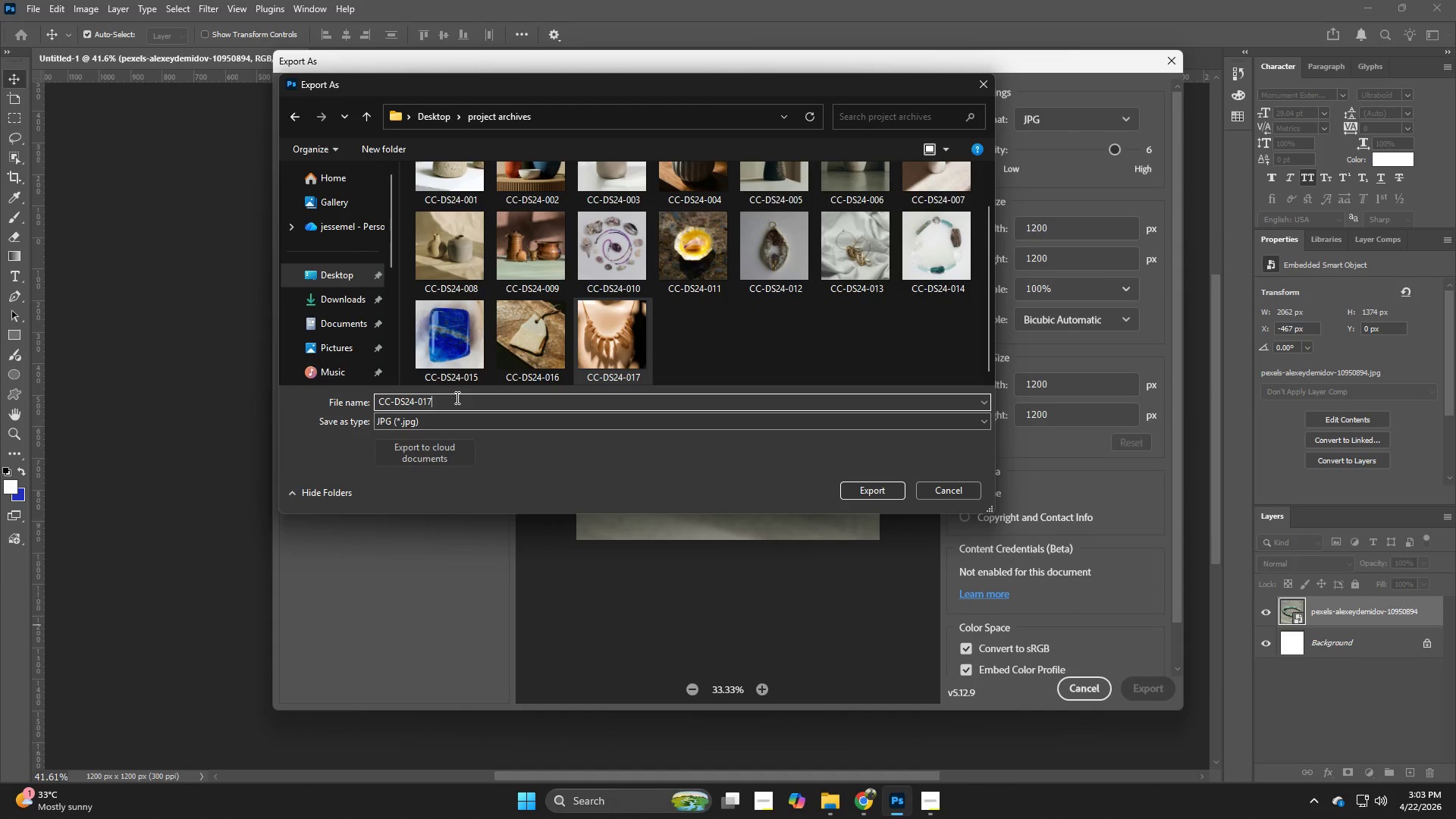 
key(Backspace)
 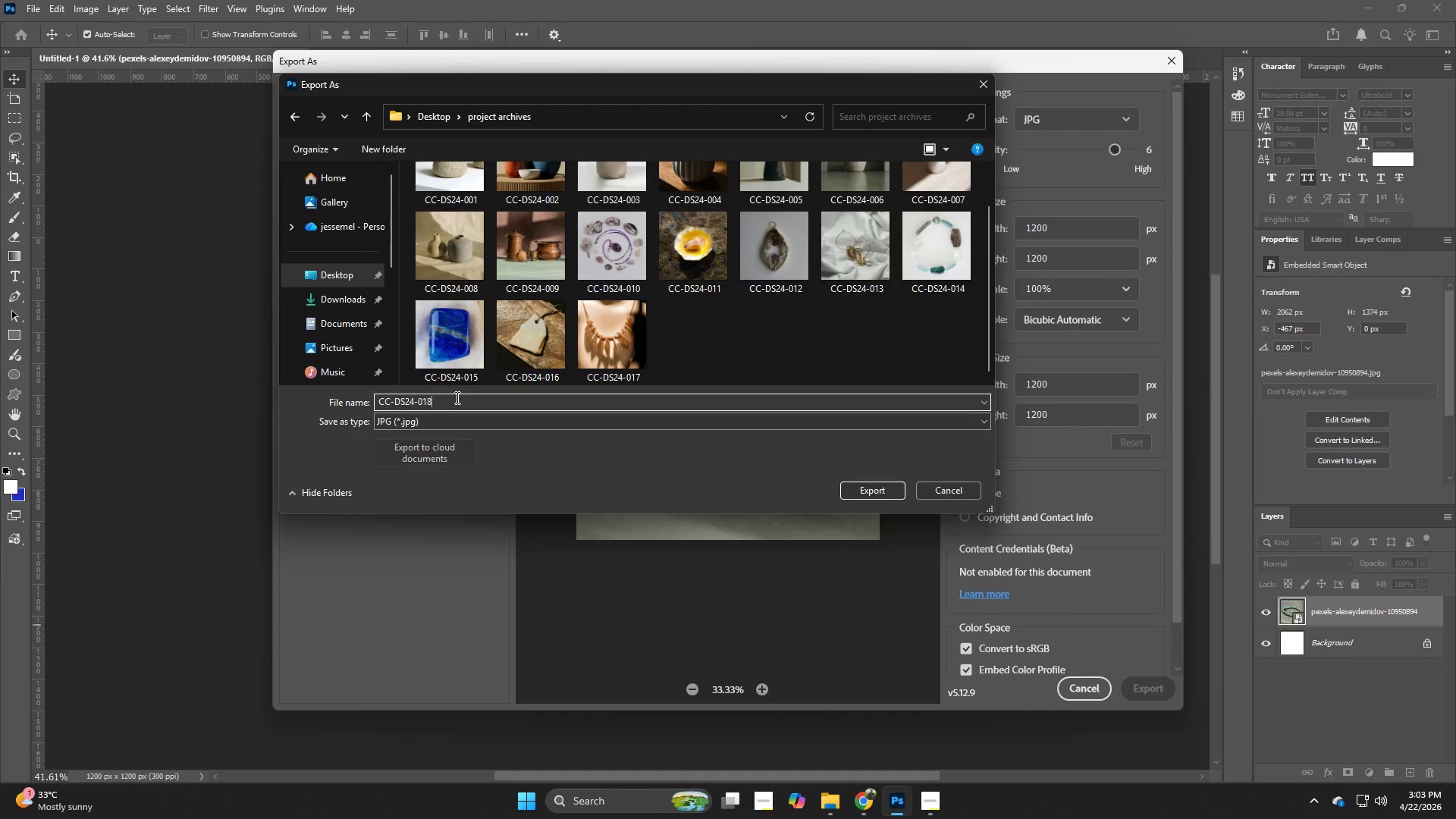 
key(8)
 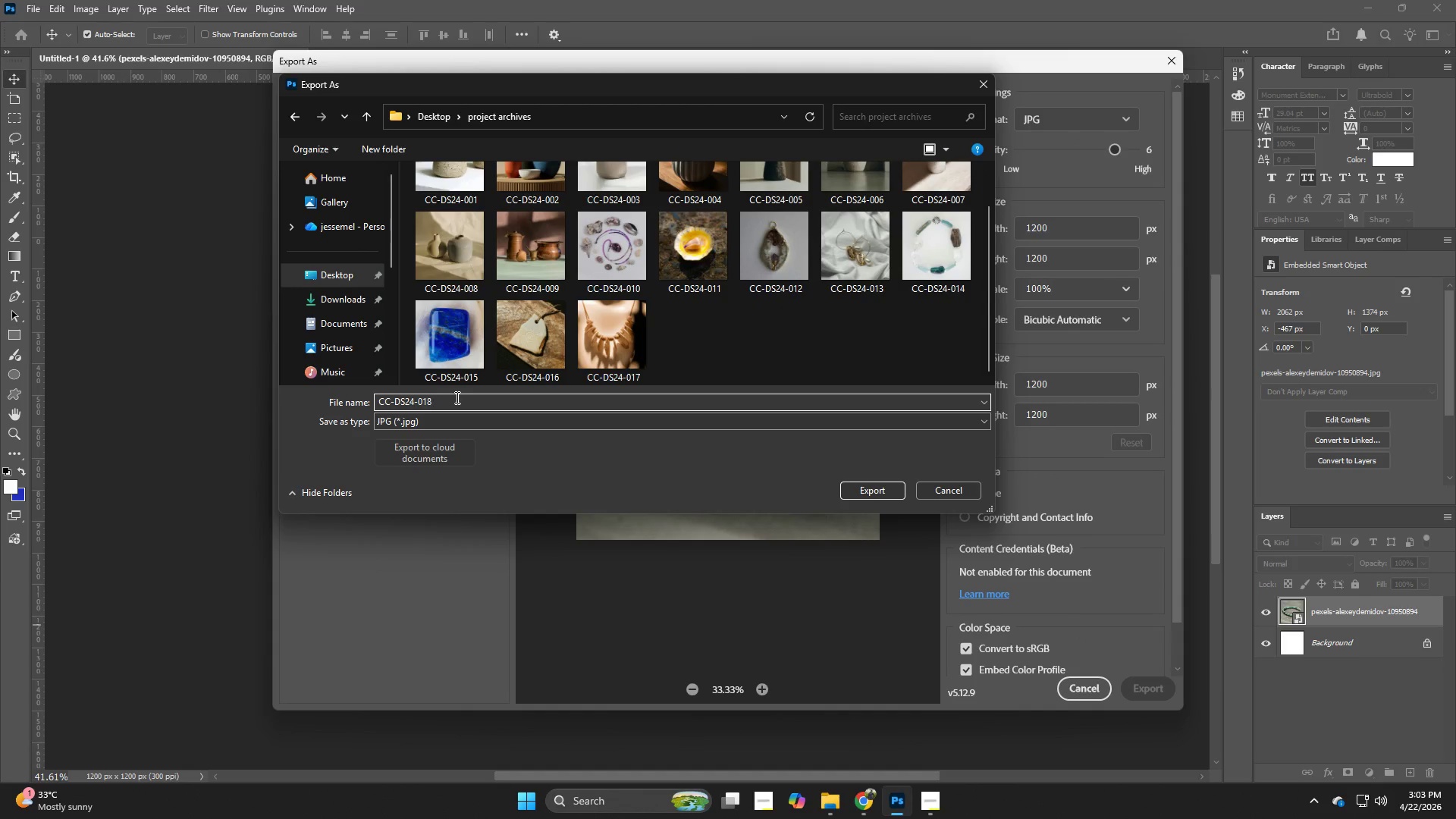 
key(NumpadEnter)
 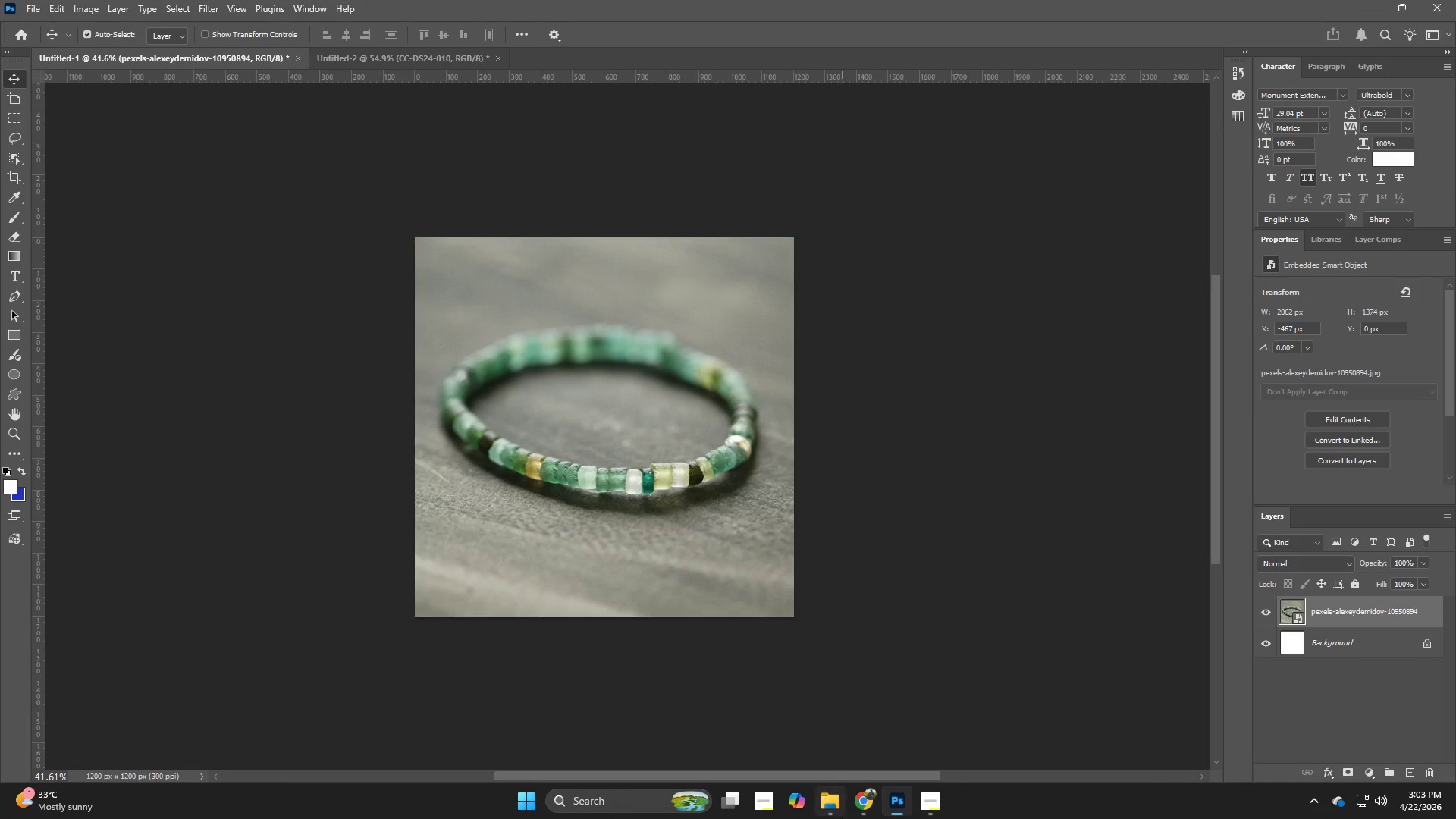 
left_click([864, 810])
 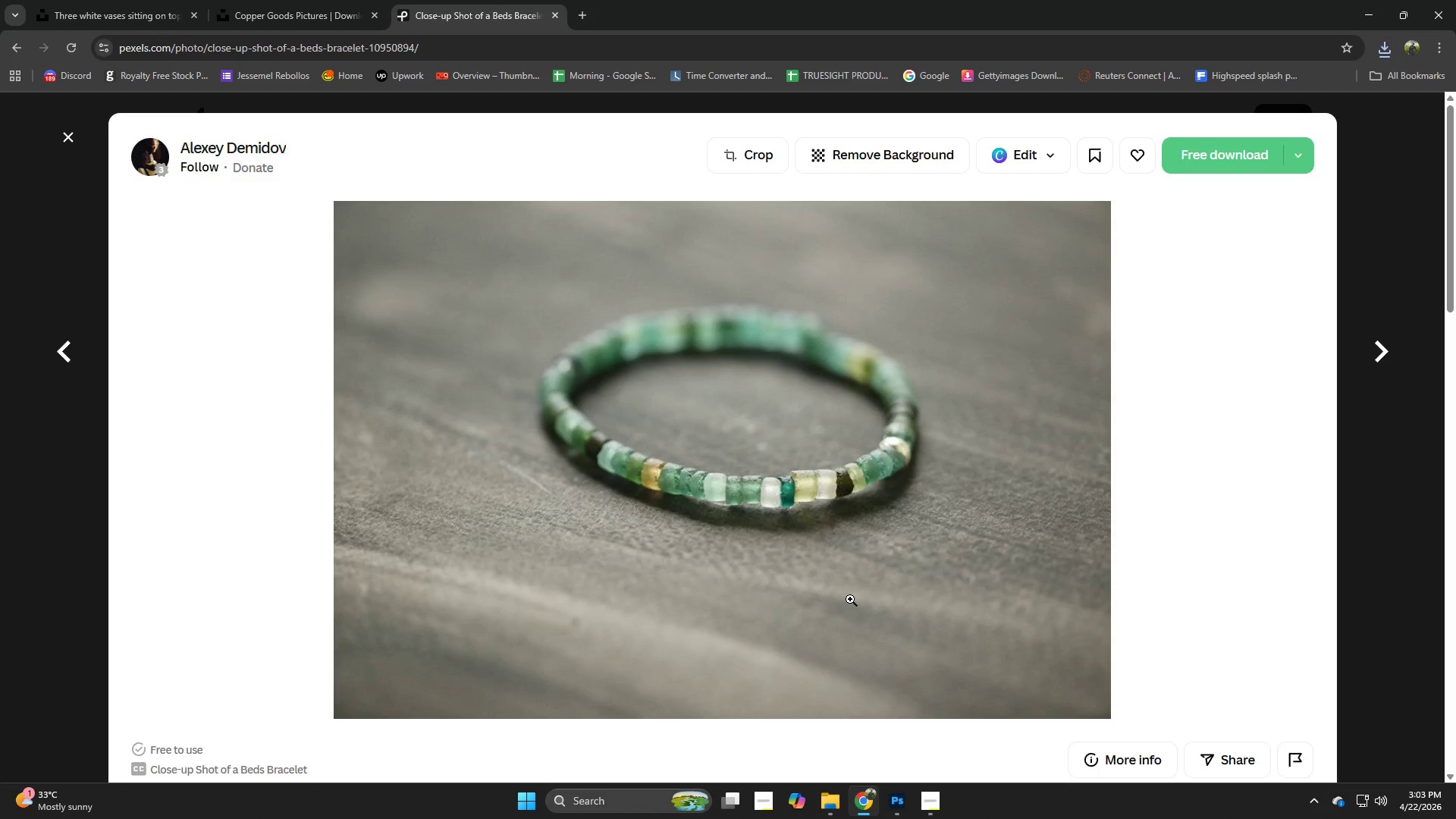 
scroll: coordinate [849, 598], scroll_direction: down, amount: 4.0
 